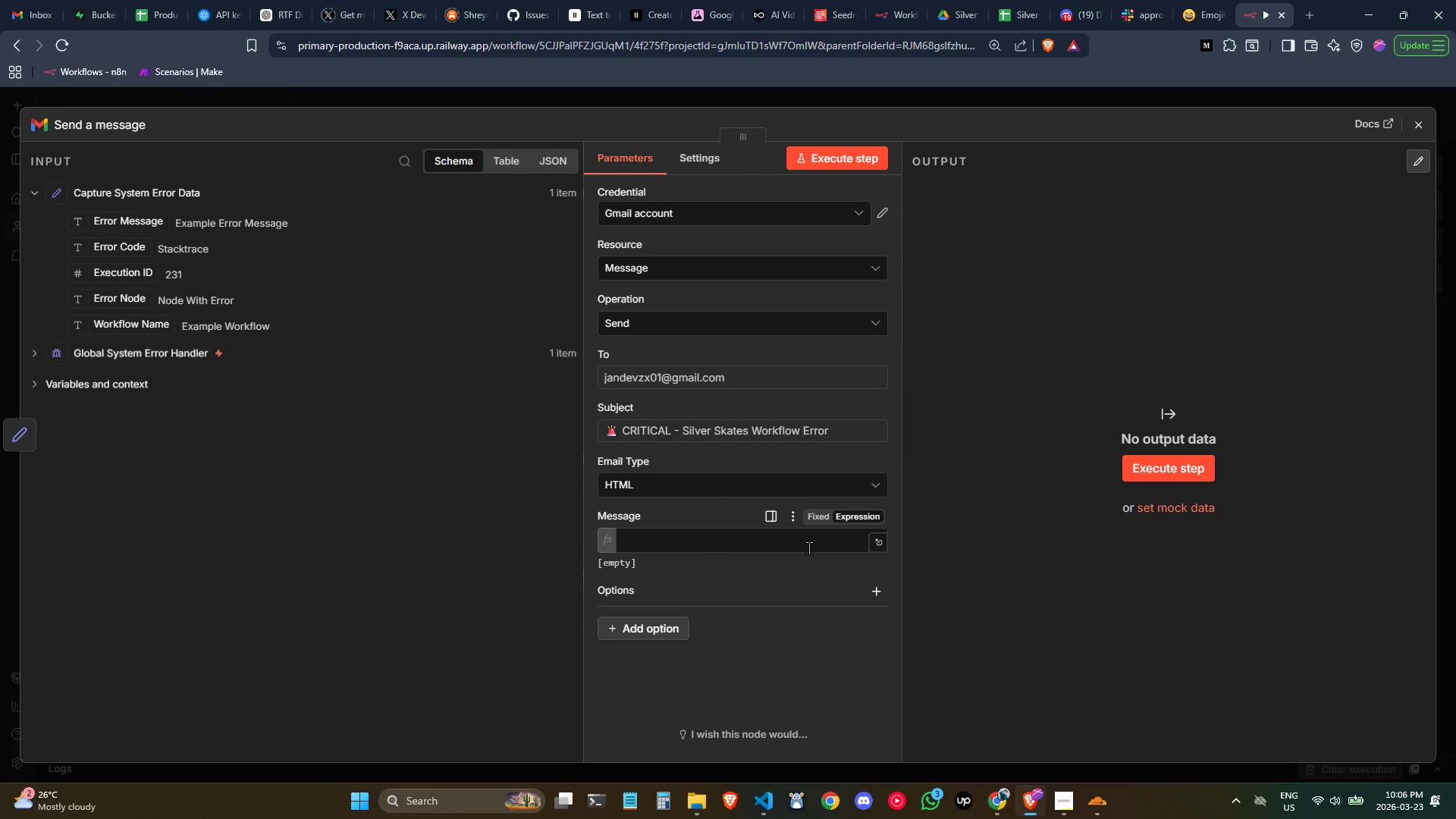 
left_click([880, 542])
 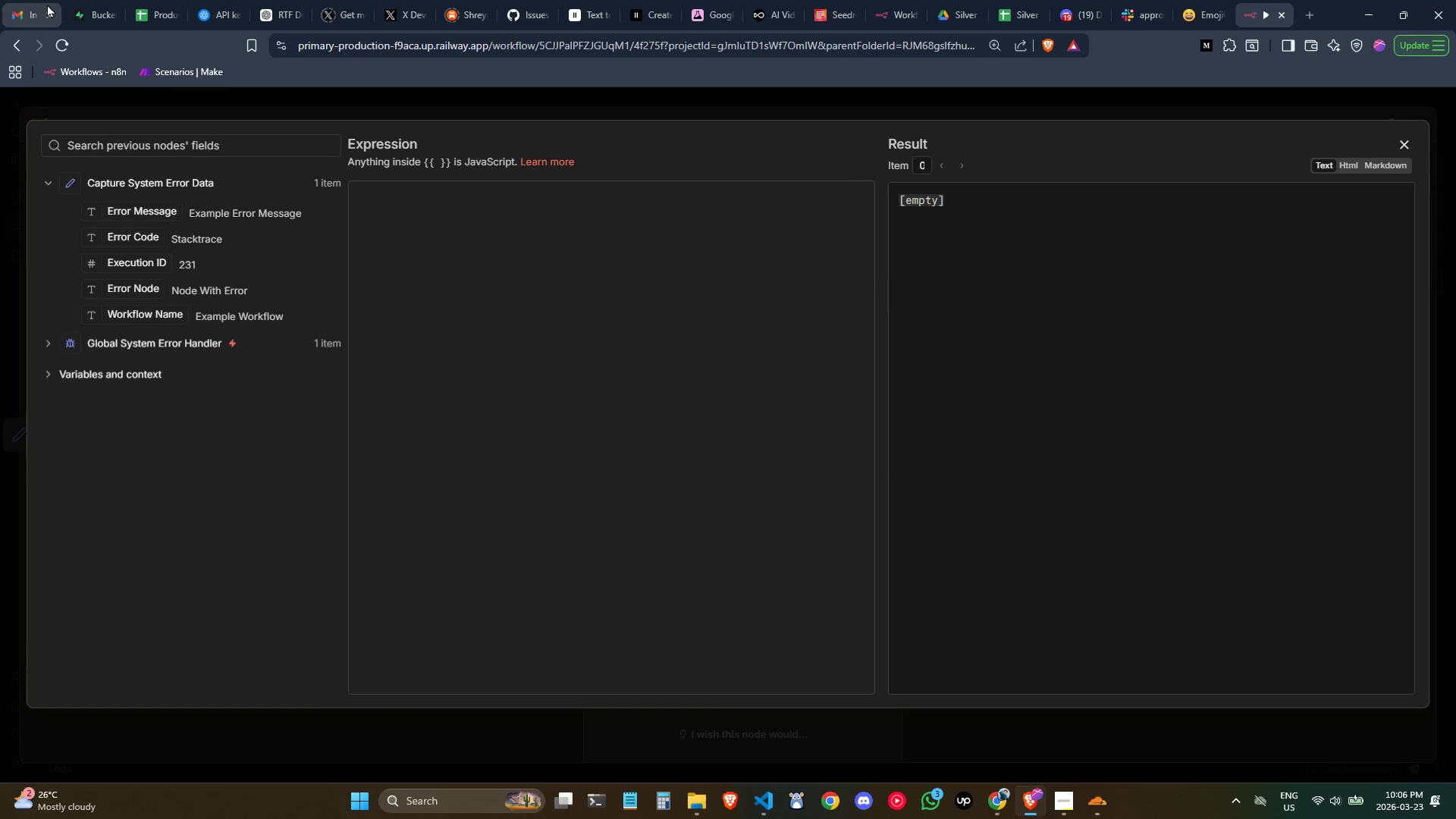 
left_click([532, 280])
 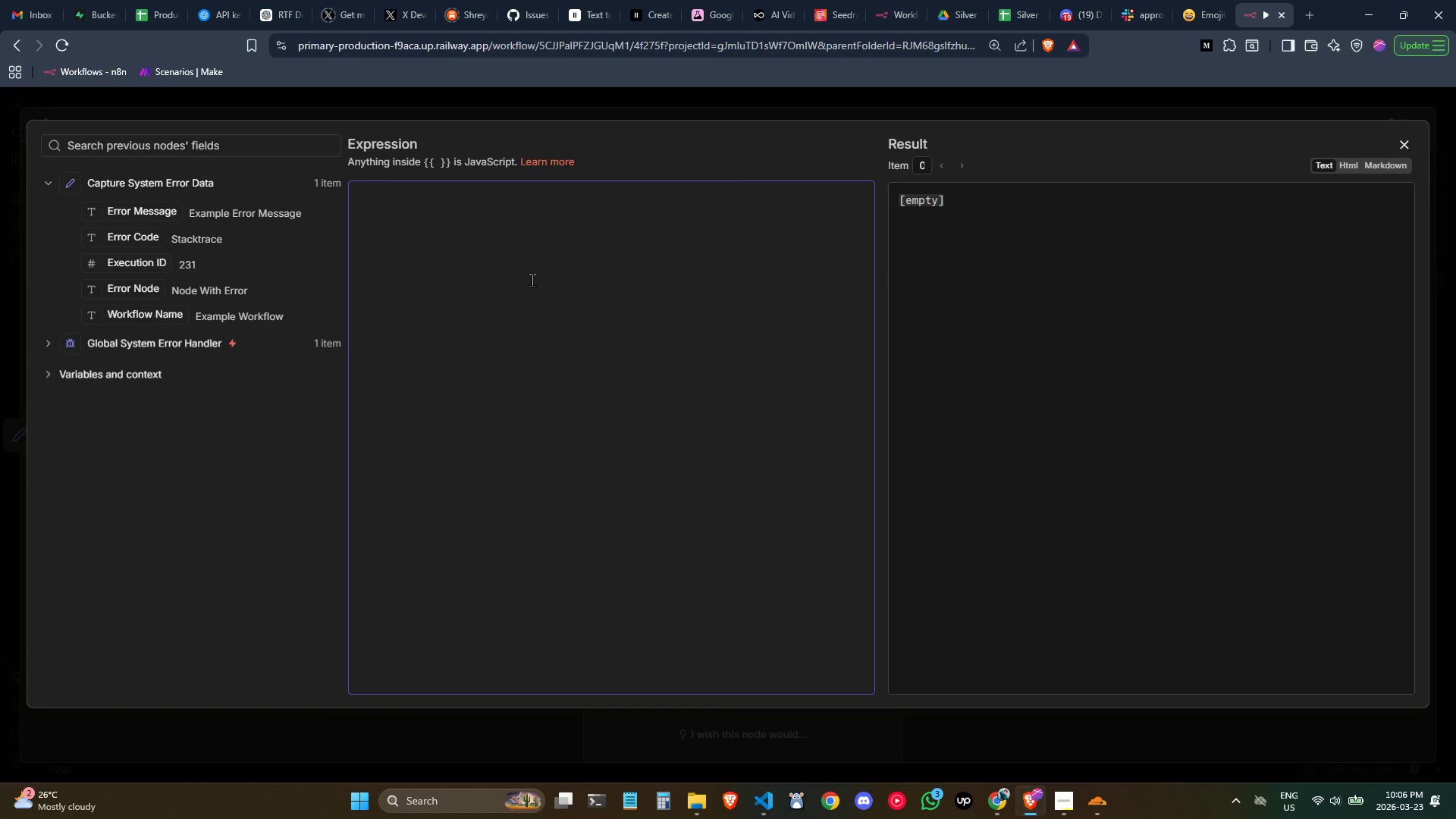 
key(Control+ControlLeft)
 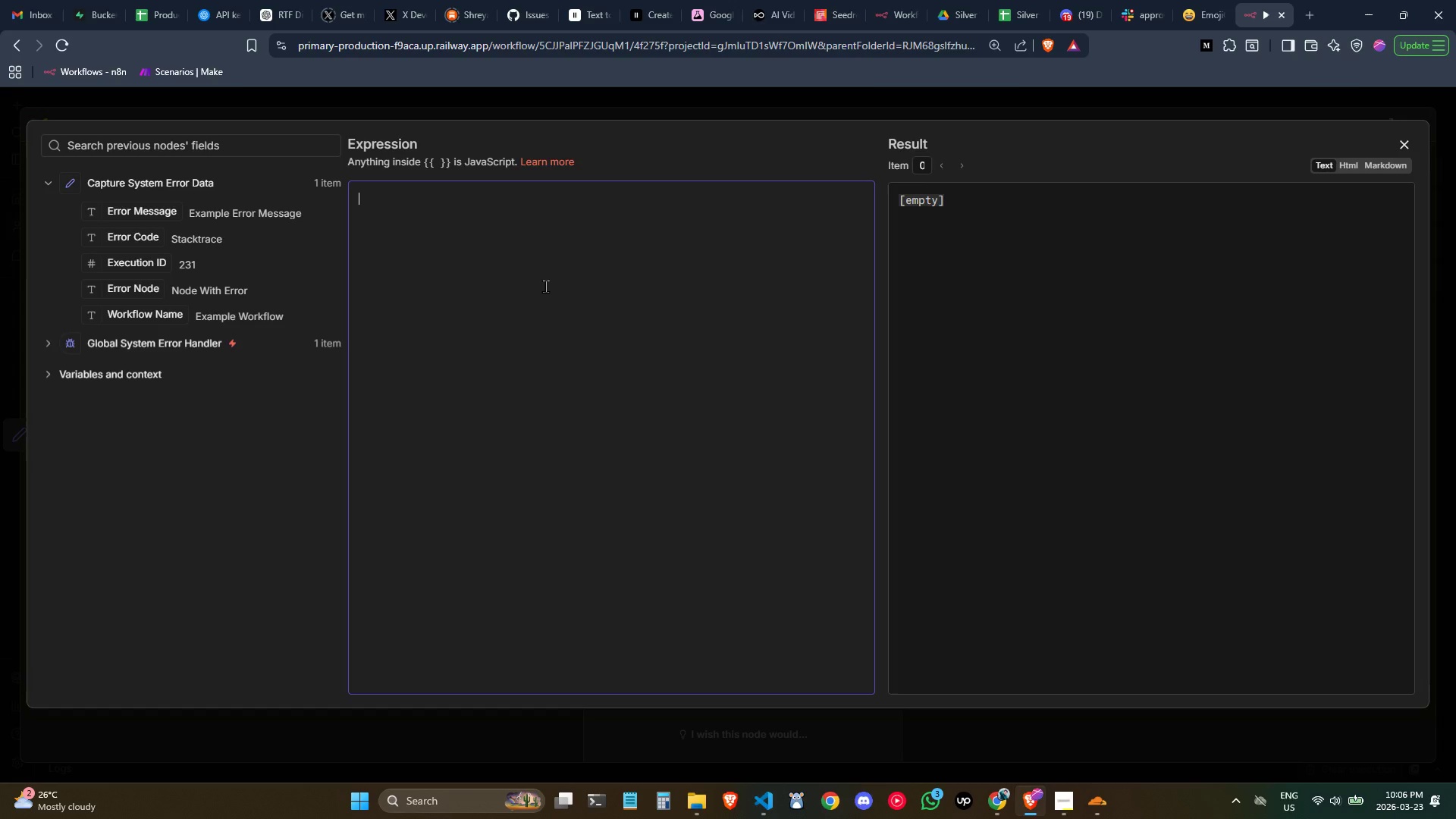 
type(<h2> )
key(Backspace)
 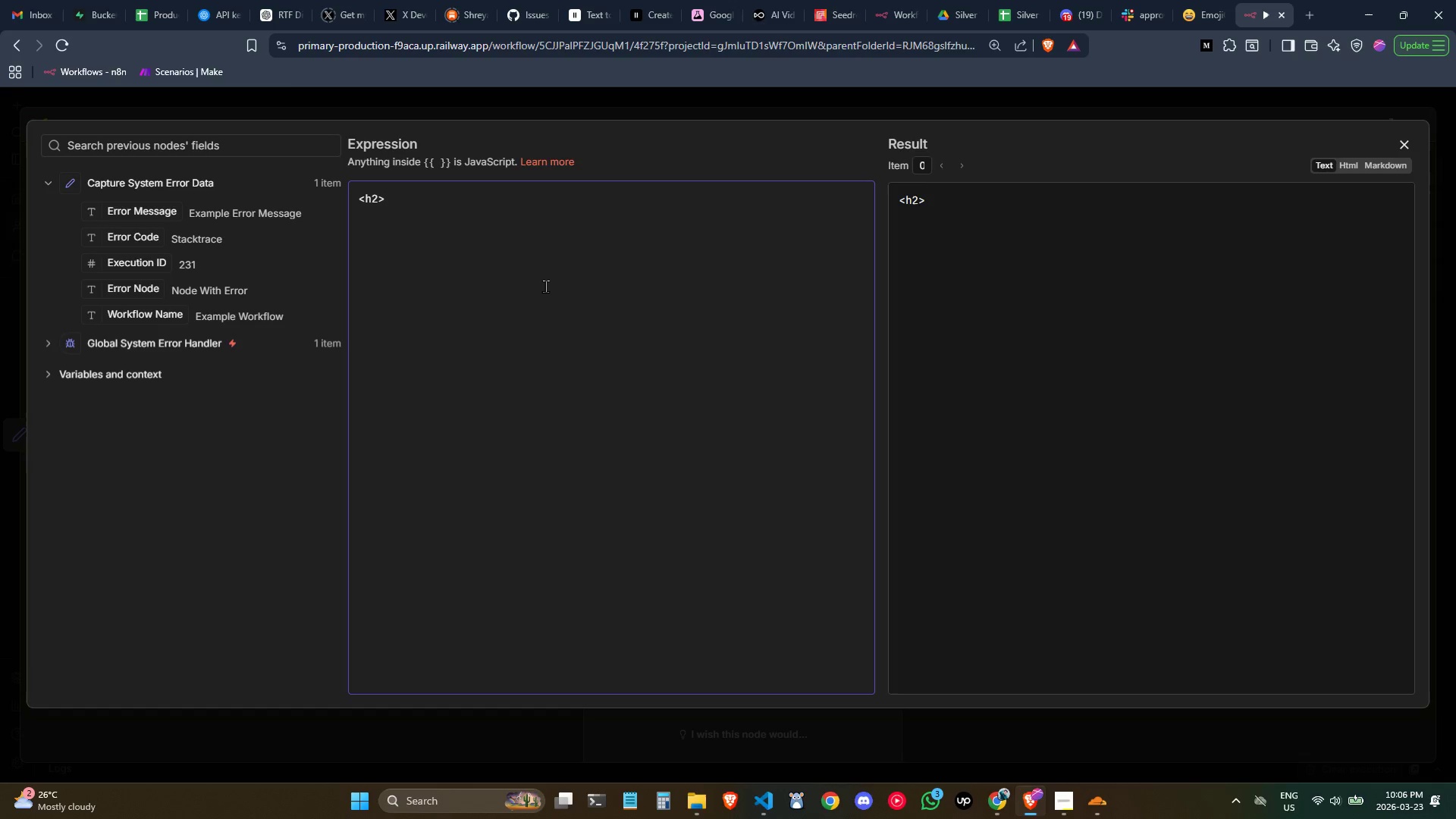 
hold_key(key=ShiftLeft, duration=0.5)
 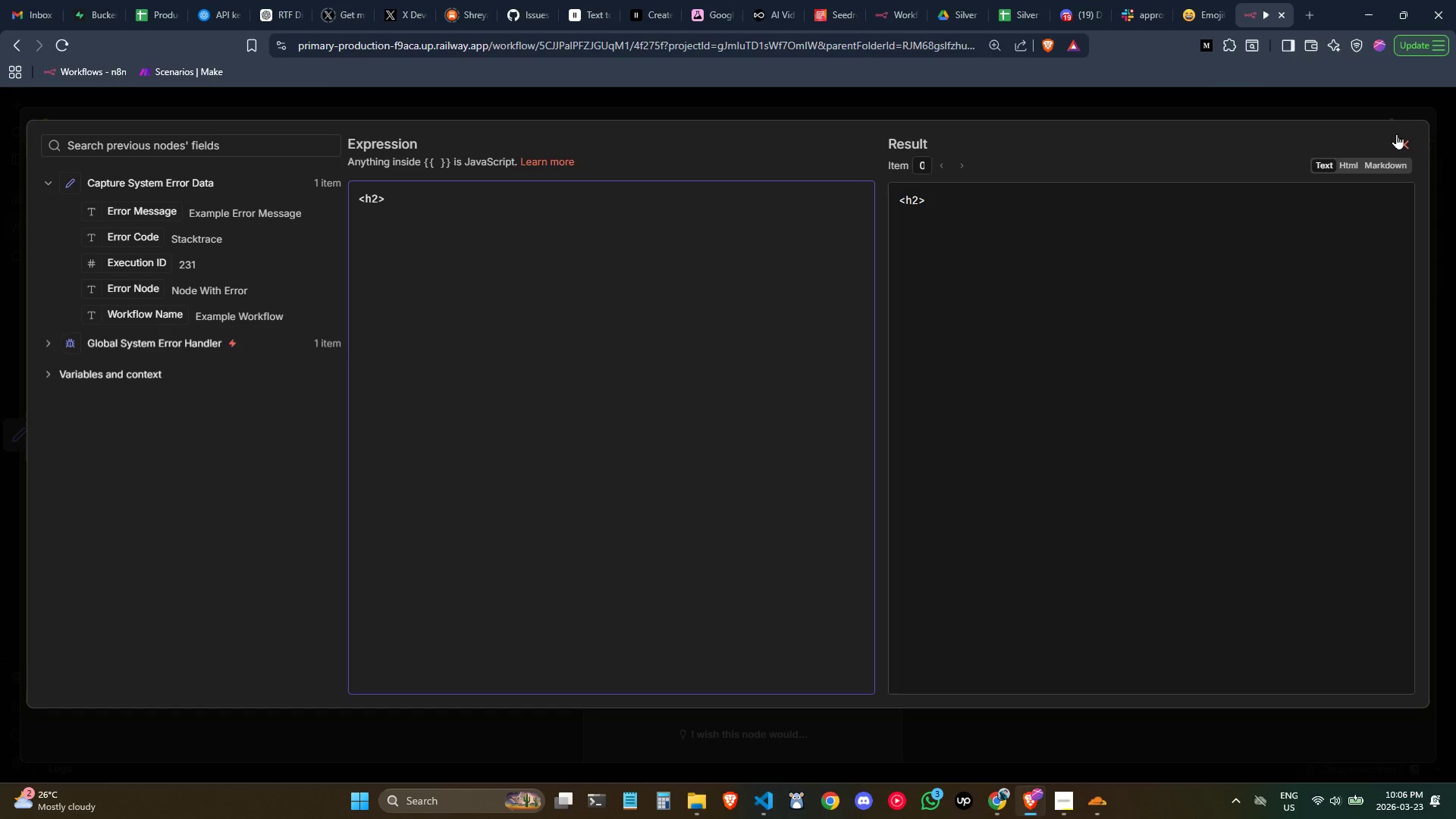 
left_click([1401, 139])
 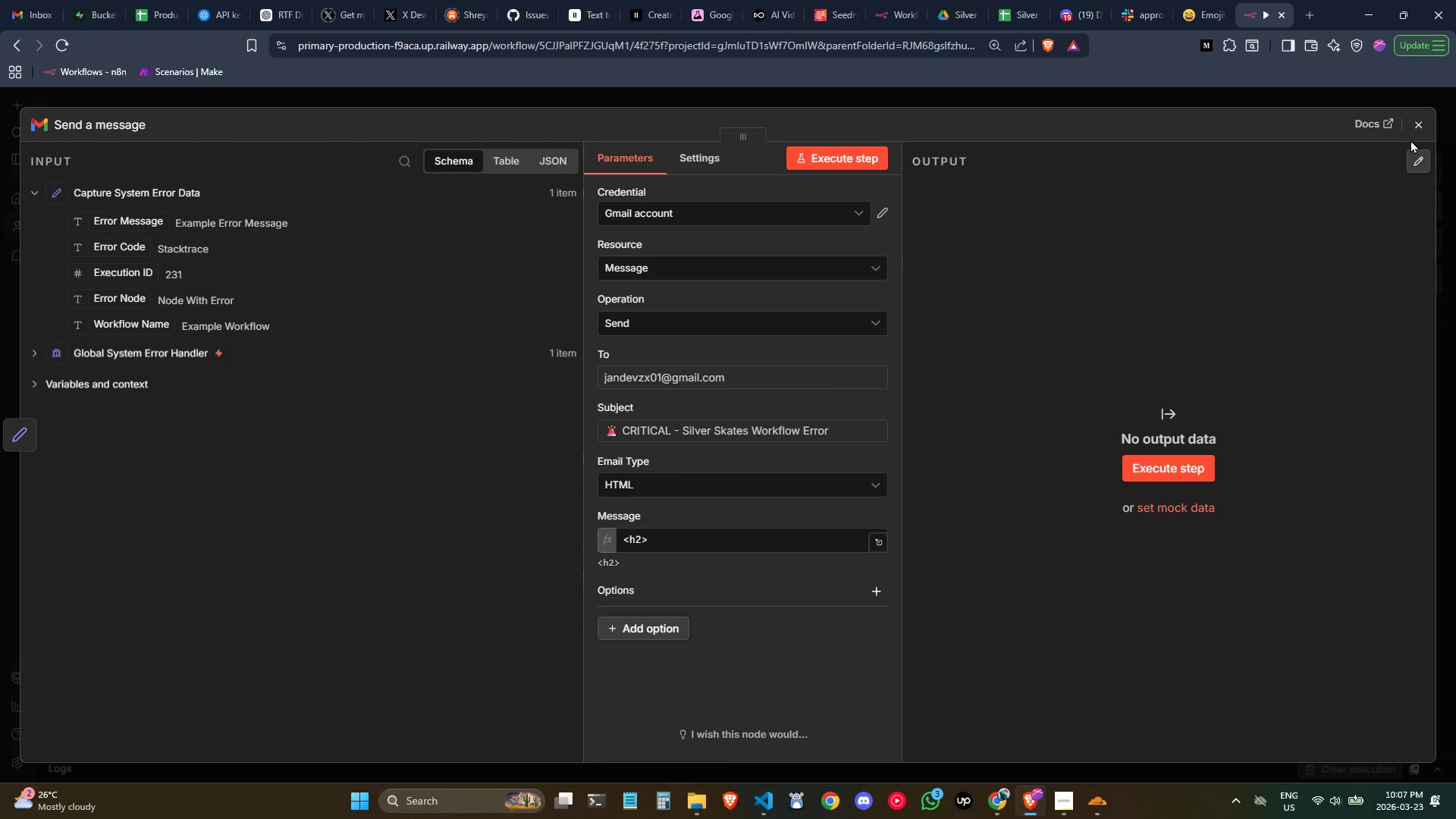 
left_click([1415, 127])
 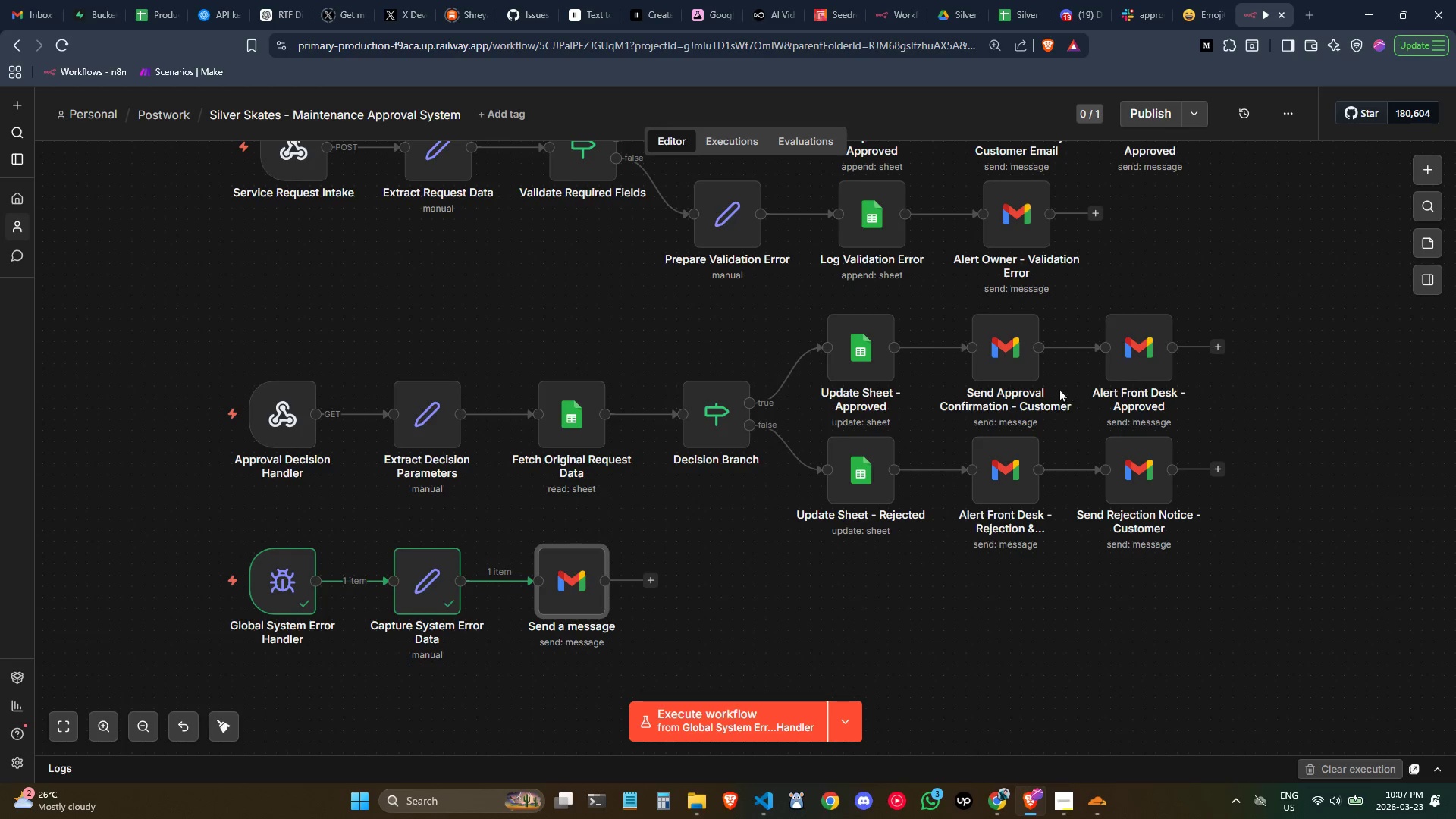 
scroll: coordinate [1059, 388], scroll_direction: up, amount: 1.0
 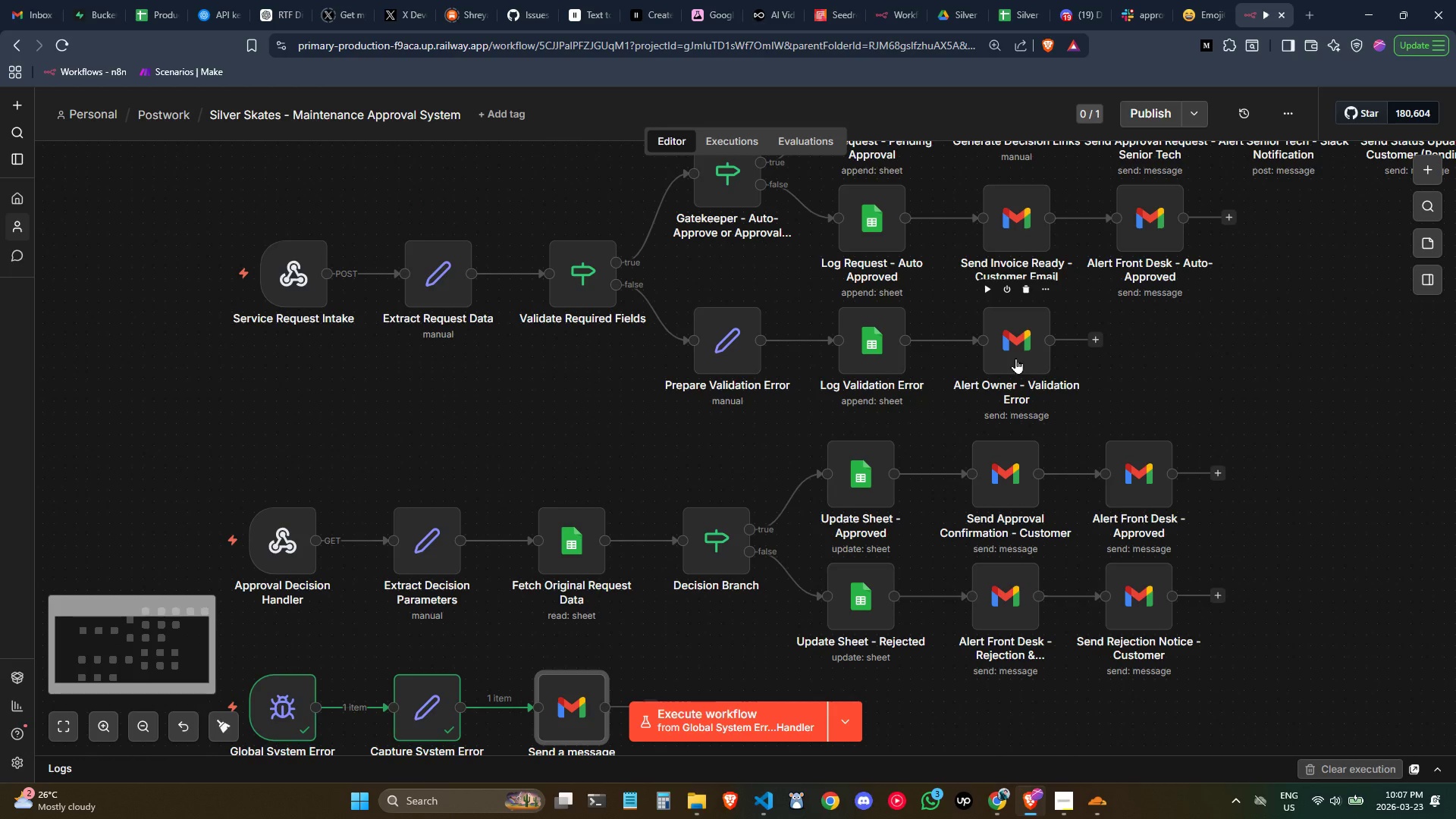 
double_click([1015, 358])
 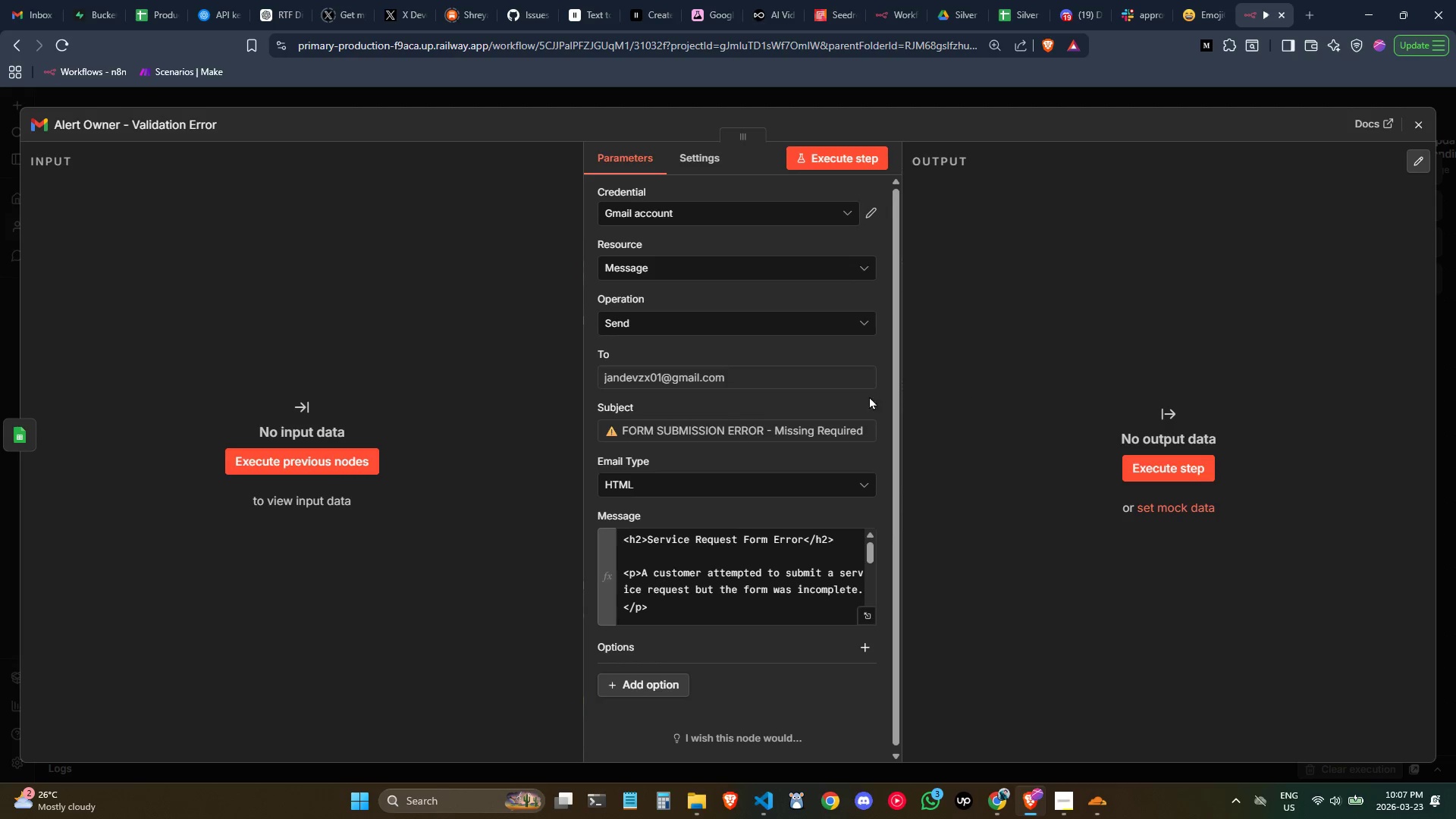 
scroll: coordinate [774, 426], scroll_direction: none, amount: 0.0
 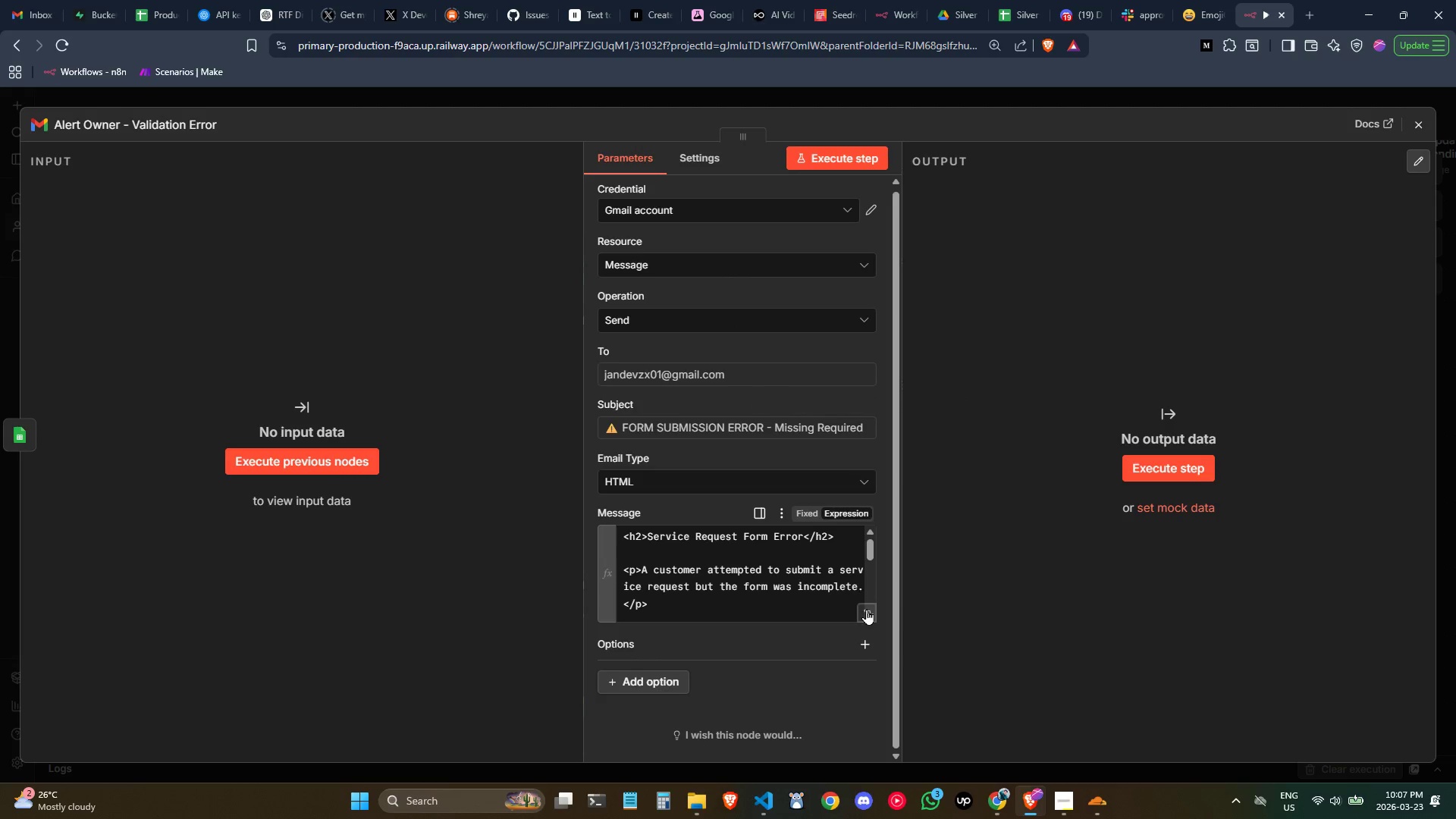 
left_click([869, 613])
 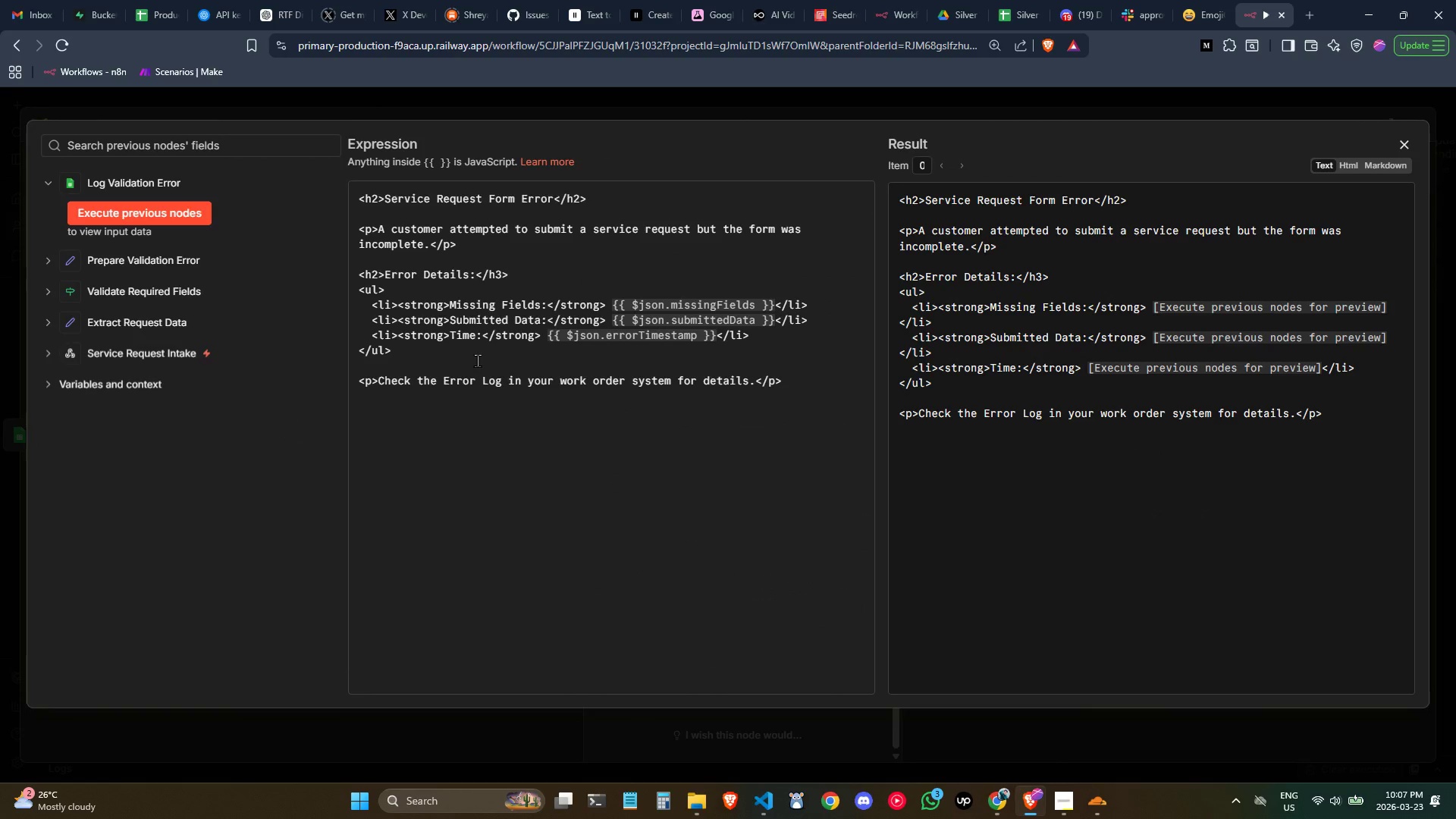 
left_click([481, 361])
 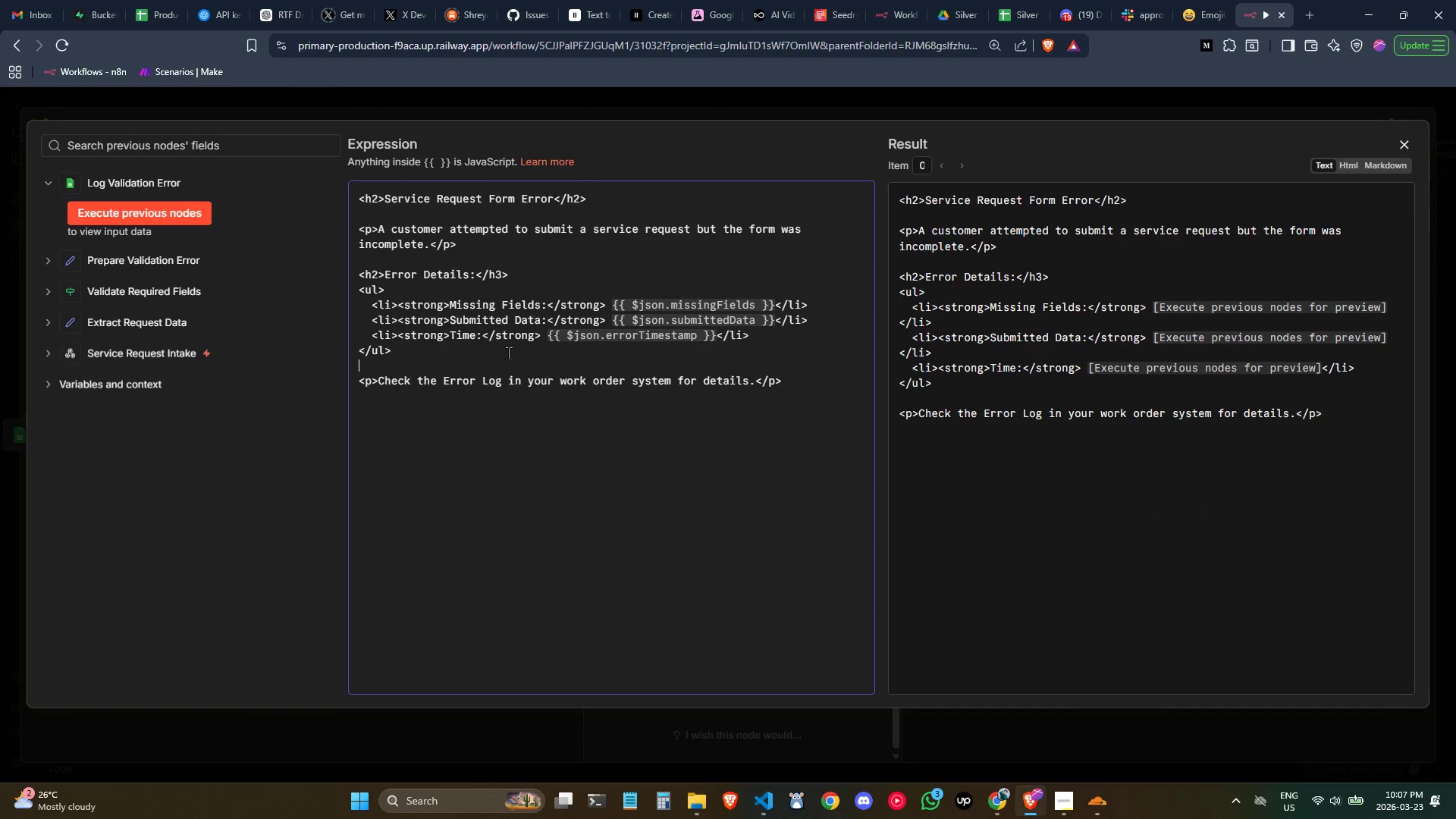 
key(Control+ControlLeft)
 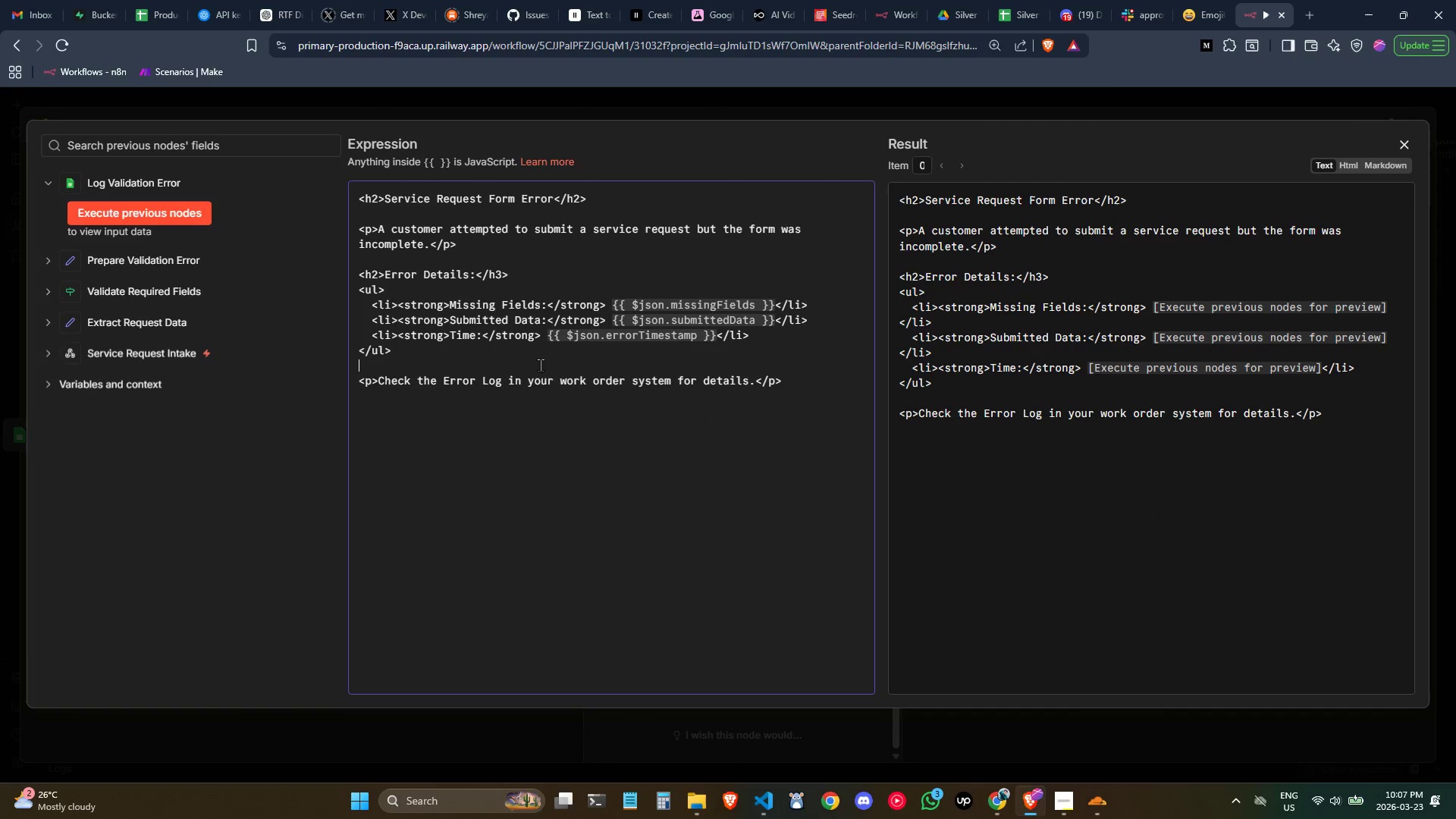 
key(Control+A)
 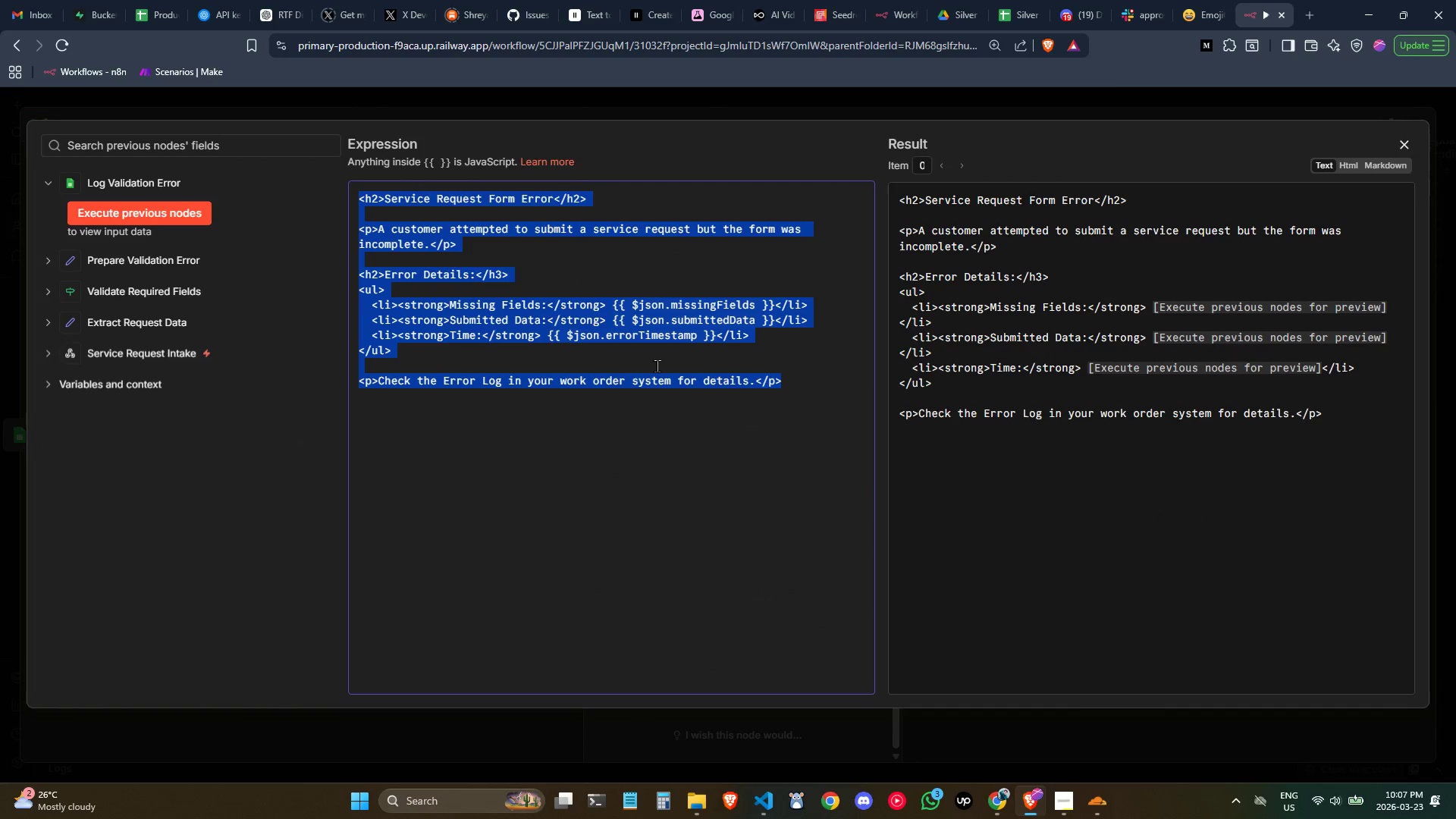 
key(Control+C)
 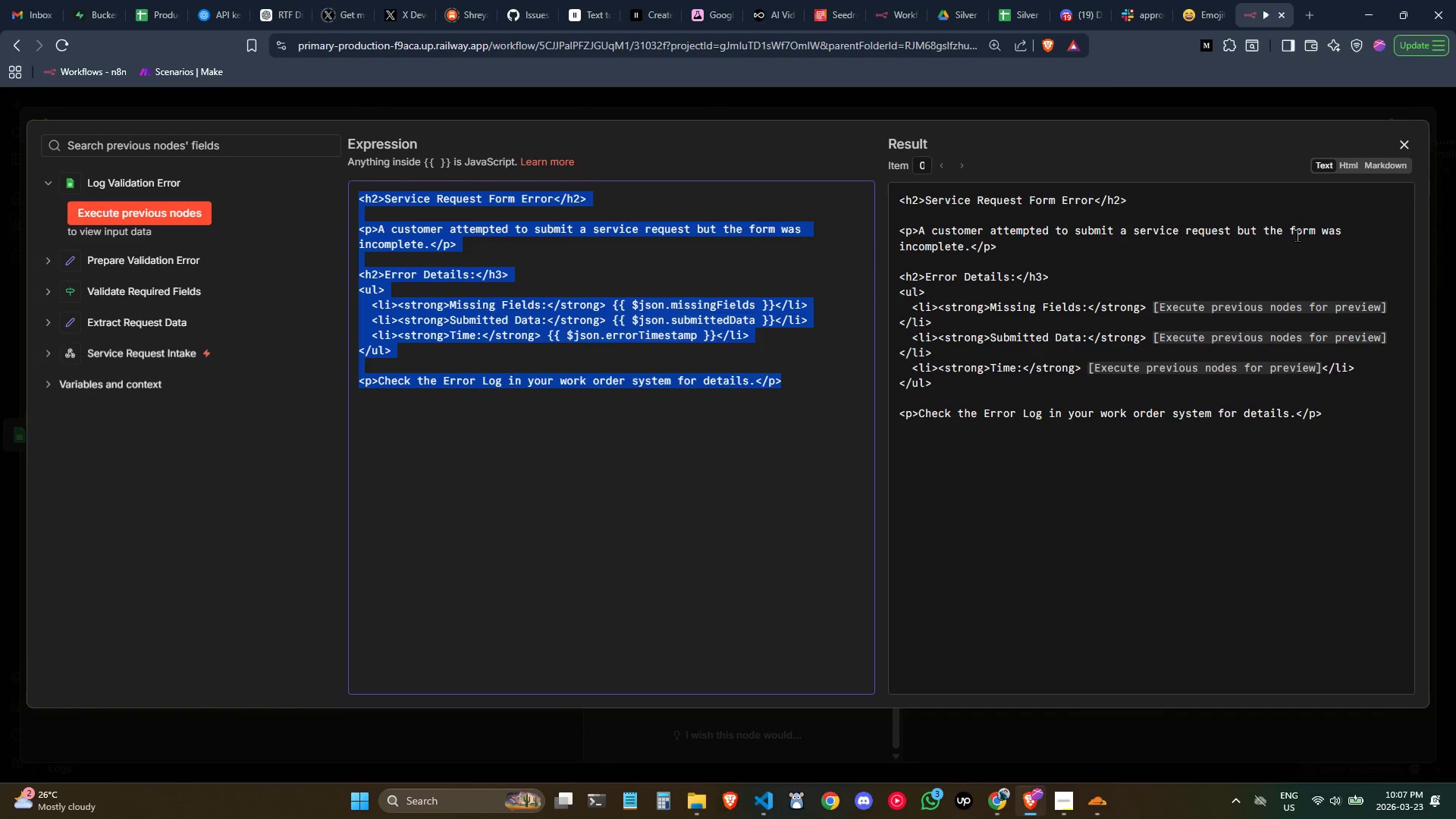 
key(Control+C)
 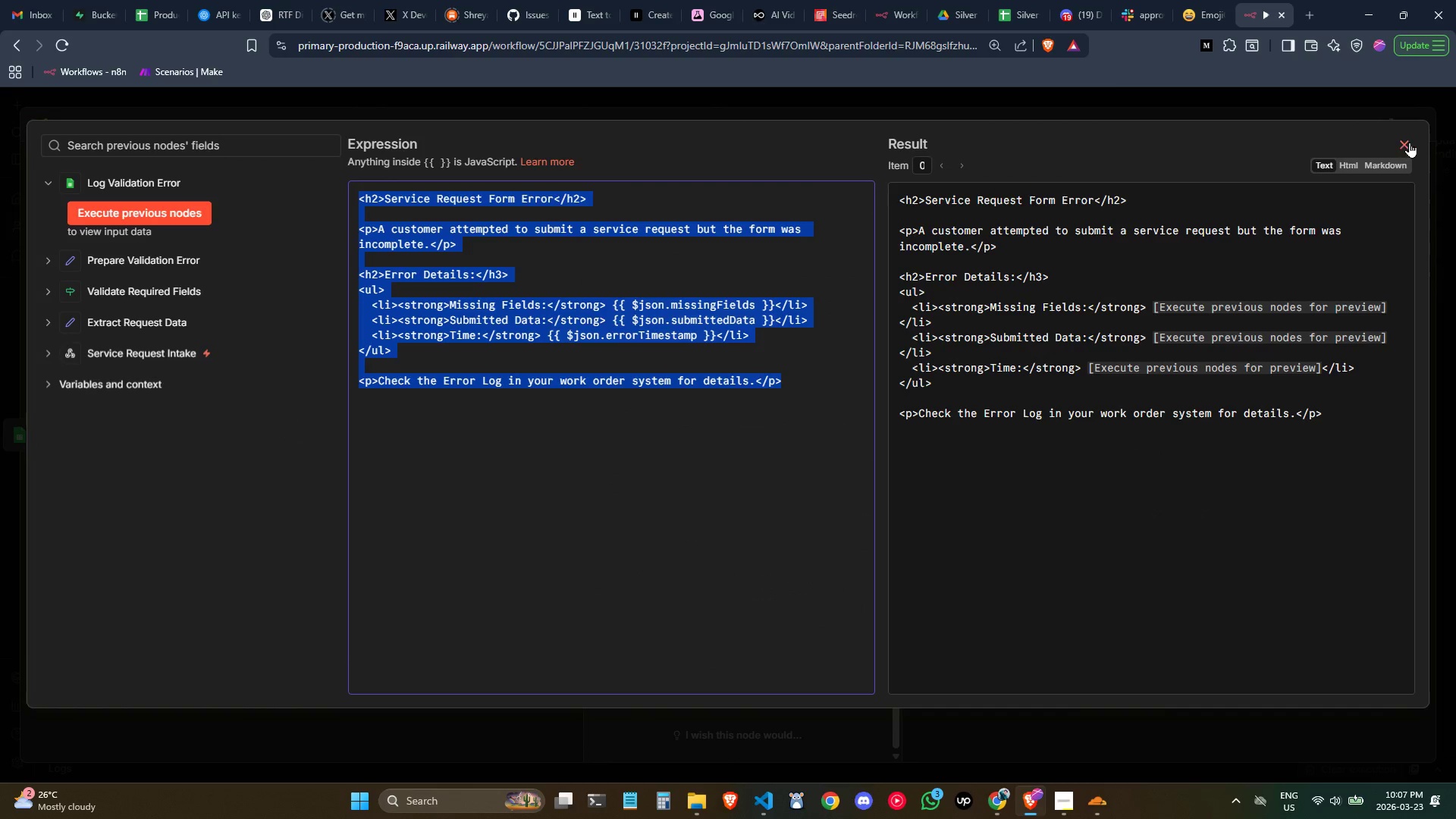 
left_click([1410, 140])
 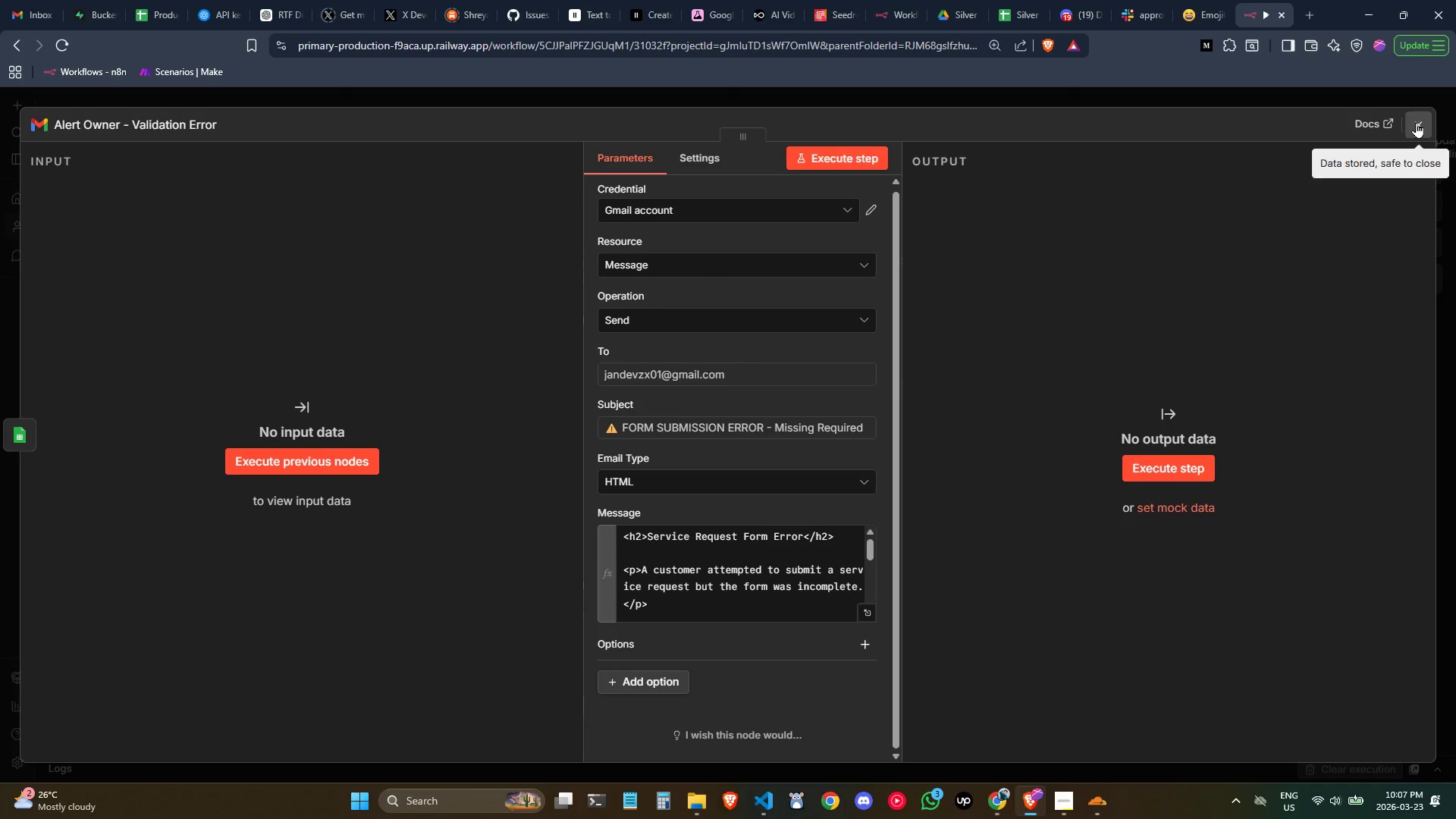 
left_click([1416, 122])
 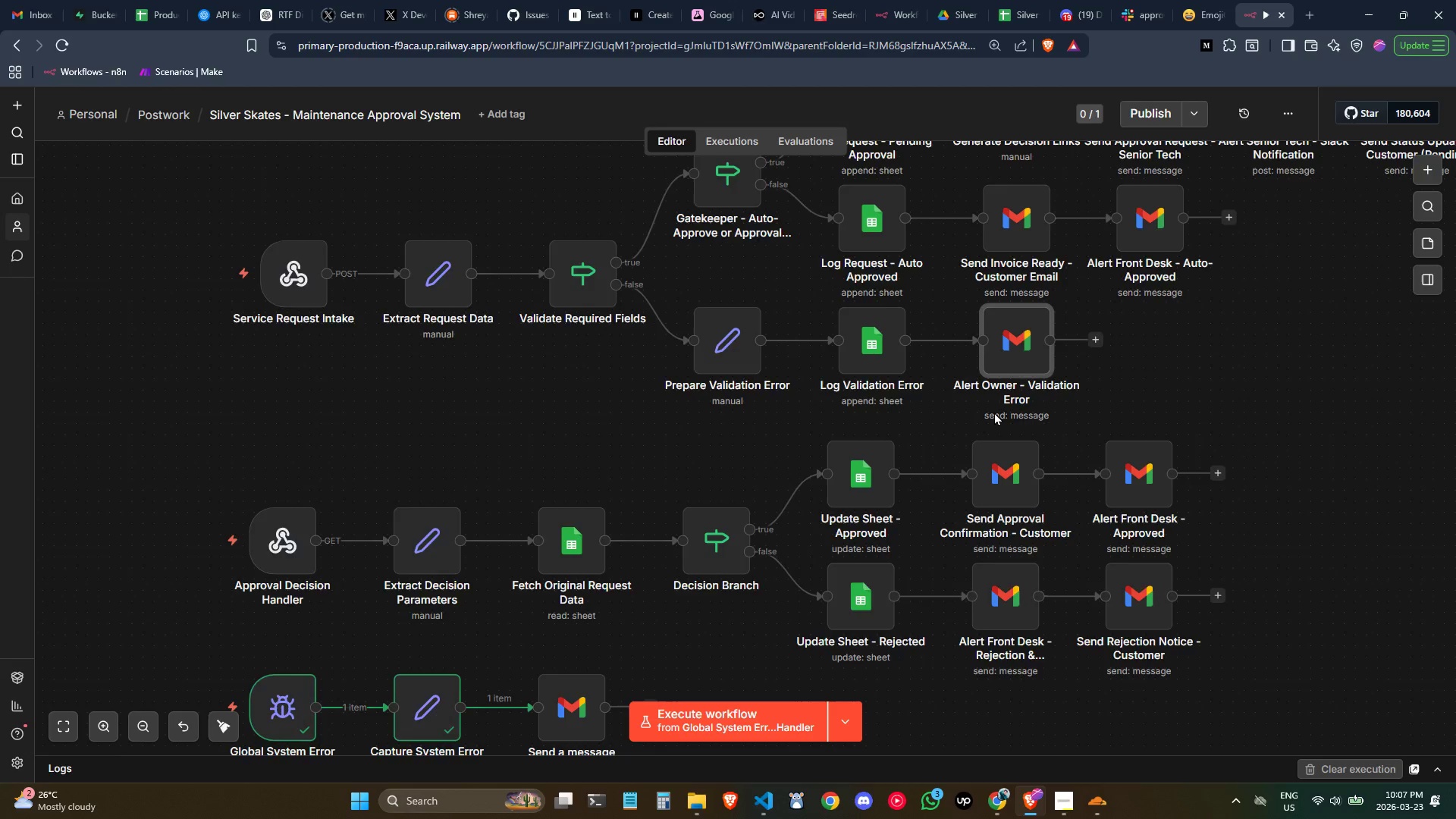 
scroll: coordinate [994, 412], scroll_direction: down, amount: 1.0
 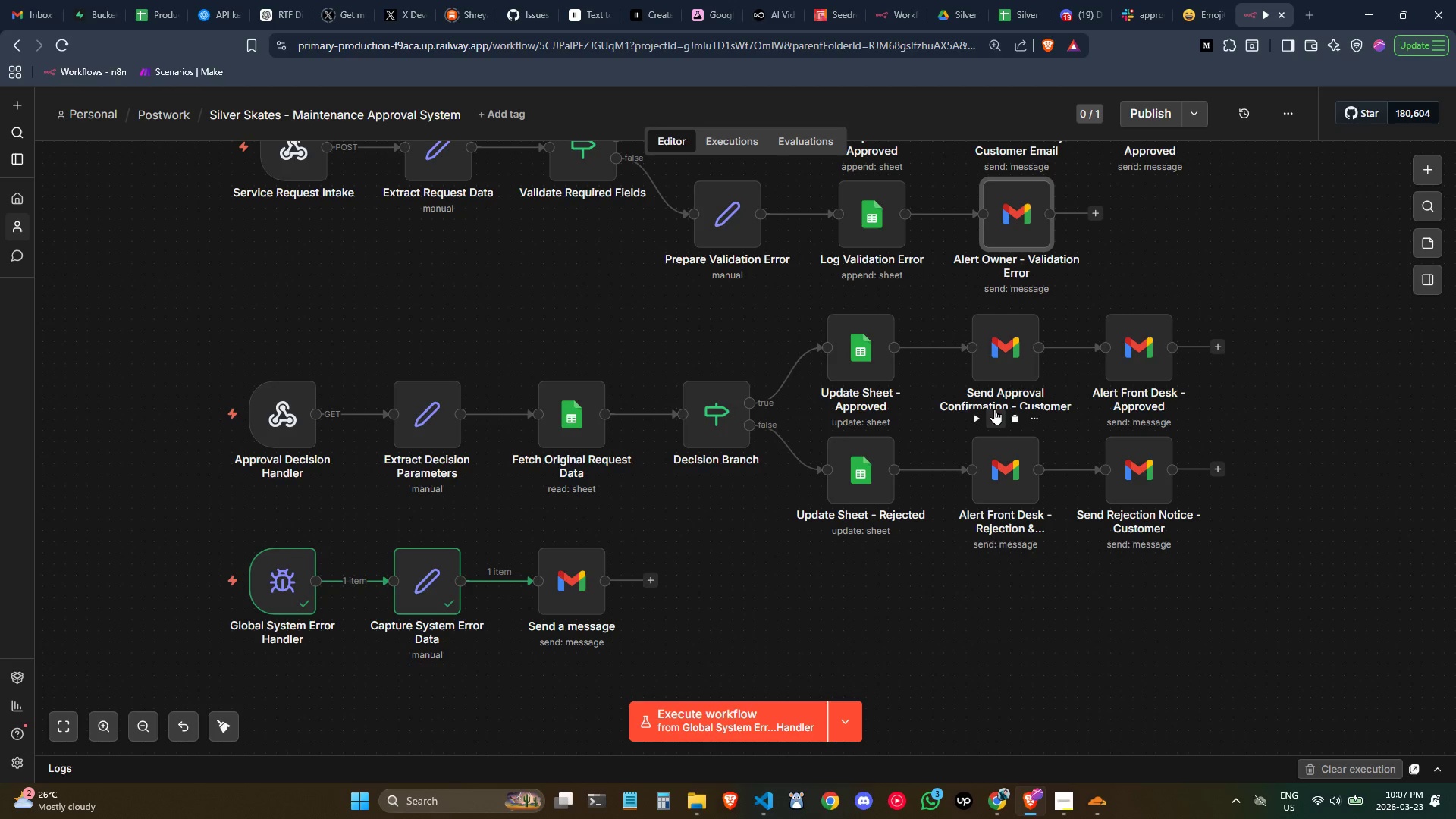 
scroll: coordinate [994, 409], scroll_direction: none, amount: 0.0
 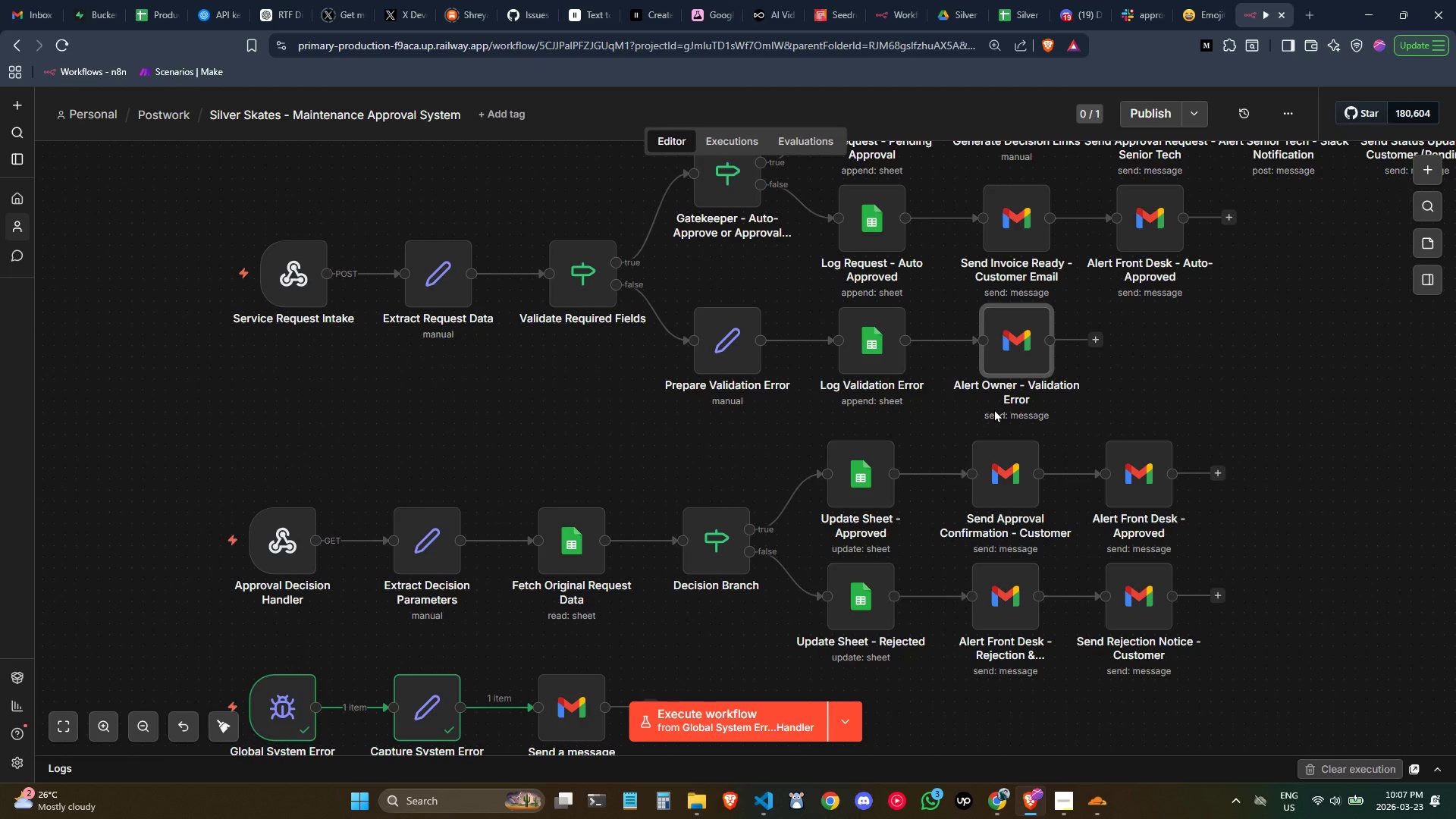 
wait(10.52)
 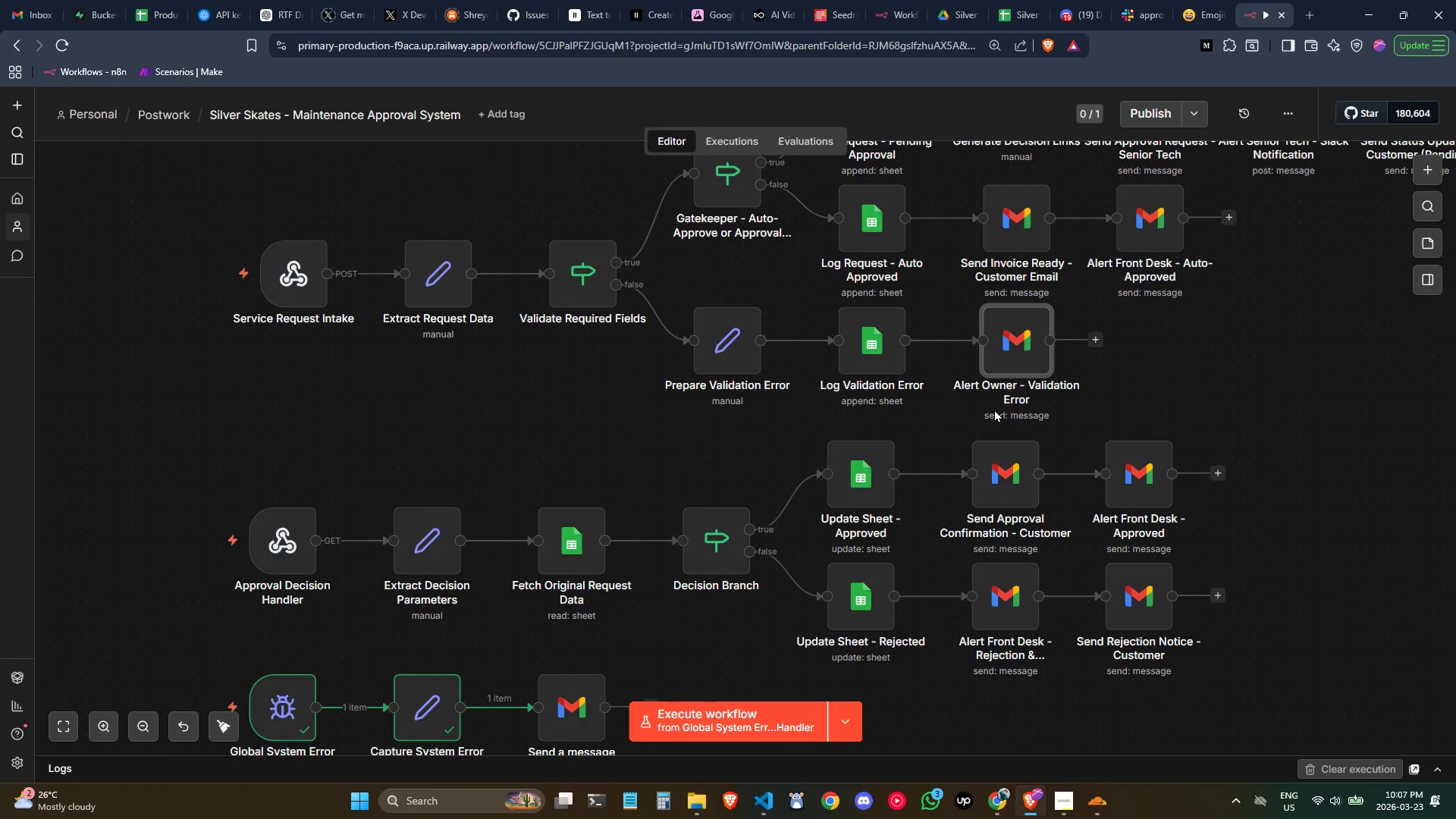 
left_click([1093, 337])
 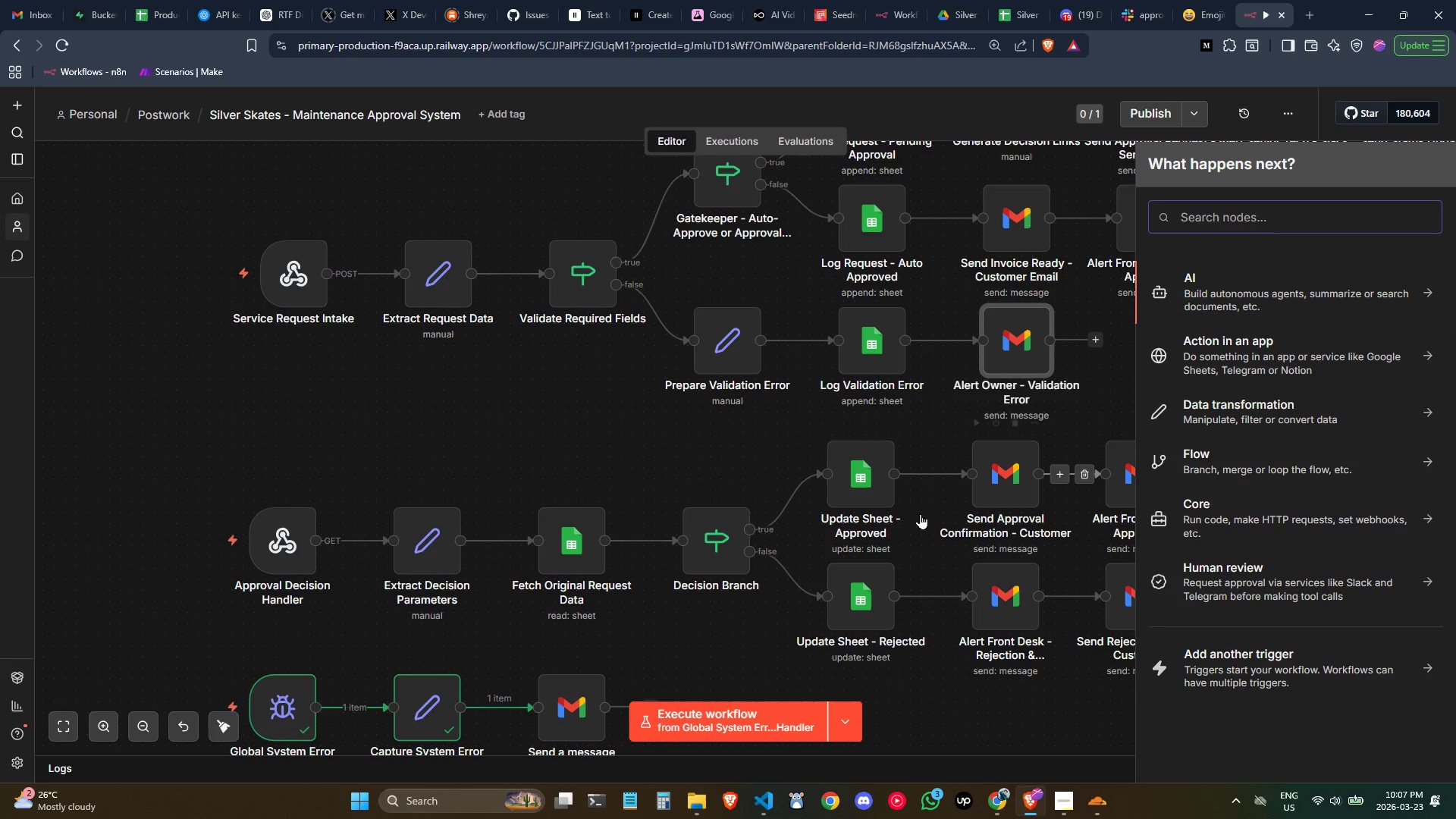 
left_click([490, 445])
 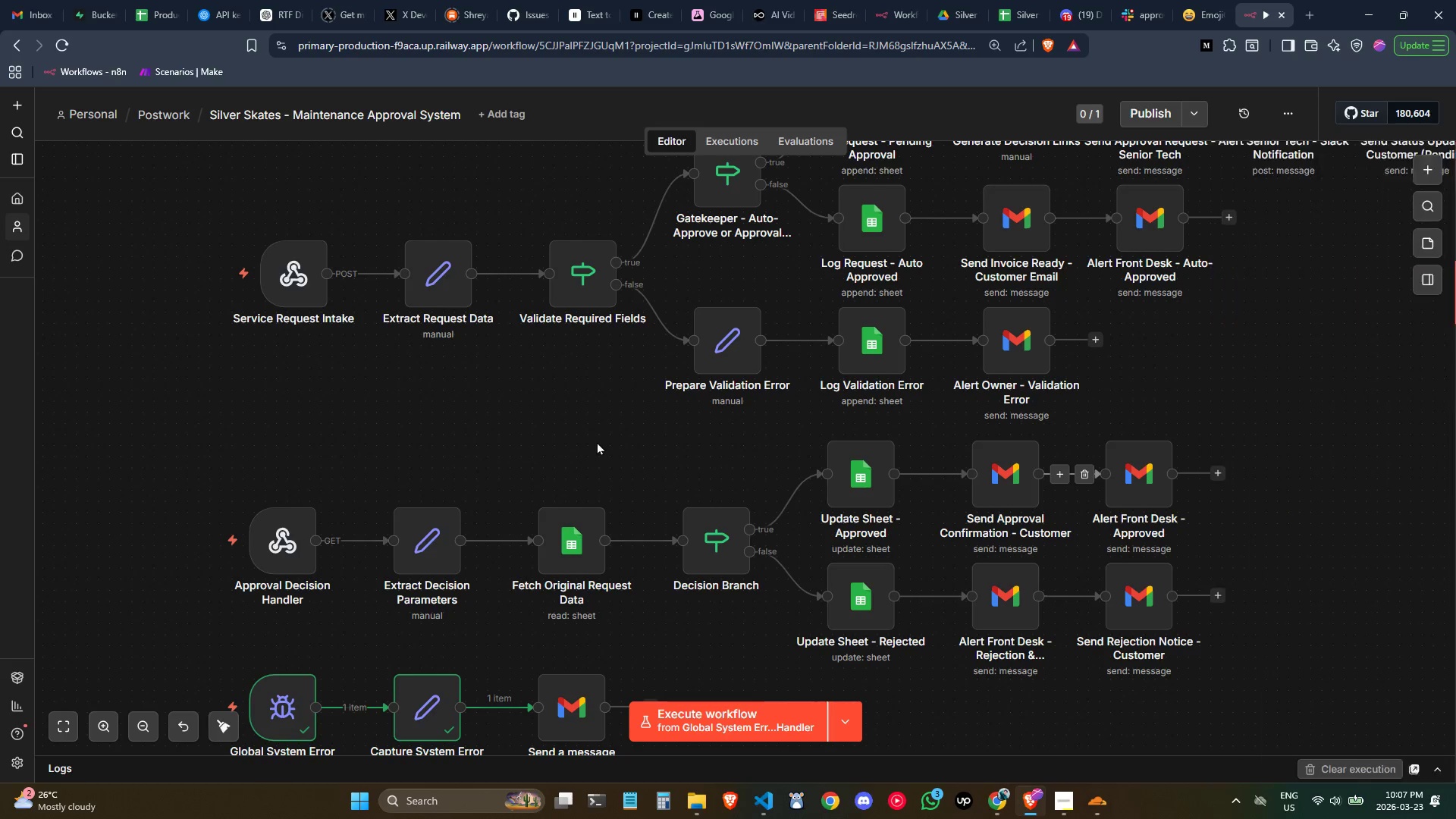 
scroll: coordinate [597, 443], scroll_direction: down, amount: 1.0
 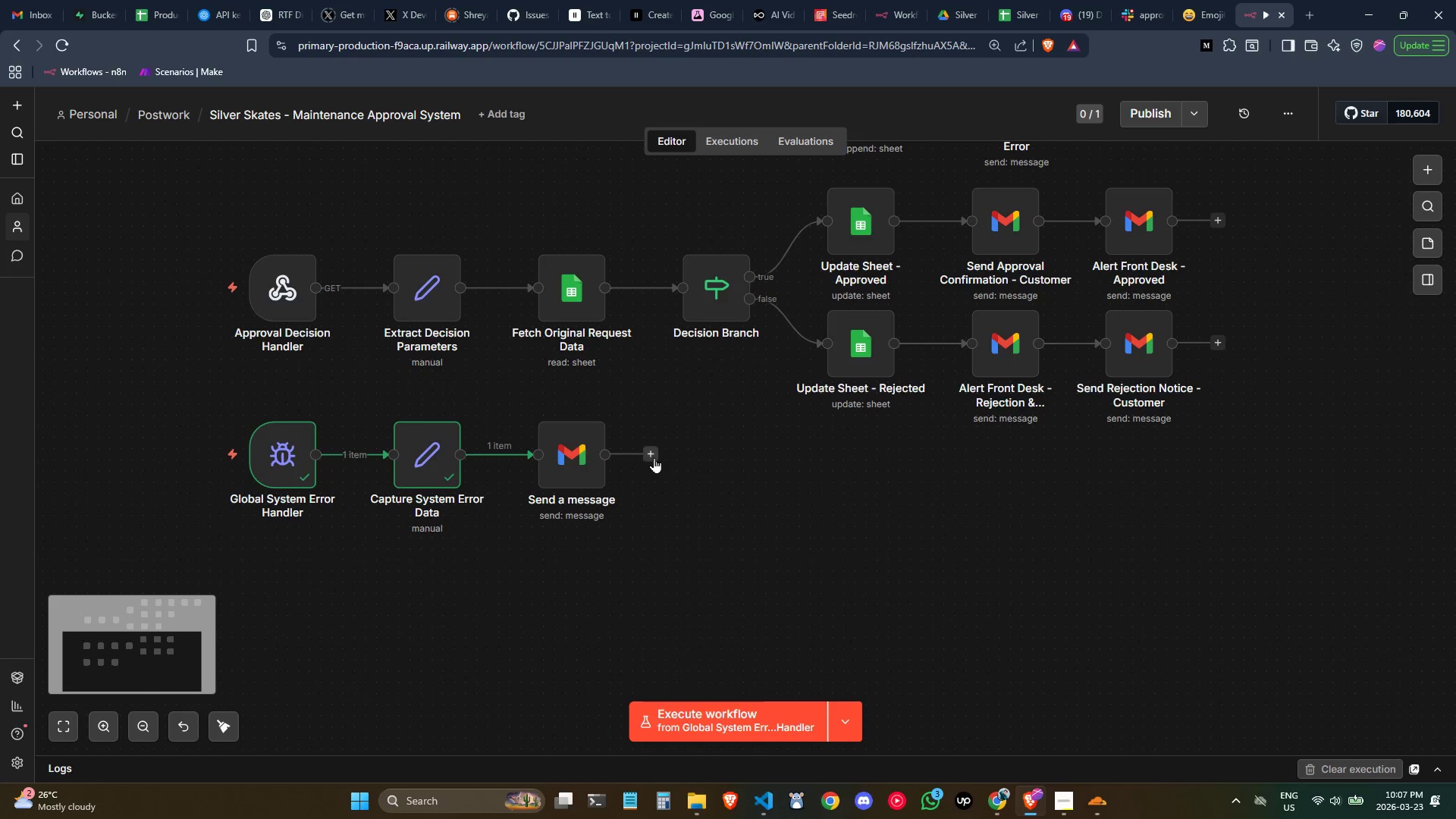 
left_click([647, 450])
 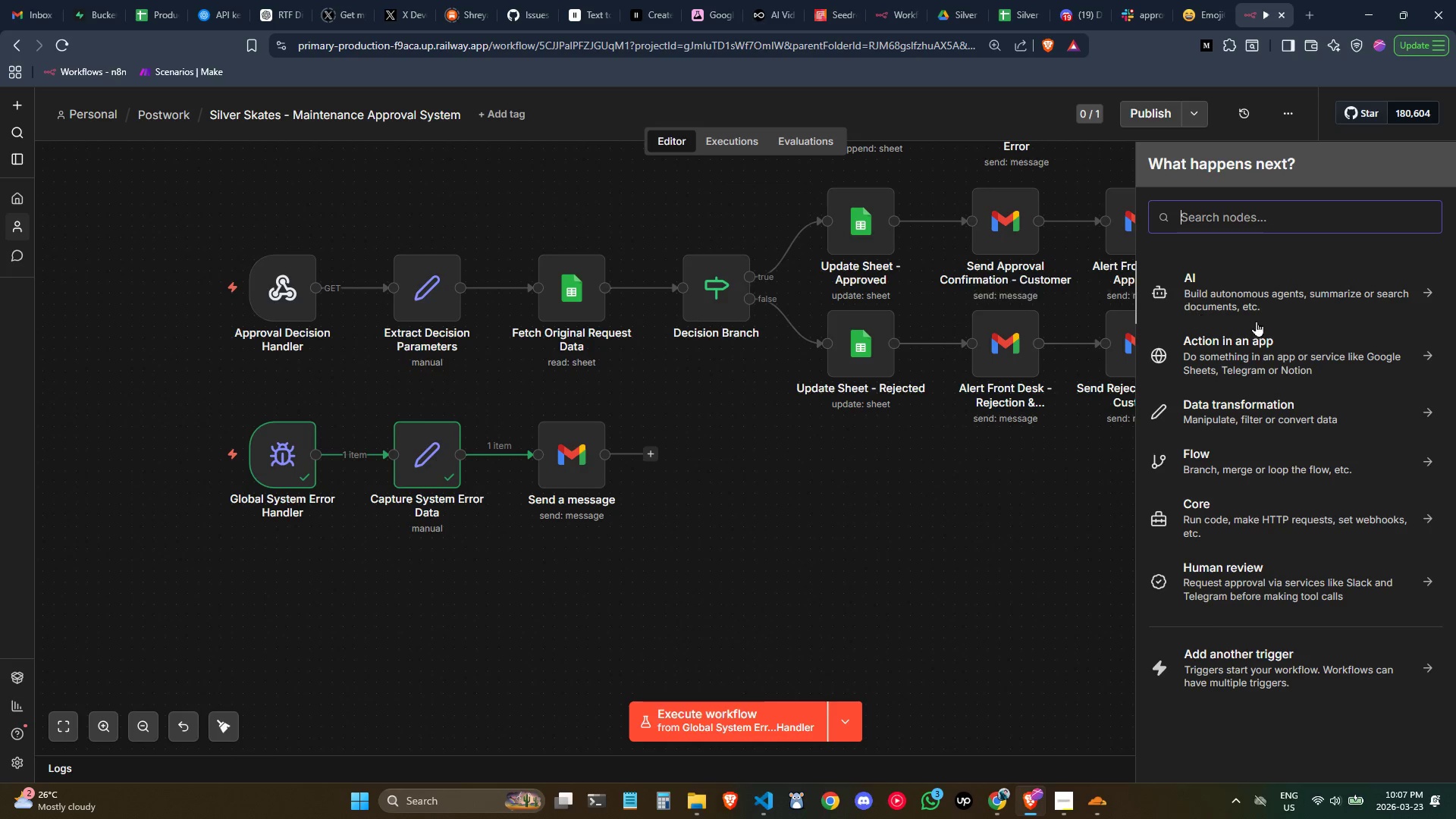 
wait(6.48)
 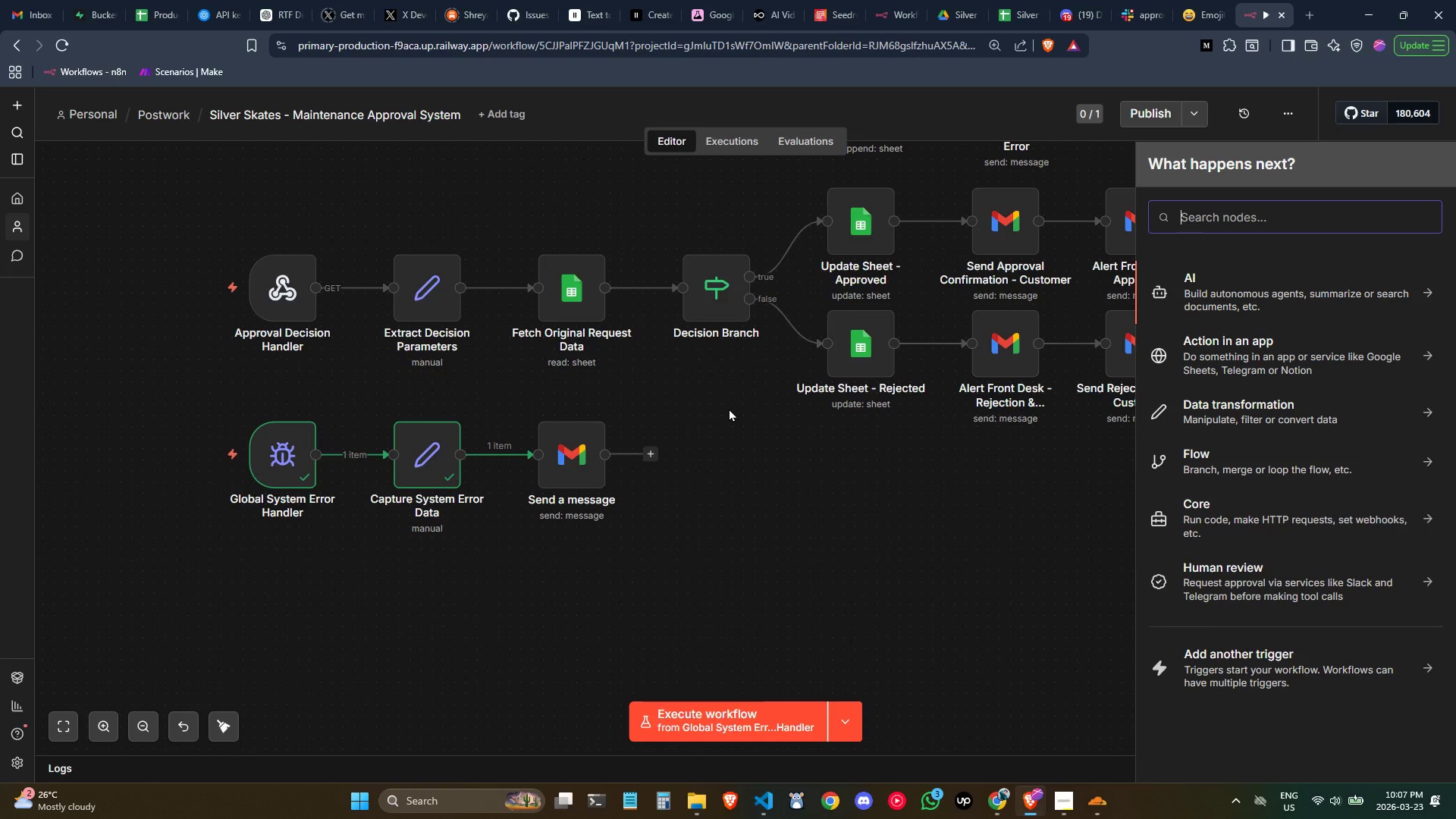 
double_click([551, 466])
 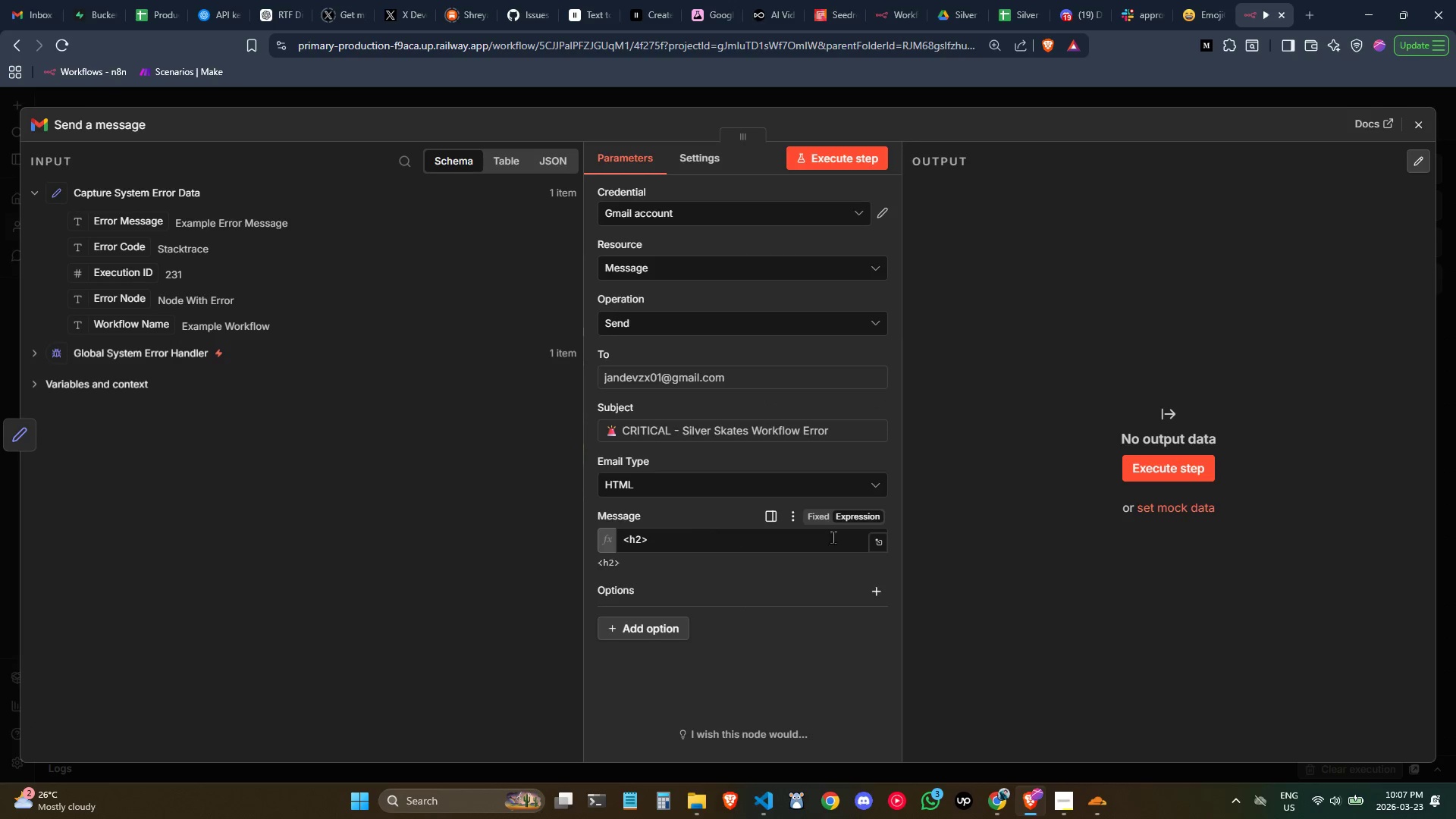 
left_click([882, 549])
 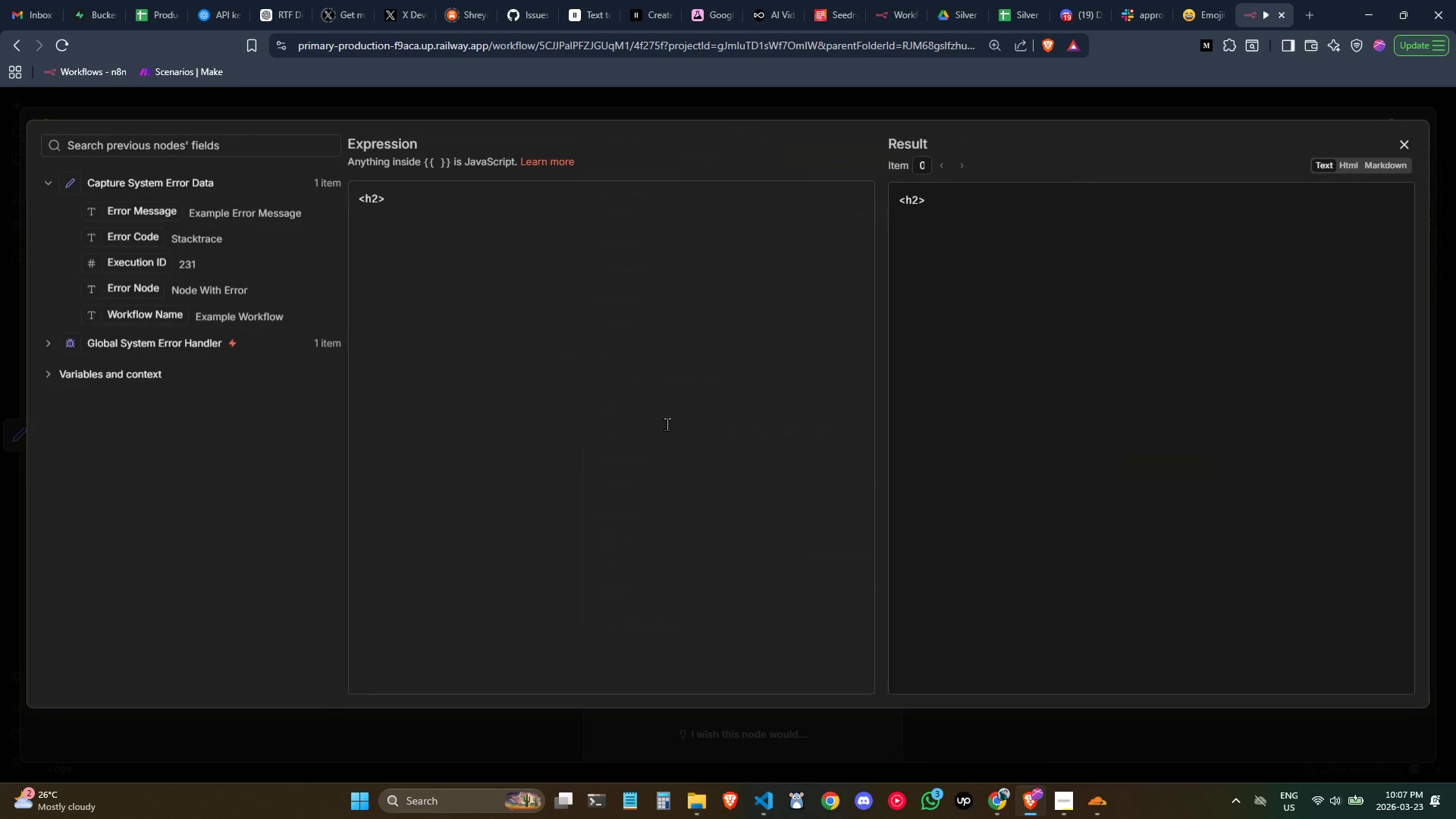 
key(Control+ControlLeft)
 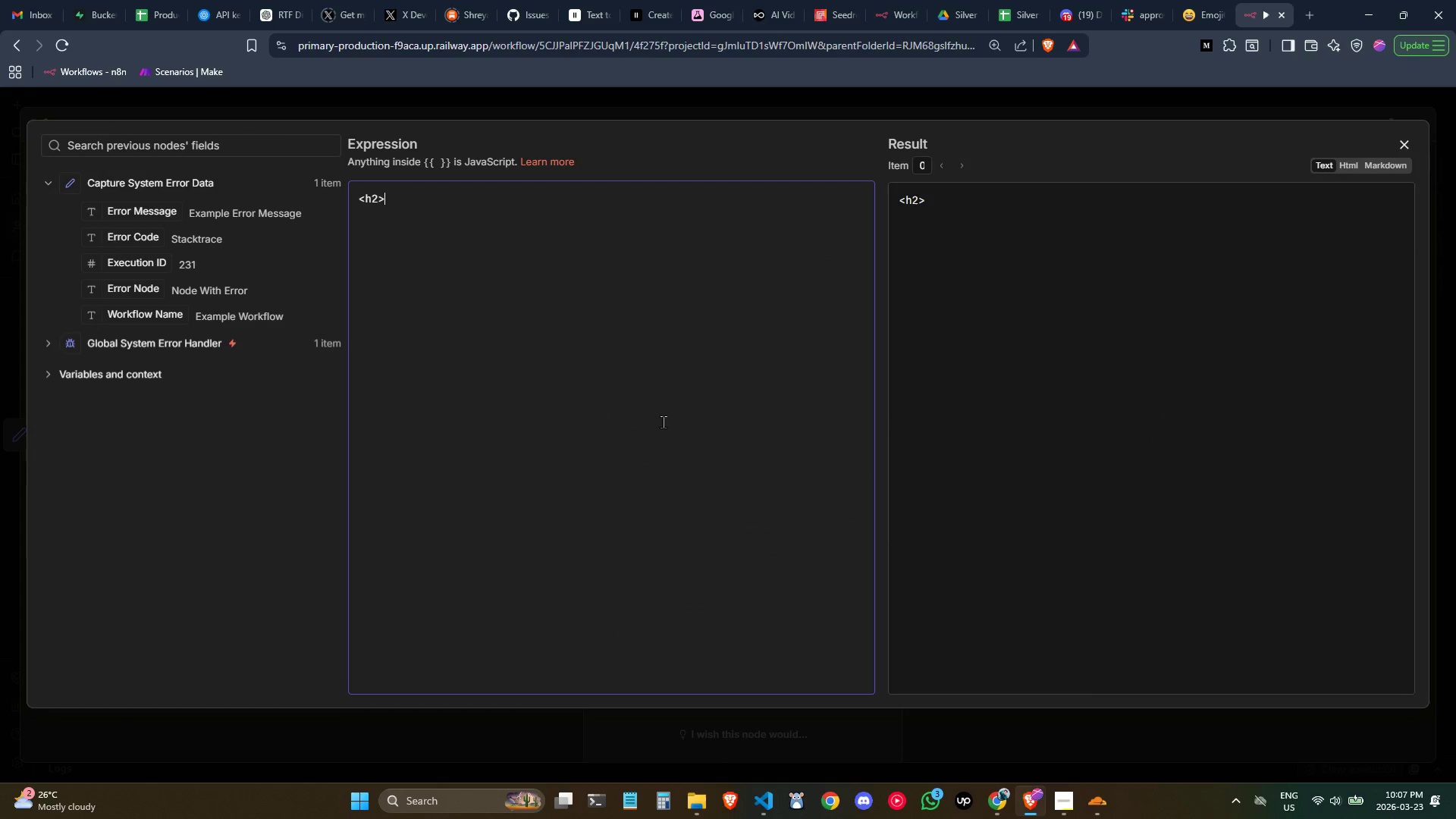 
key(Control+A)
 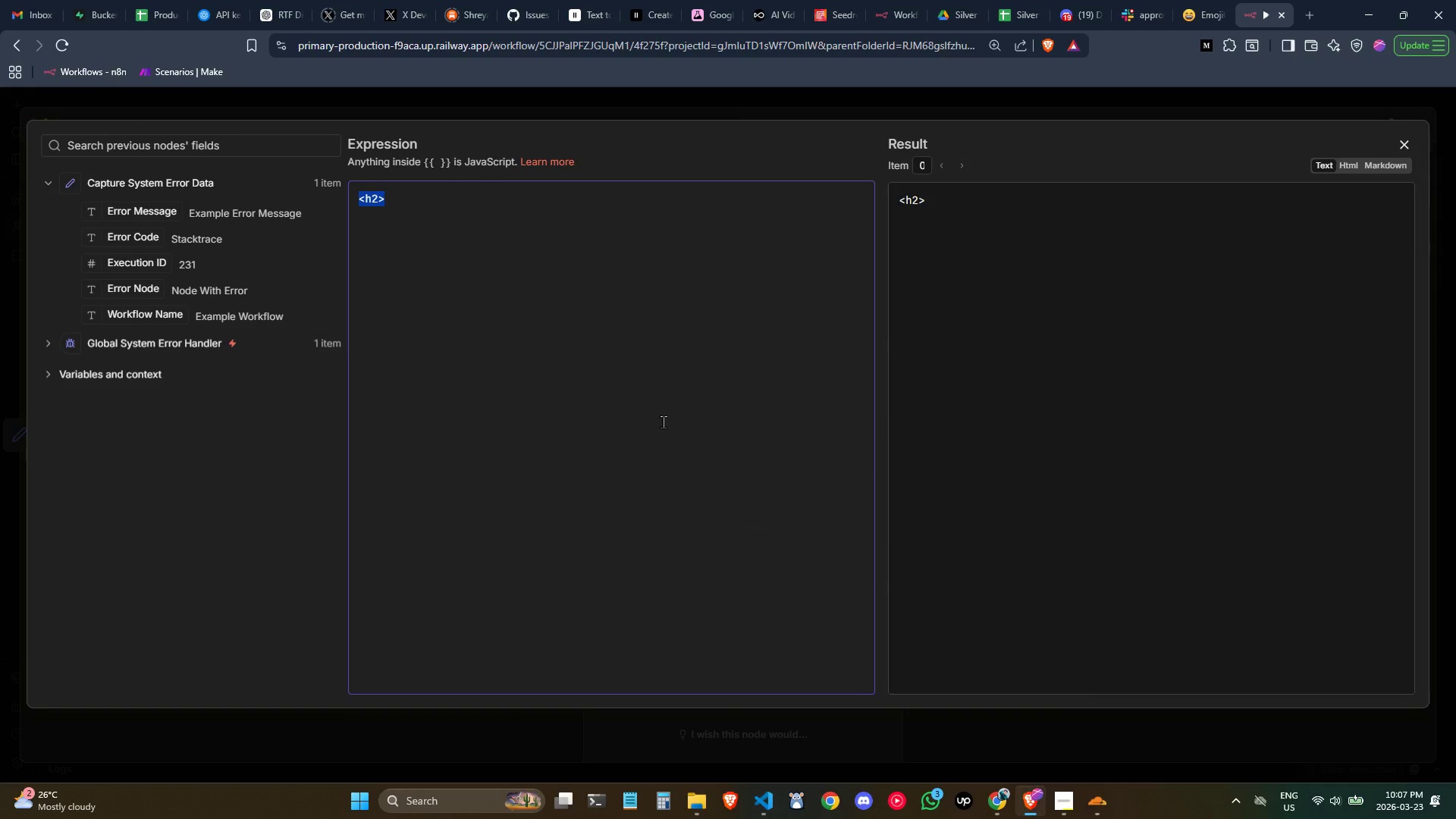 
key(Control+V)
 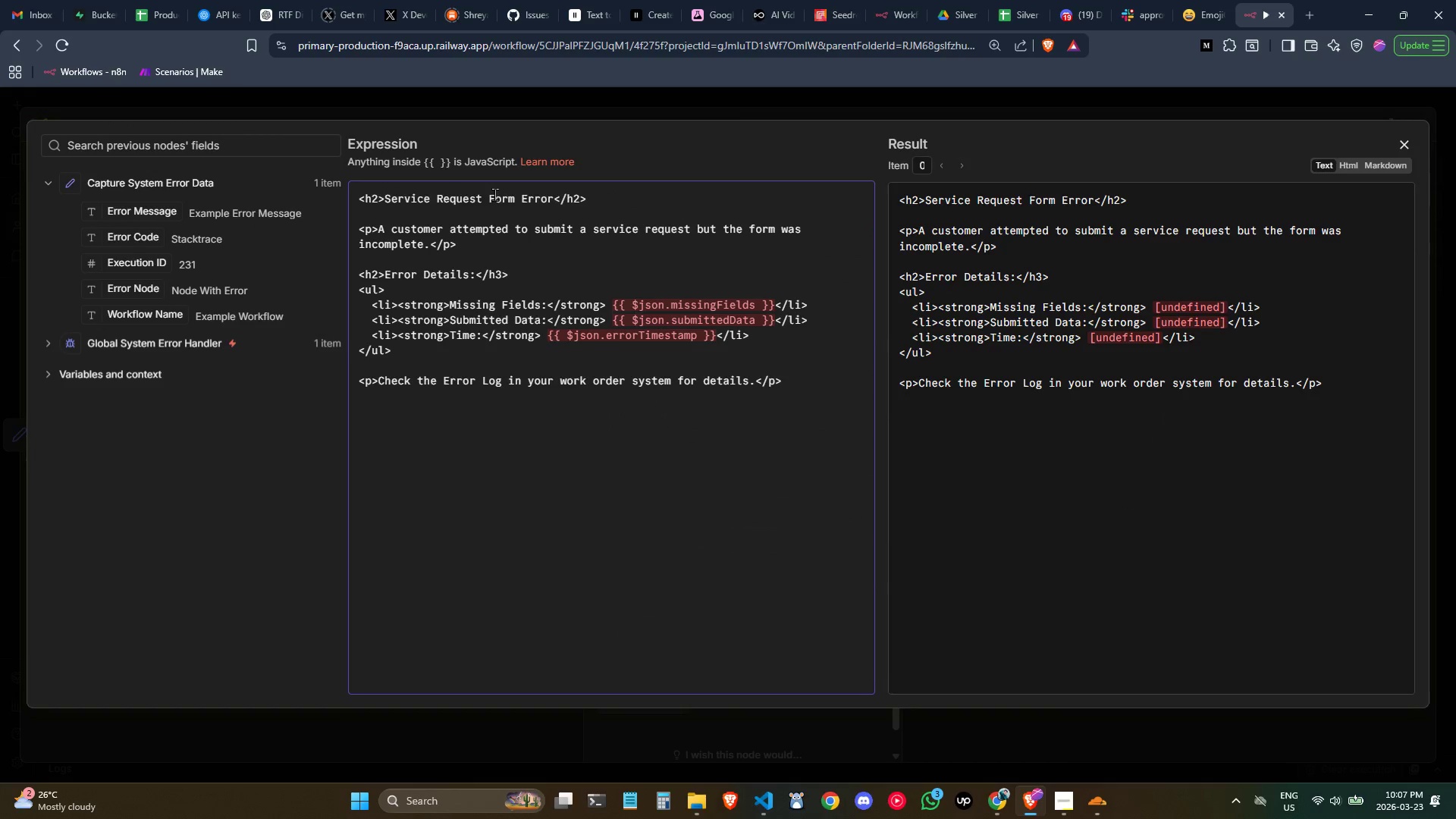 
left_click_drag(start_coordinate=[482, 196], to_coordinate=[384, 196])
 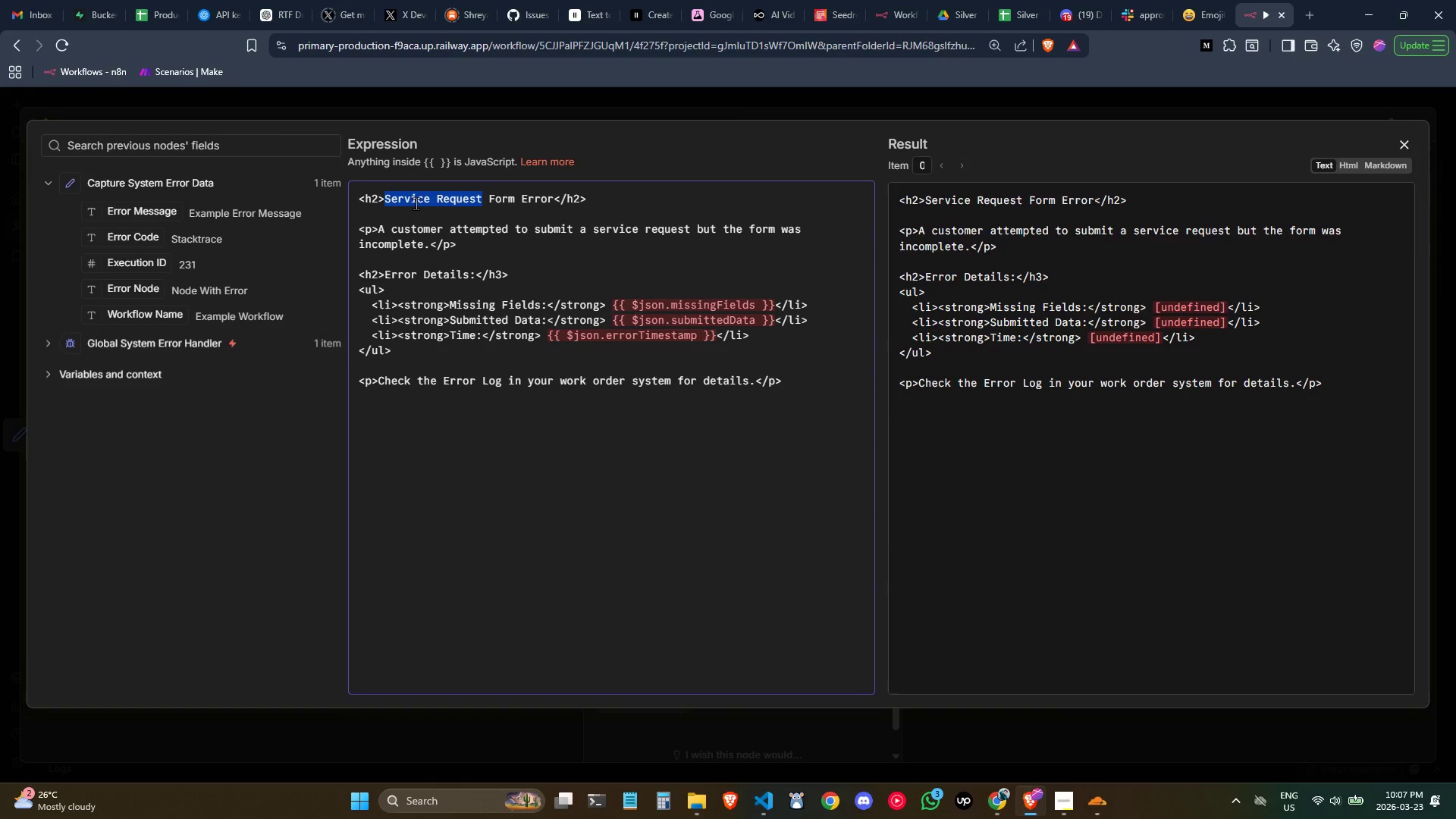 
hold_key(key=ShiftLeft, duration=1.0)
 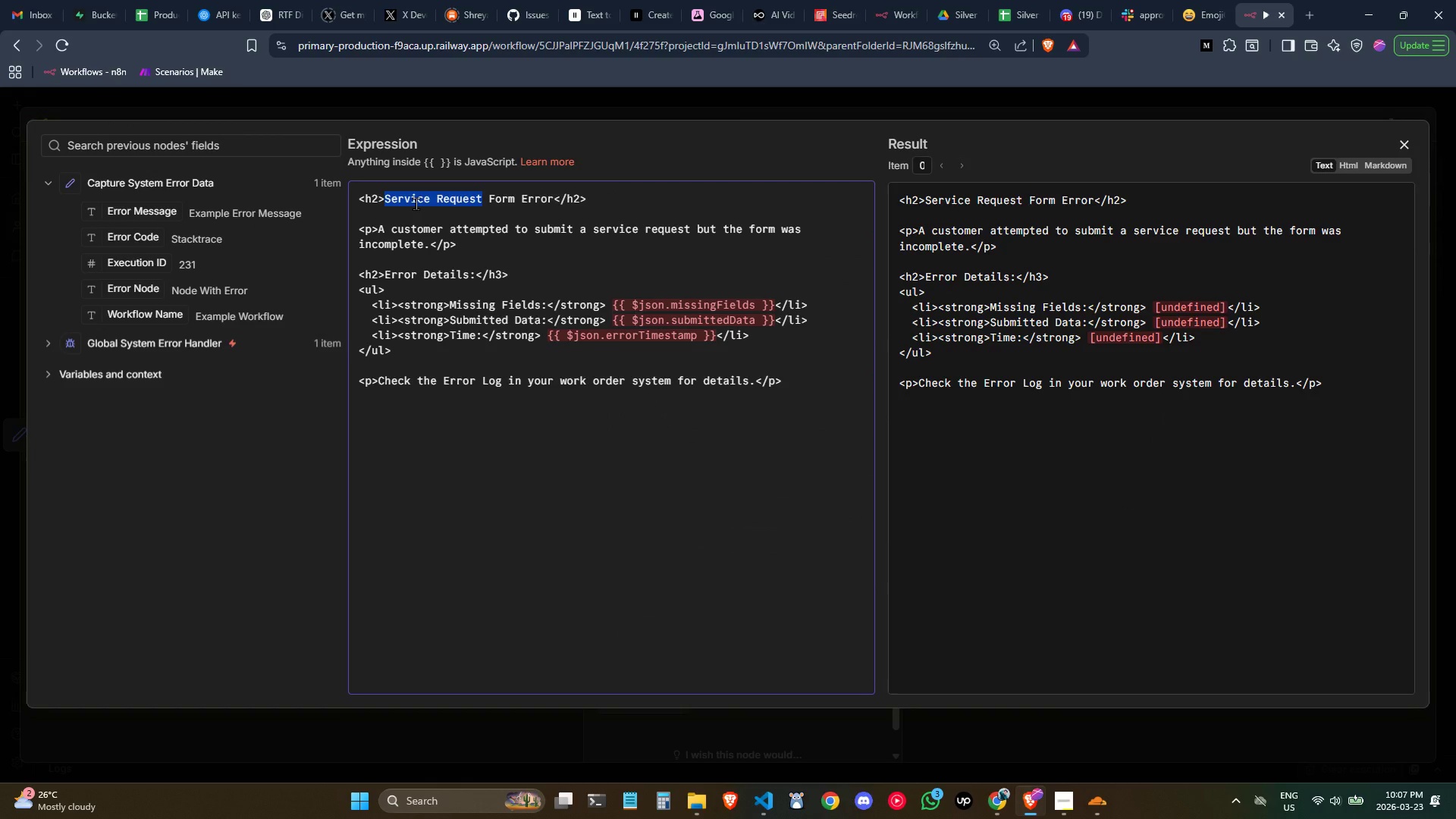 
type(Workflo)
 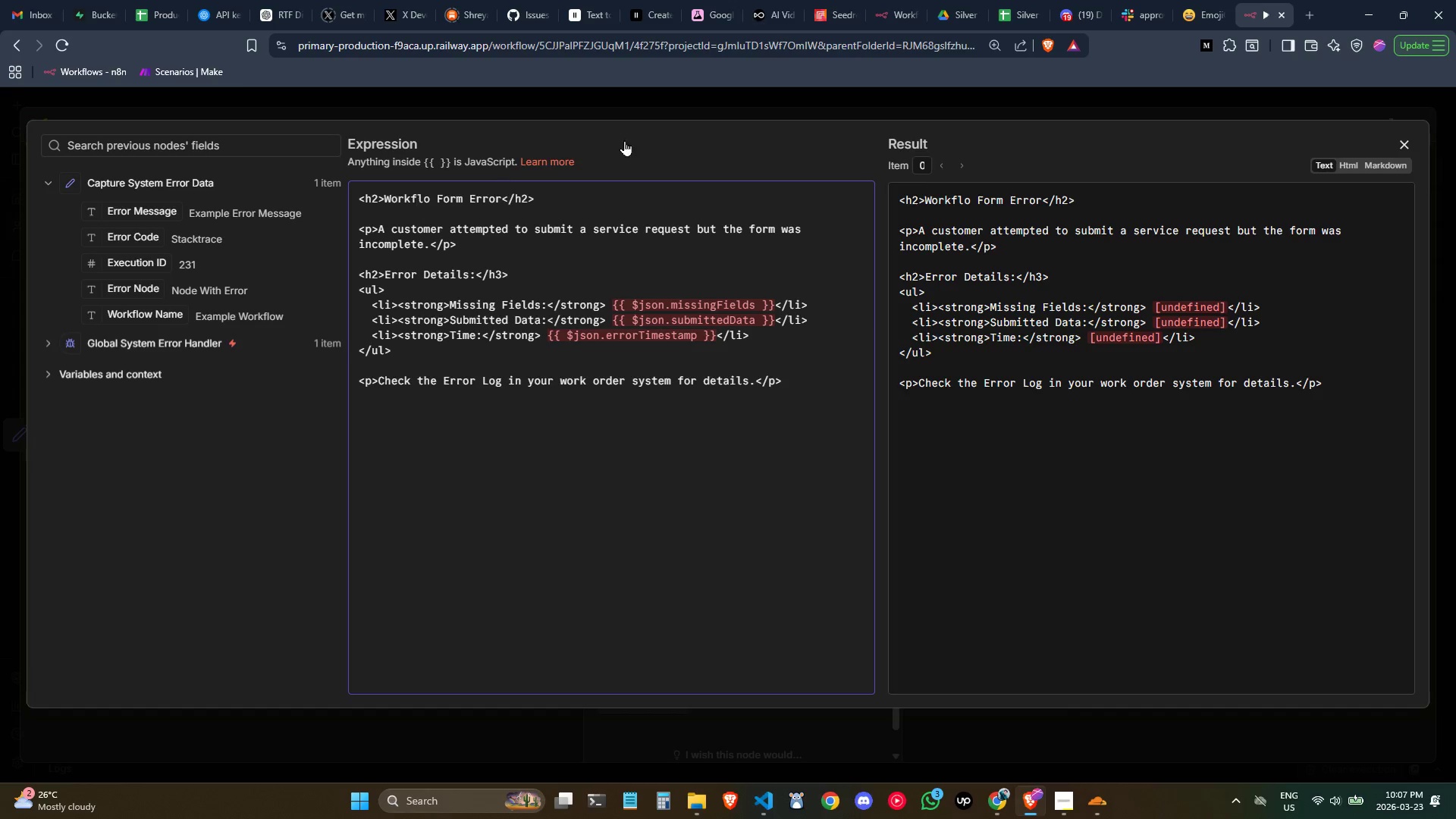 
key(W)
 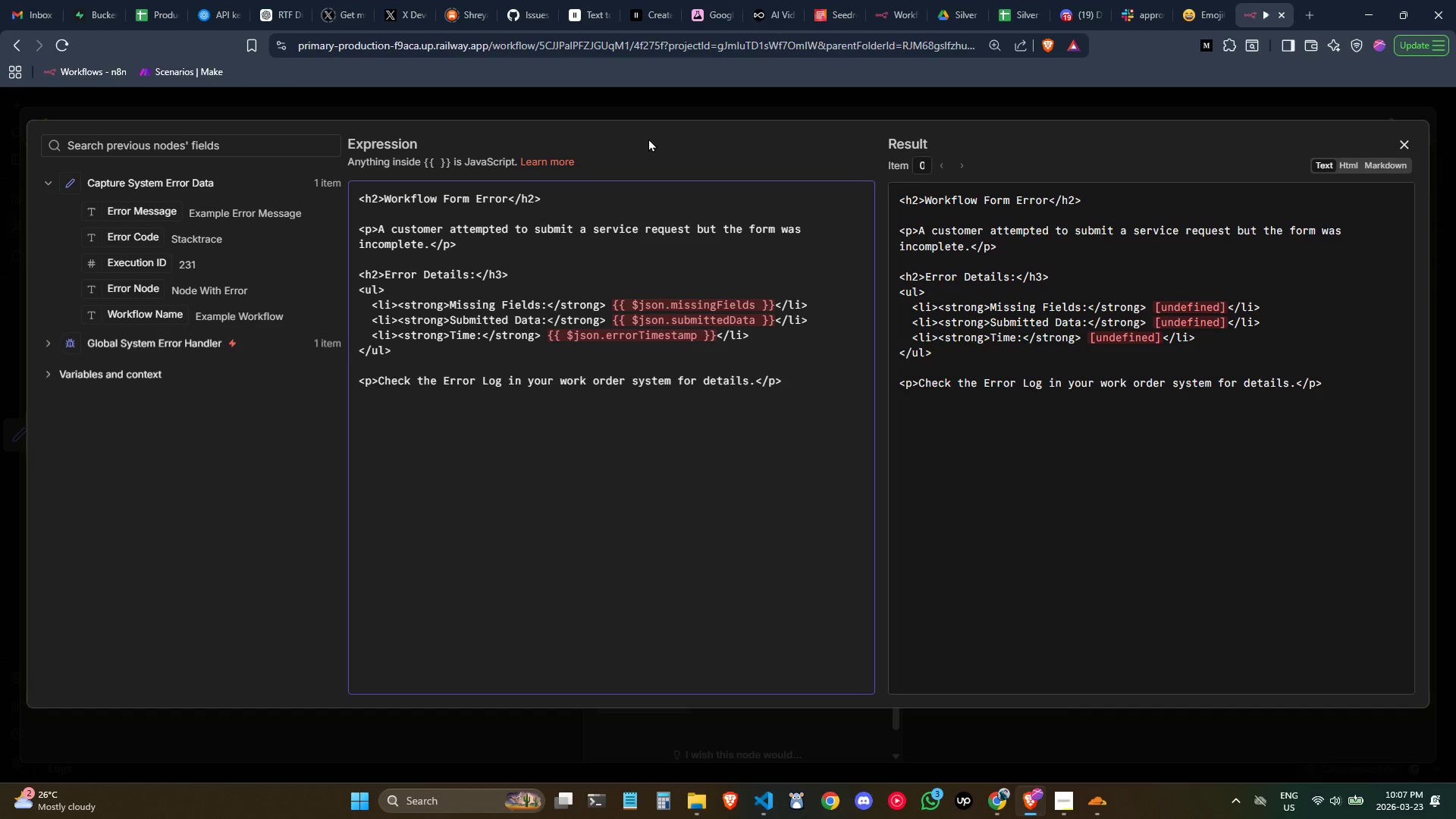 
key(Control+ArrowRight)
 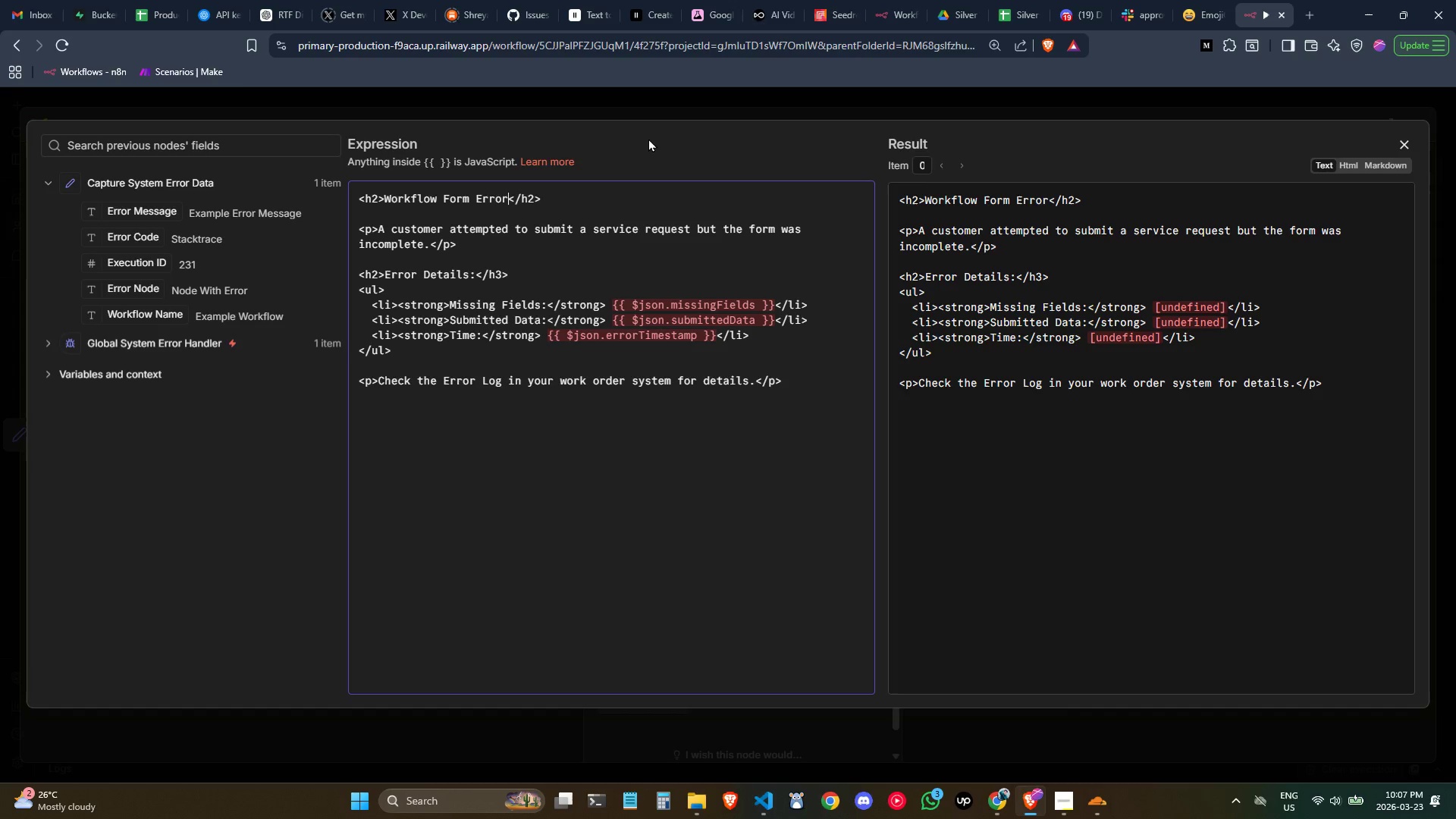 
key(Control+ArrowRight)
 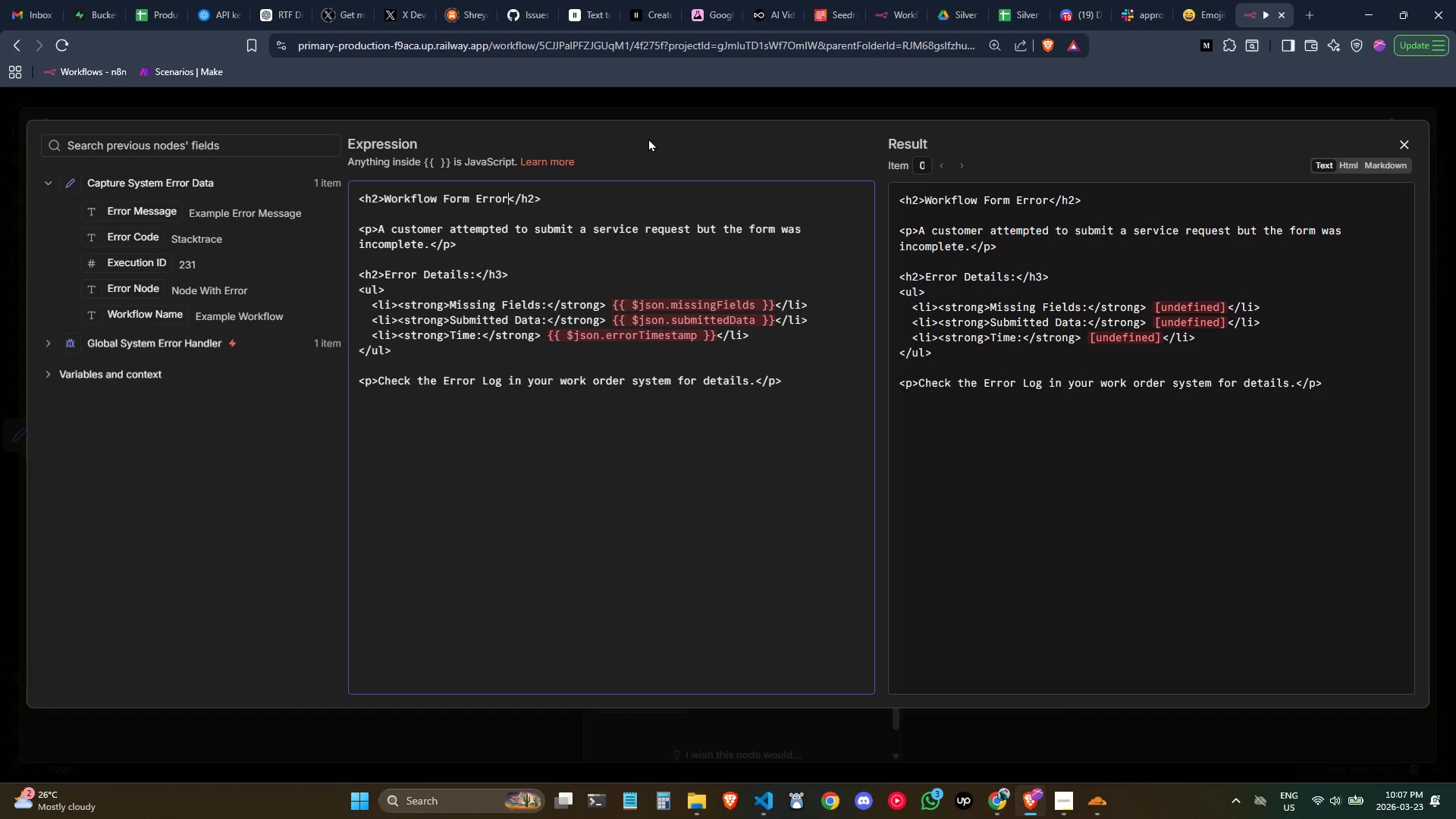 
key(Control+ControlRight)
 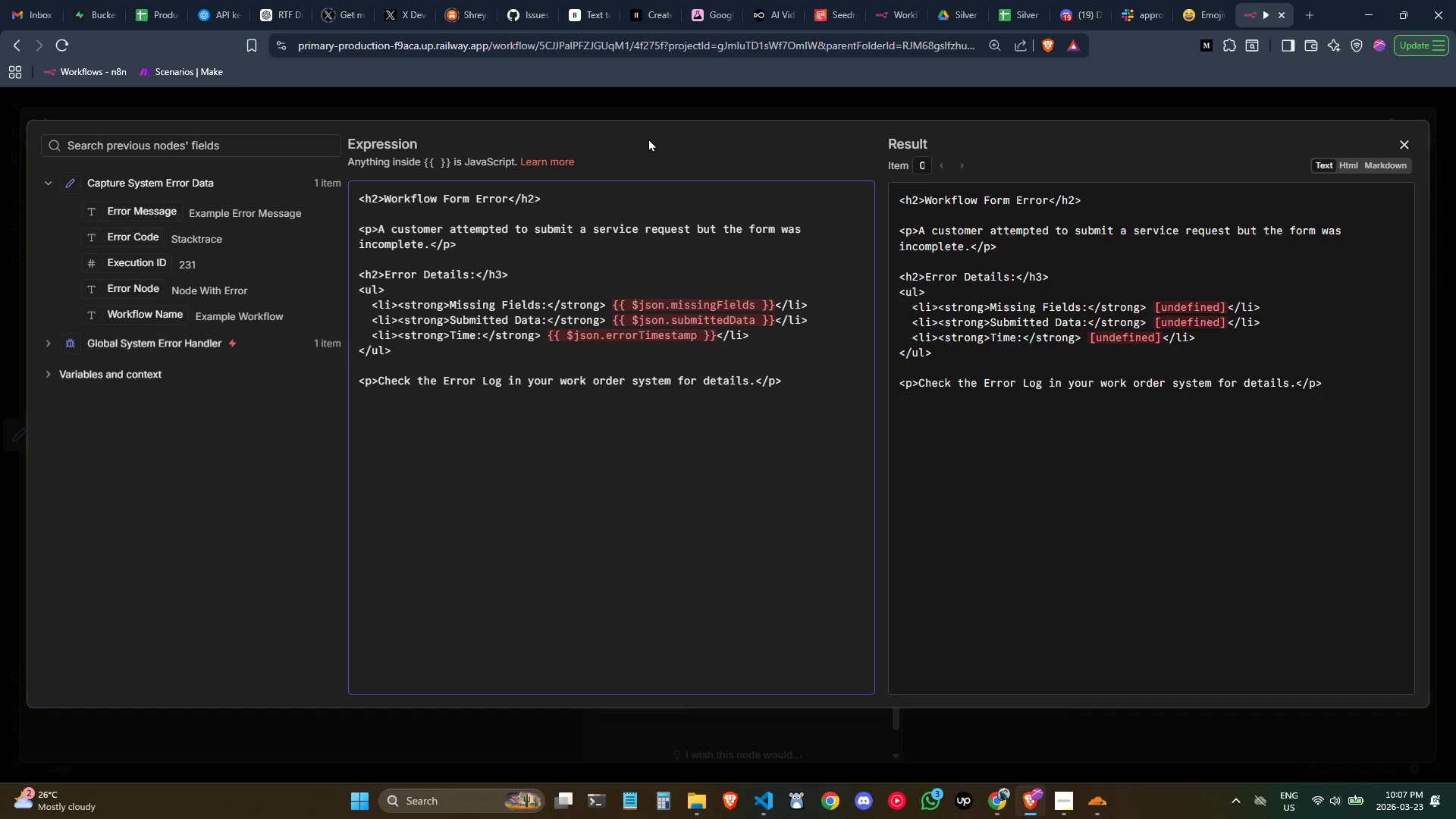 
key(Control+ControlRight)
 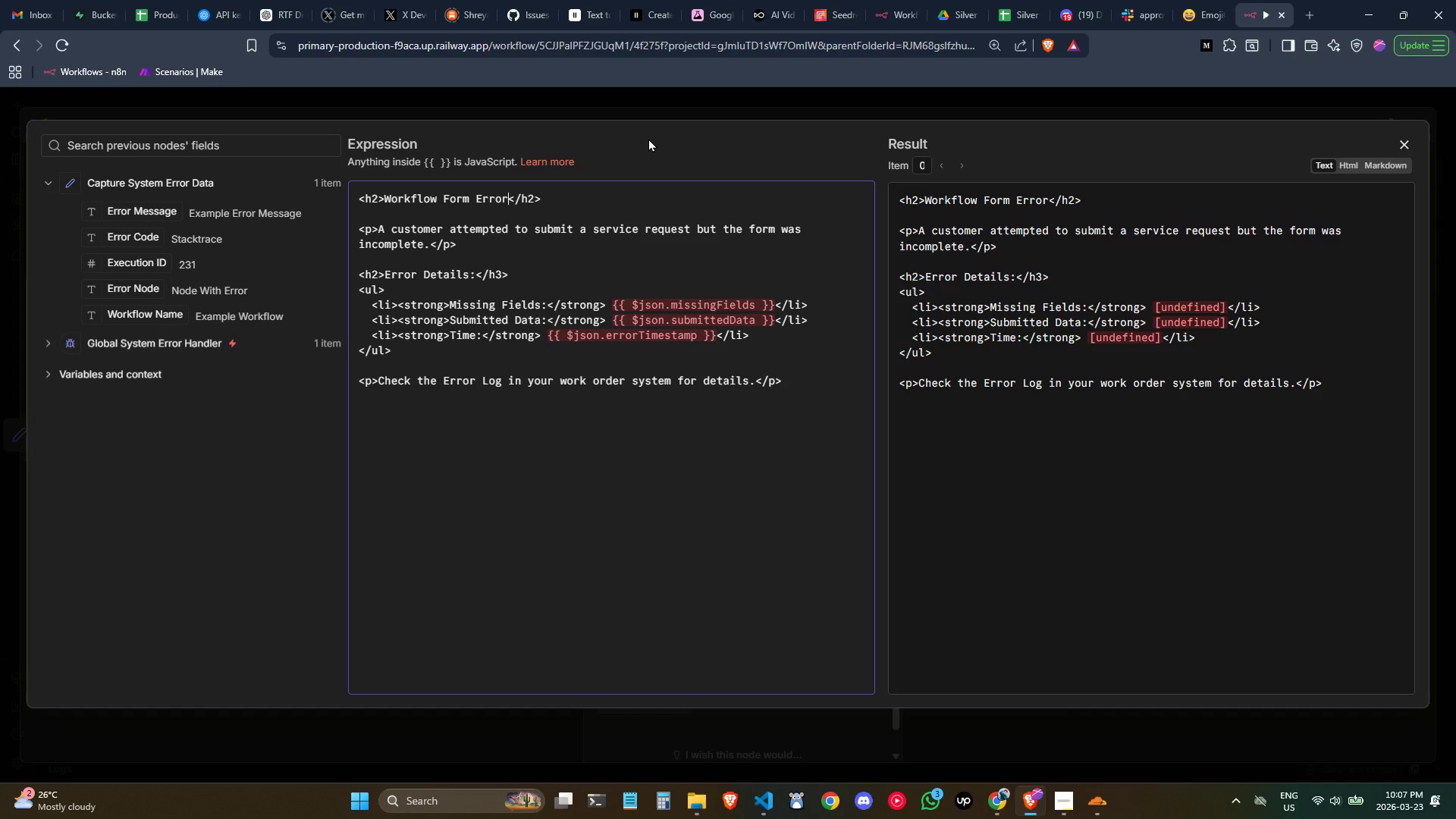 
key(Control+ArrowLeft)
 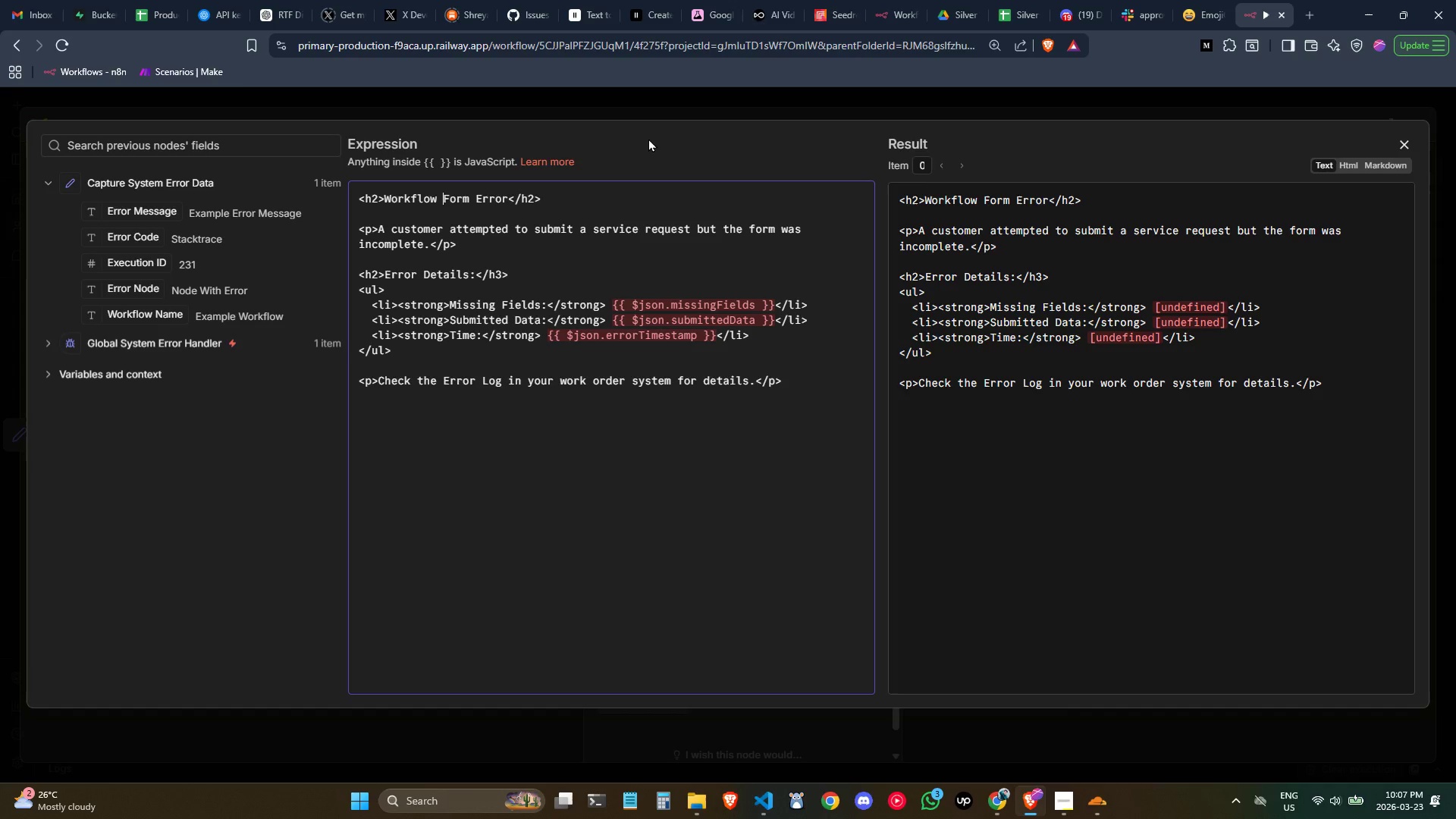 
key(Control+ArrowLeft)
 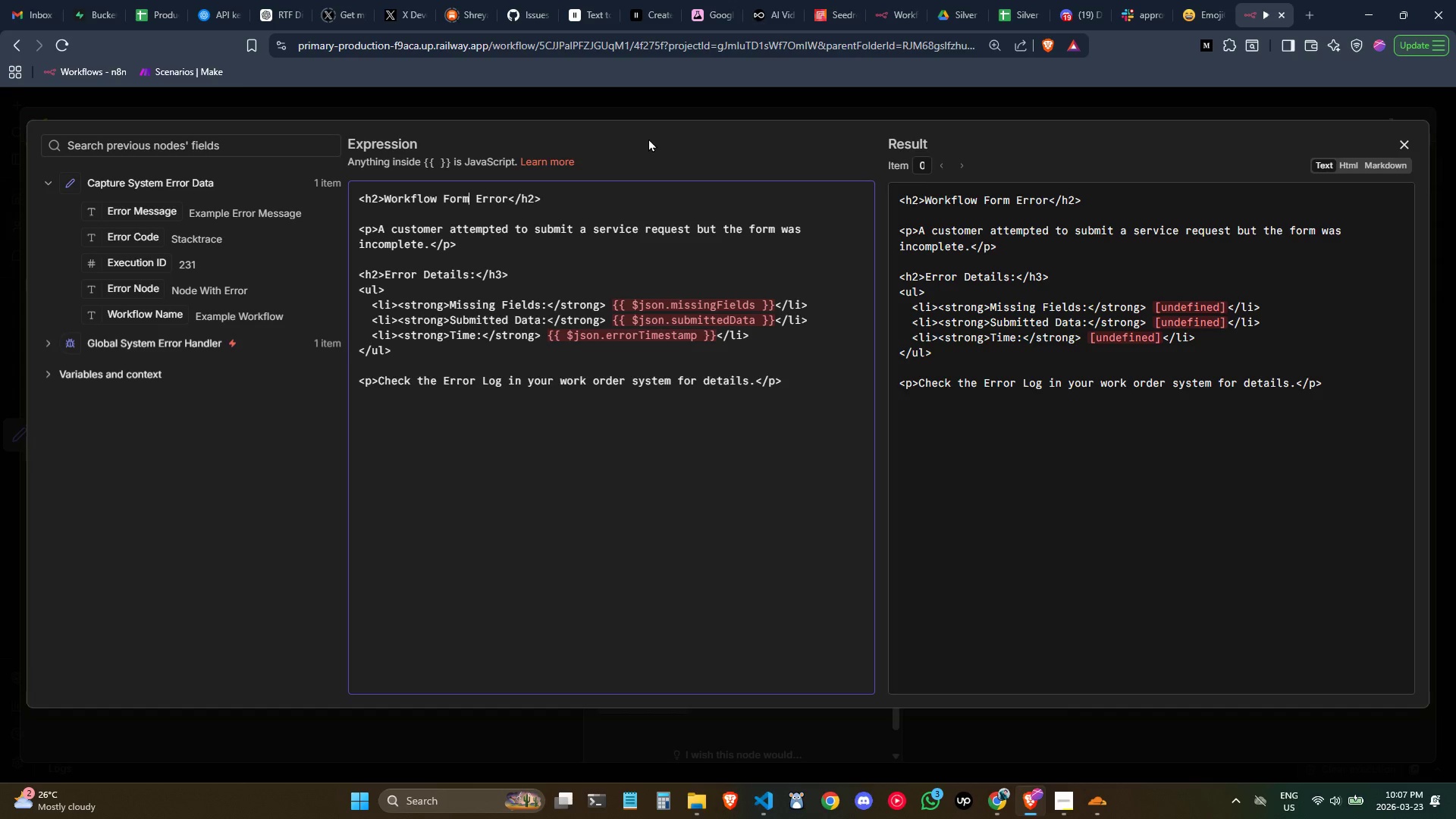 
key(Control+ArrowRight)
 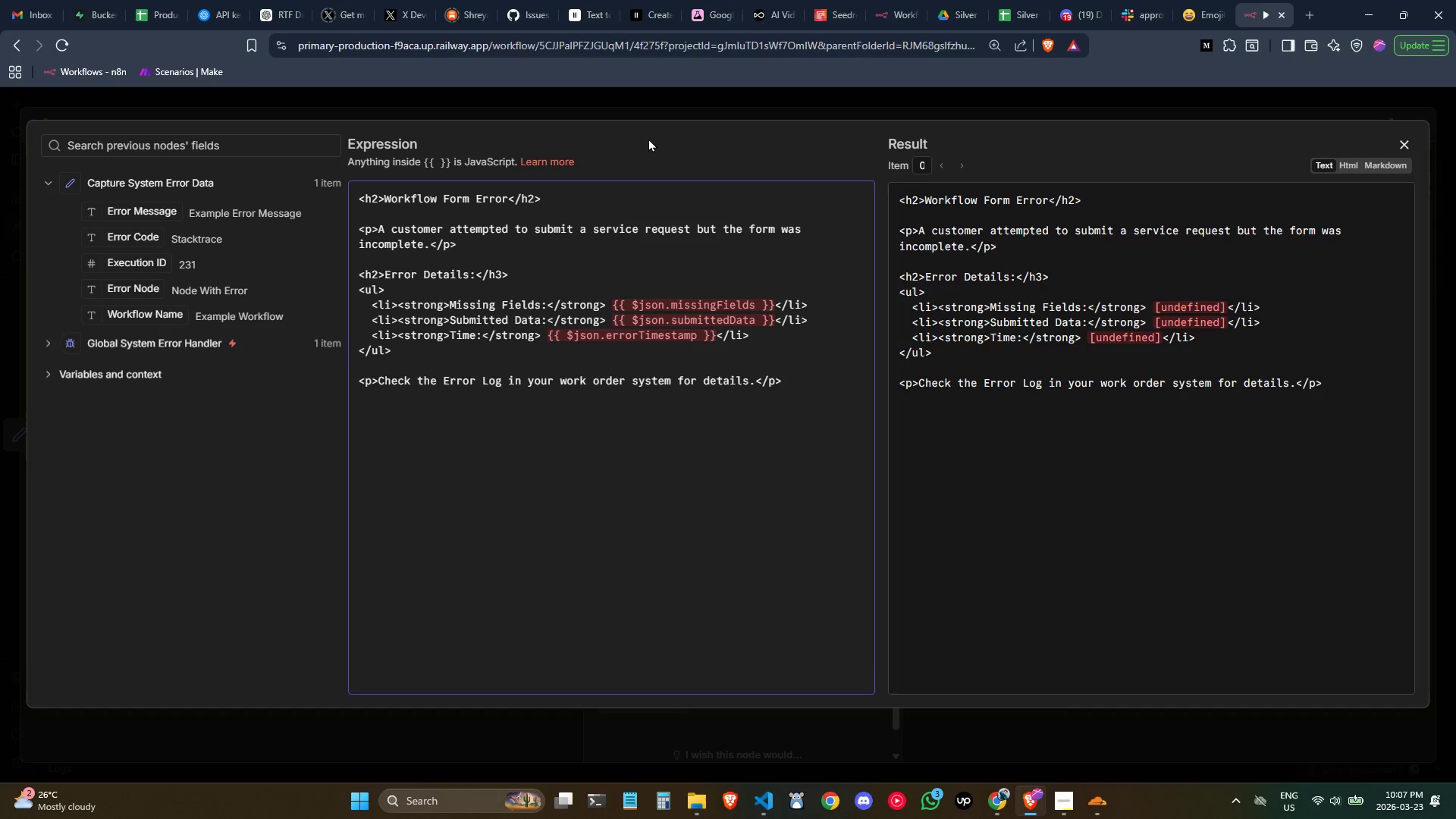 
key(Backspace)
key(Backspace)
key(Backspace)
key(Backspace)
type(Execution)
 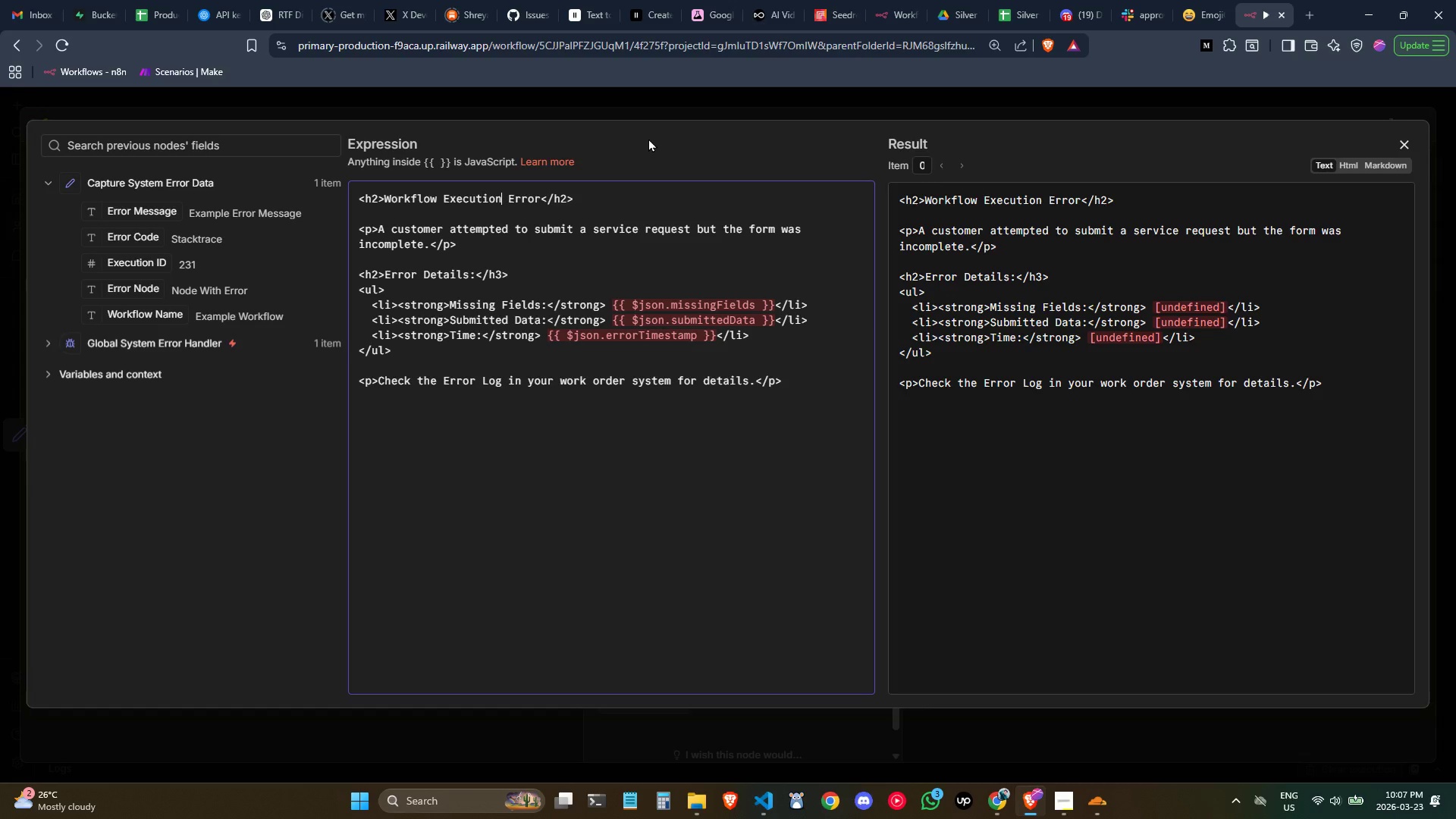 
left_click_drag(start_coordinate=[429, 243], to_coordinate=[378, 229])
 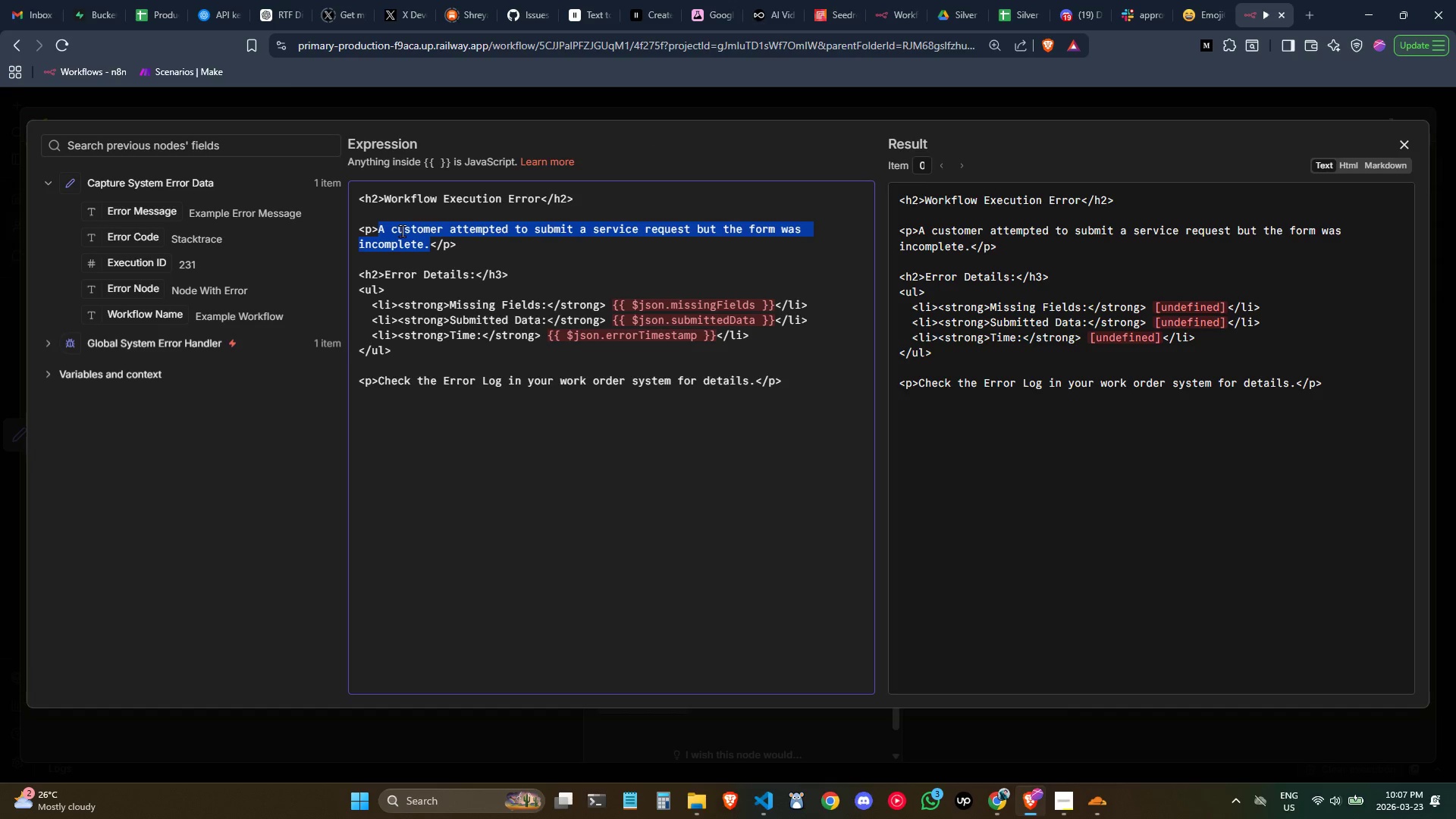 
type(Thi)
key(Backspace)
type(ere was a )
key(Backspace)
type(n error in the wo)
key(Backspace)
key(Backspace)
type(workflow )
 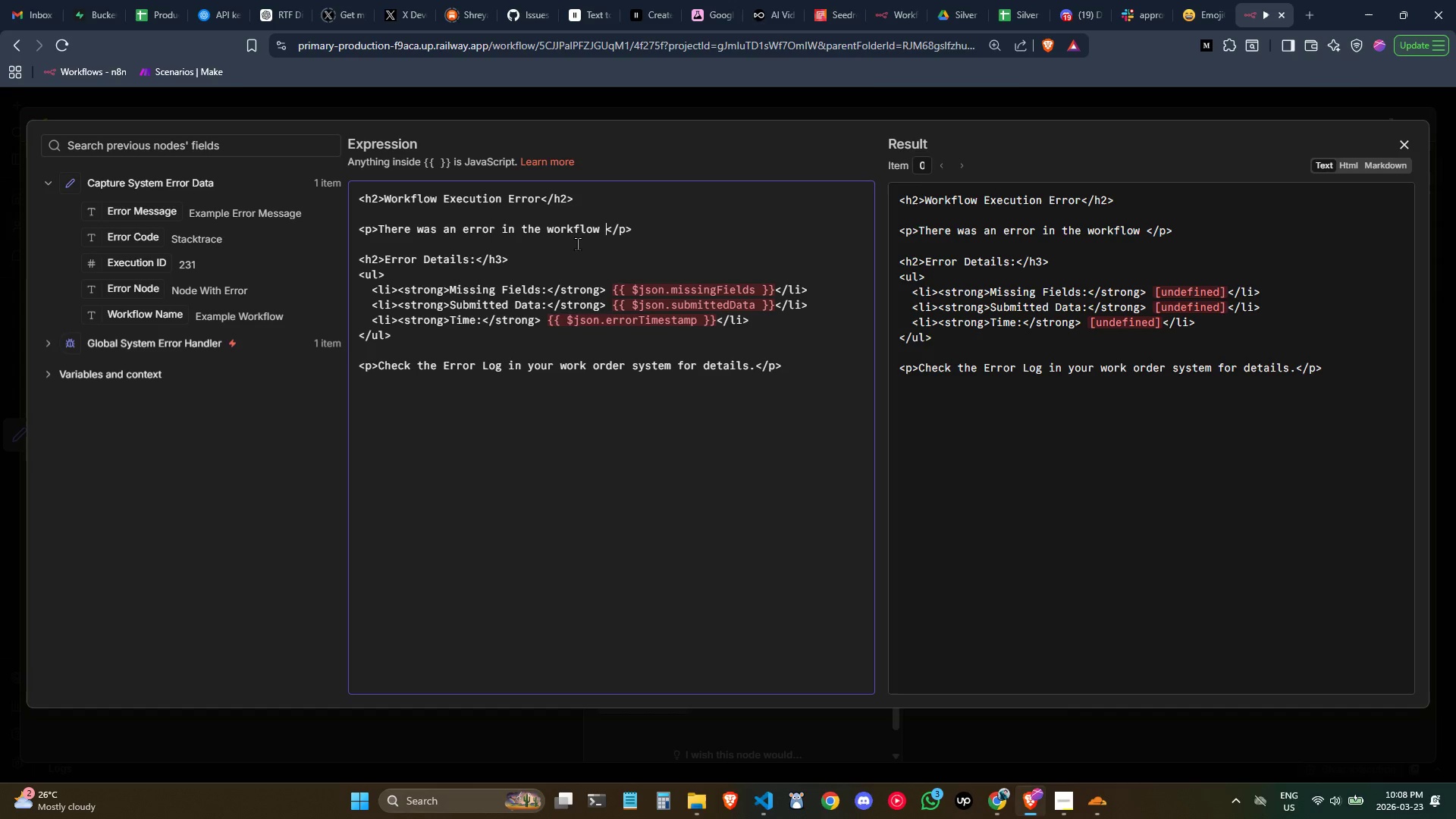 
left_click([516, 234])
 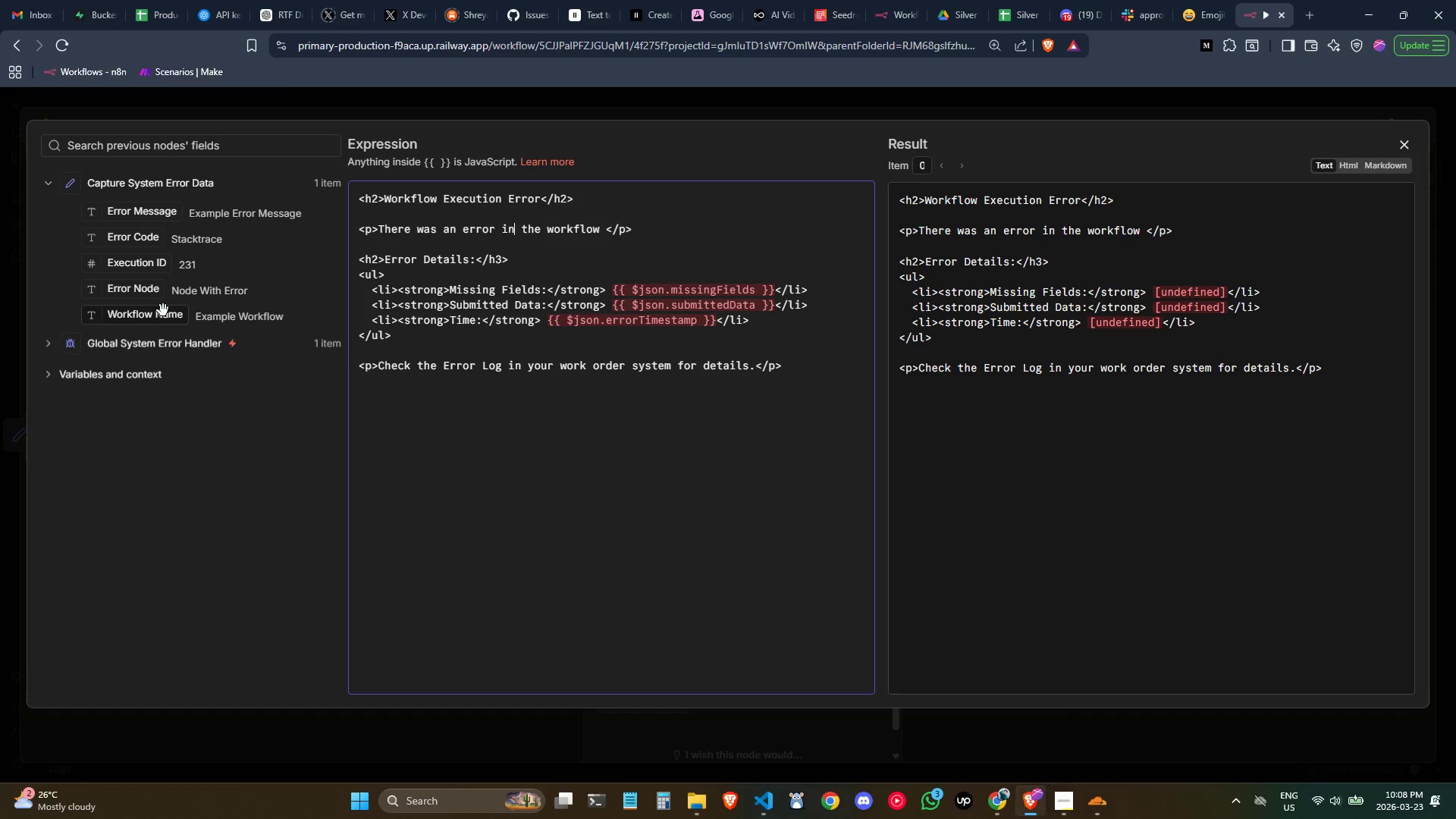 
left_click_drag(start_coordinate=[153, 318], to_coordinate=[607, 235])
 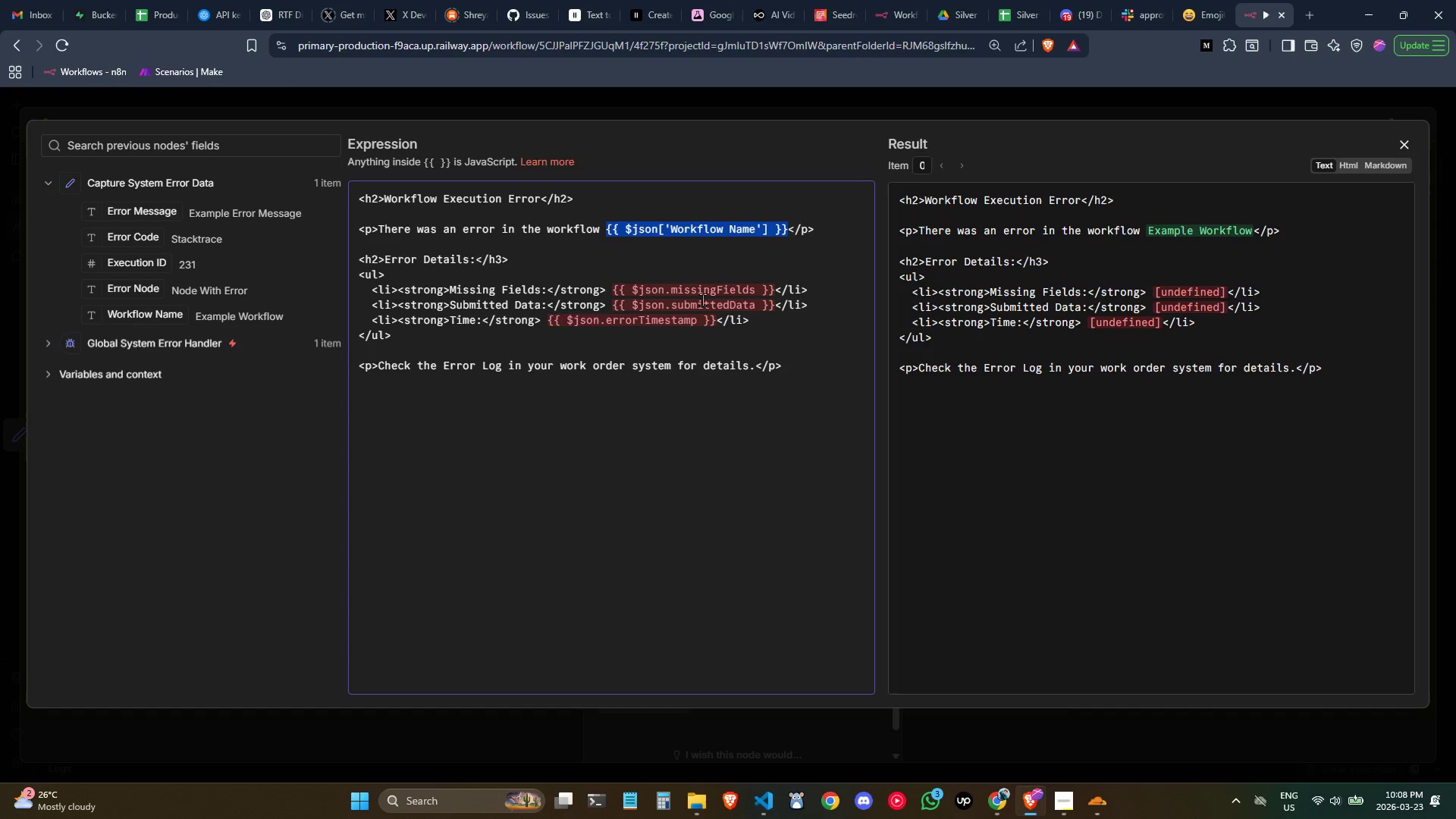 
left_click([703, 300])
 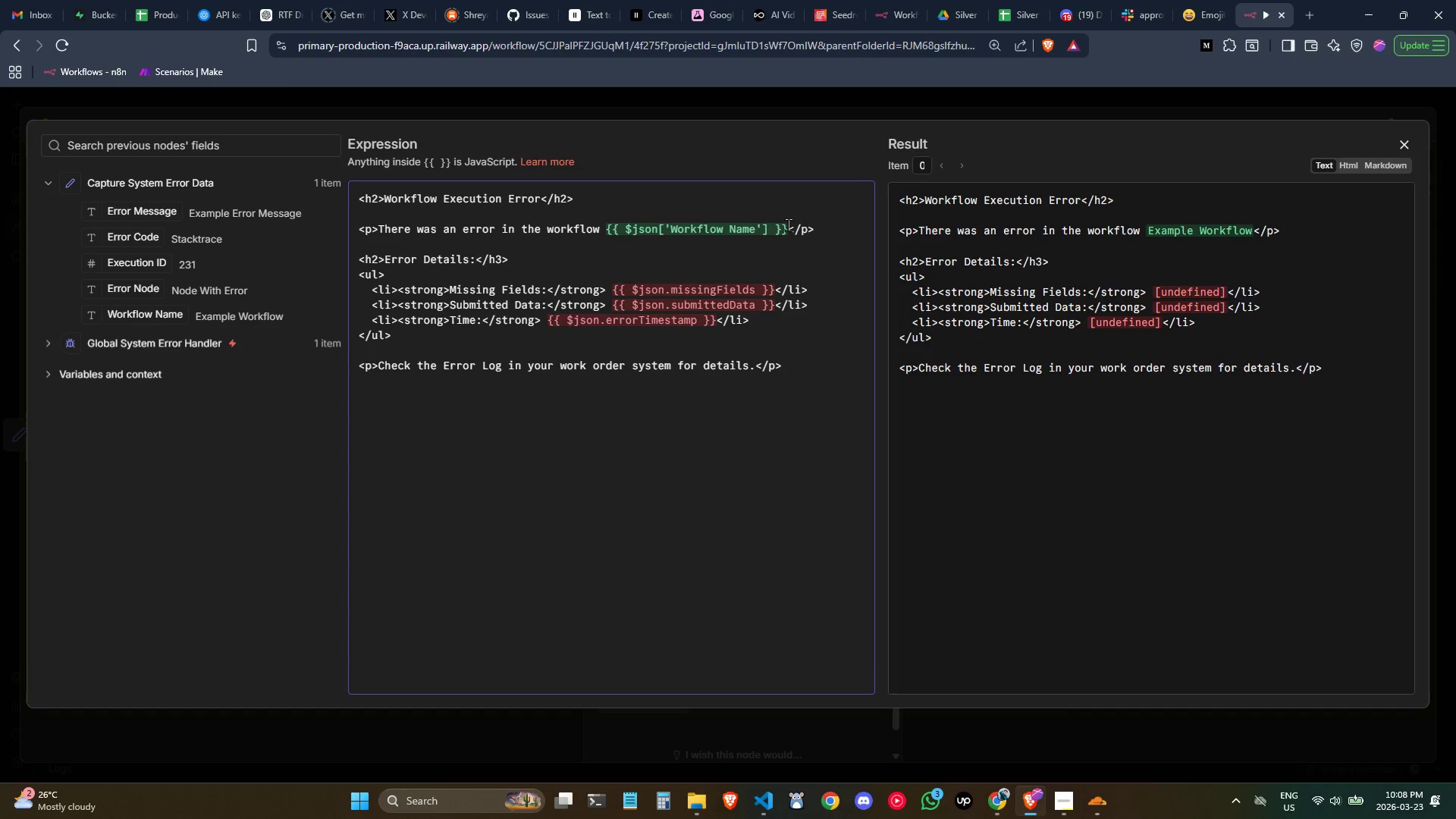 
left_click([791, 226])
 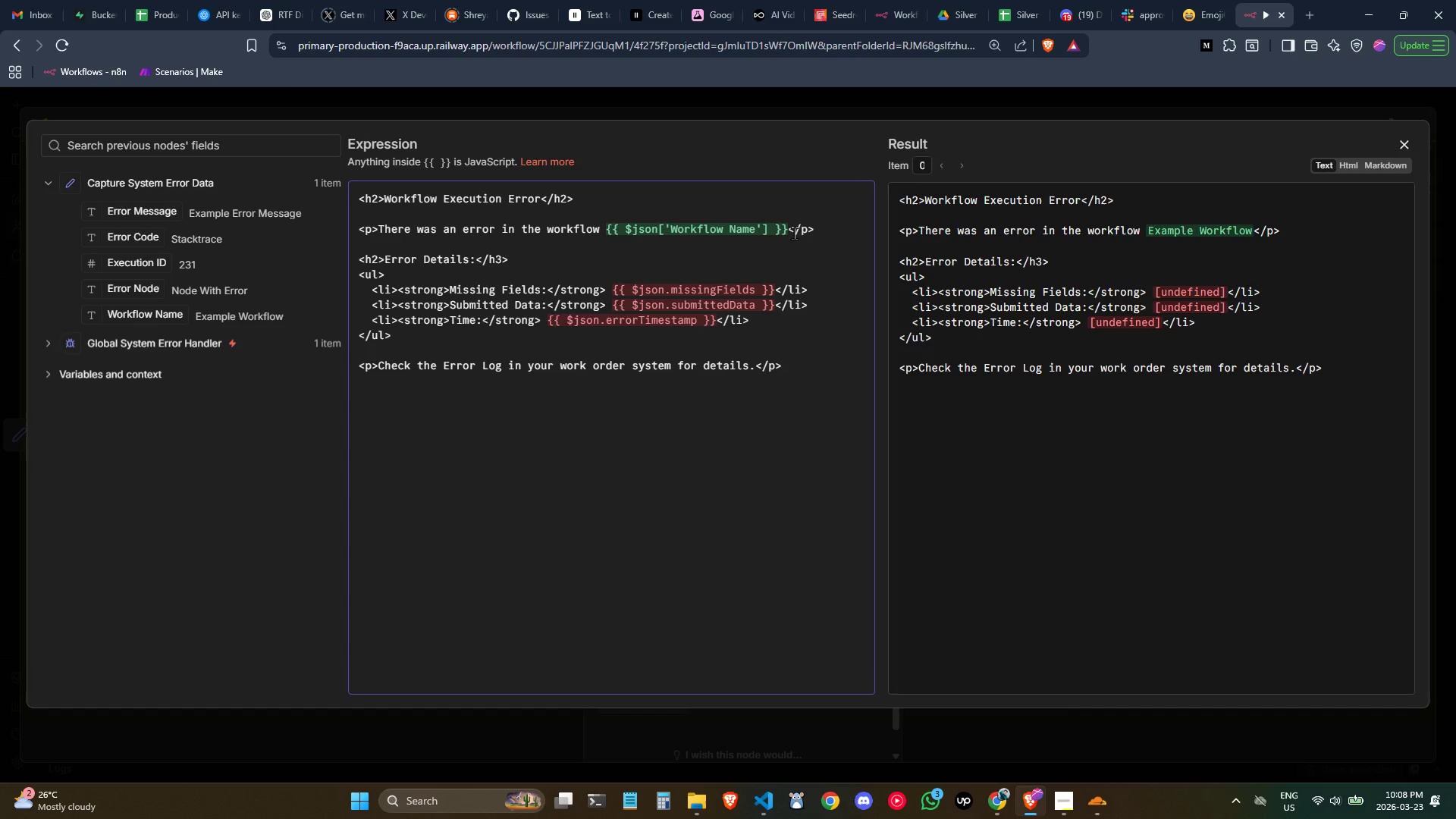 
key(Period)
 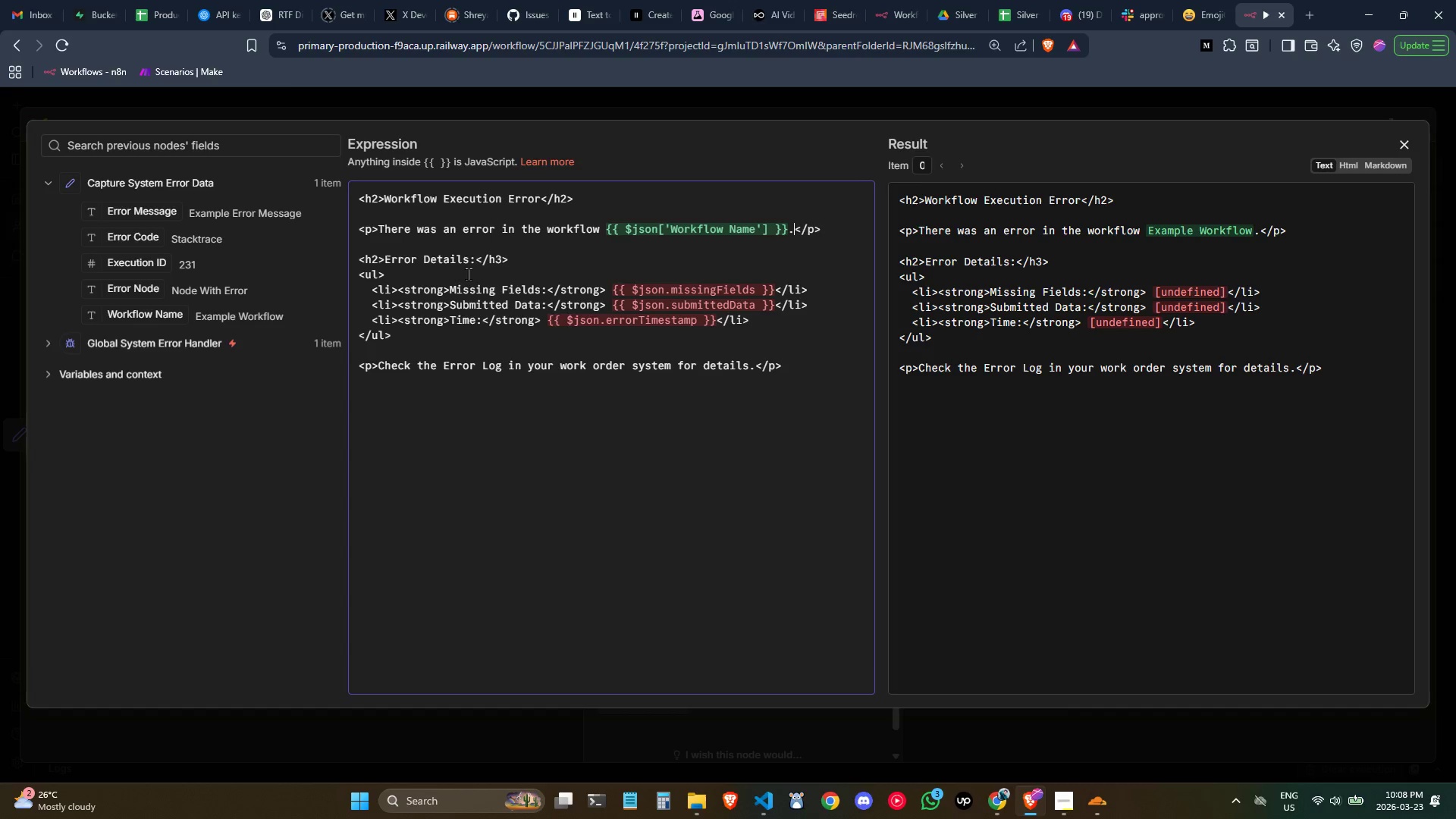 
left_click([576, 284])
 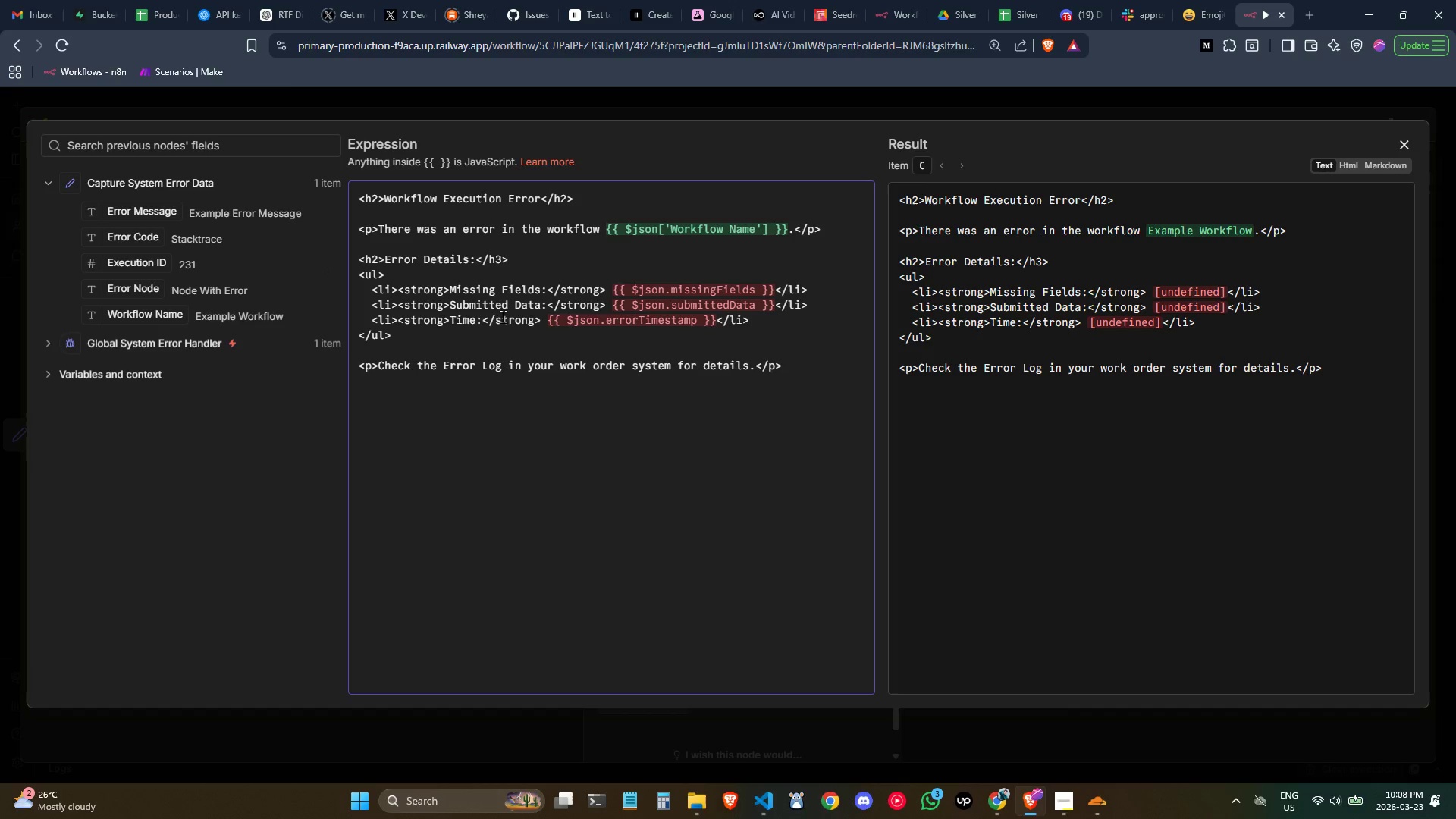 
left_click_drag(start_coordinate=[541, 289], to_coordinate=[453, 285])
 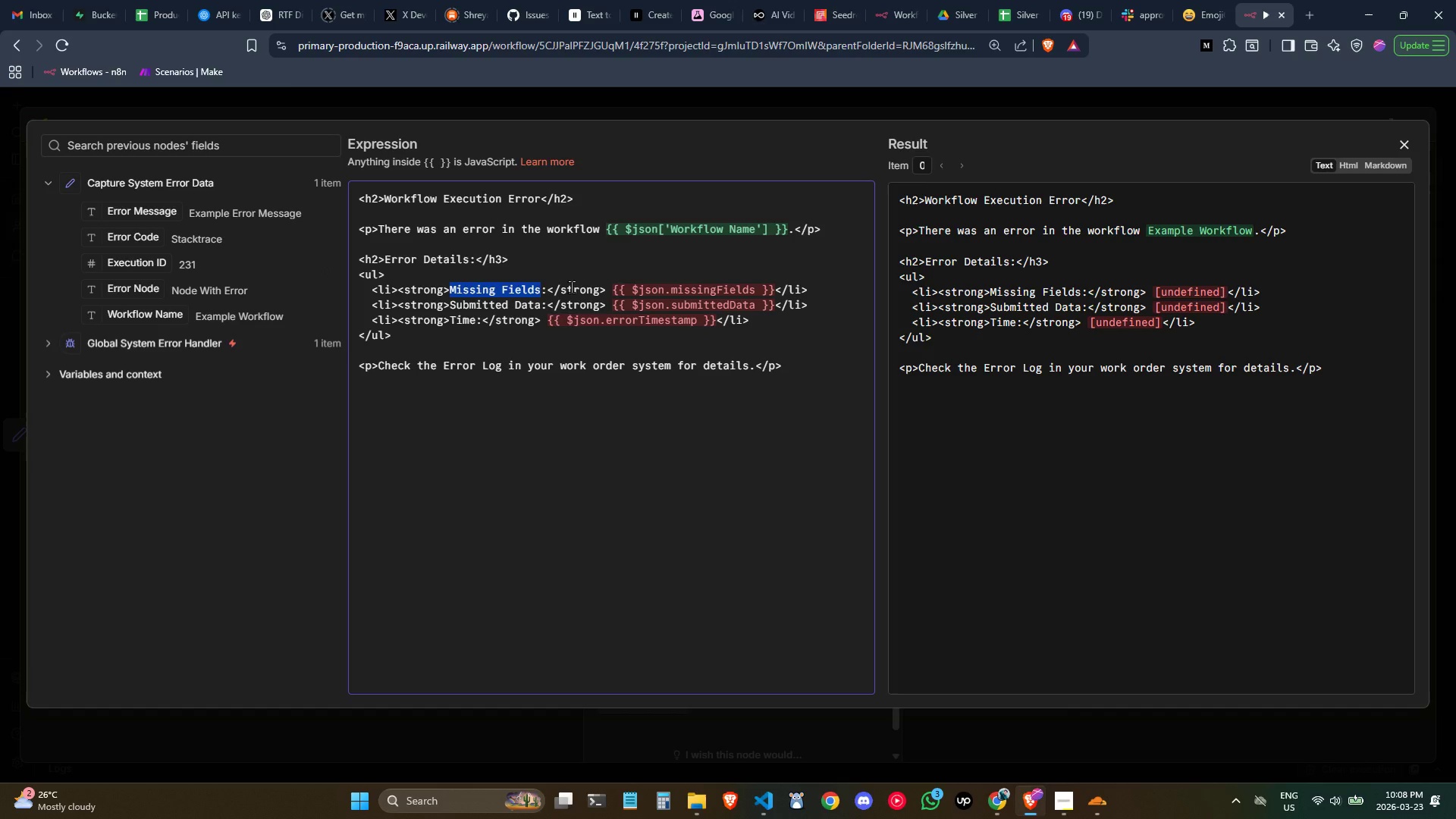 
key(Control+ControlLeft)
 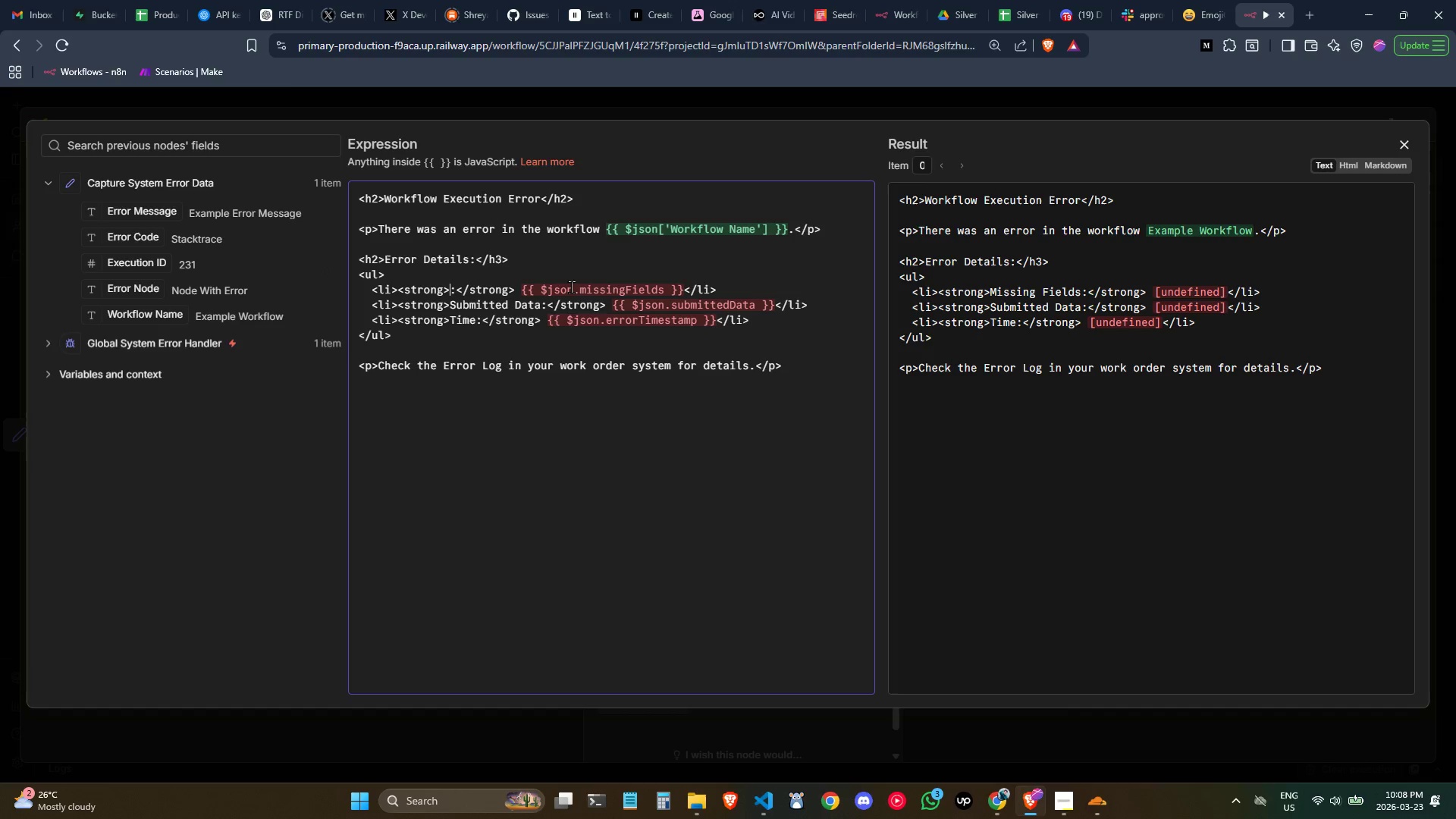 
key(Backspace)
type(ER)
key(Backspace)
type(rror E)
key(Backspace)
type(MEss)
key(Backspace)
key(Backspace)
key(Backspace)
type(esage)
 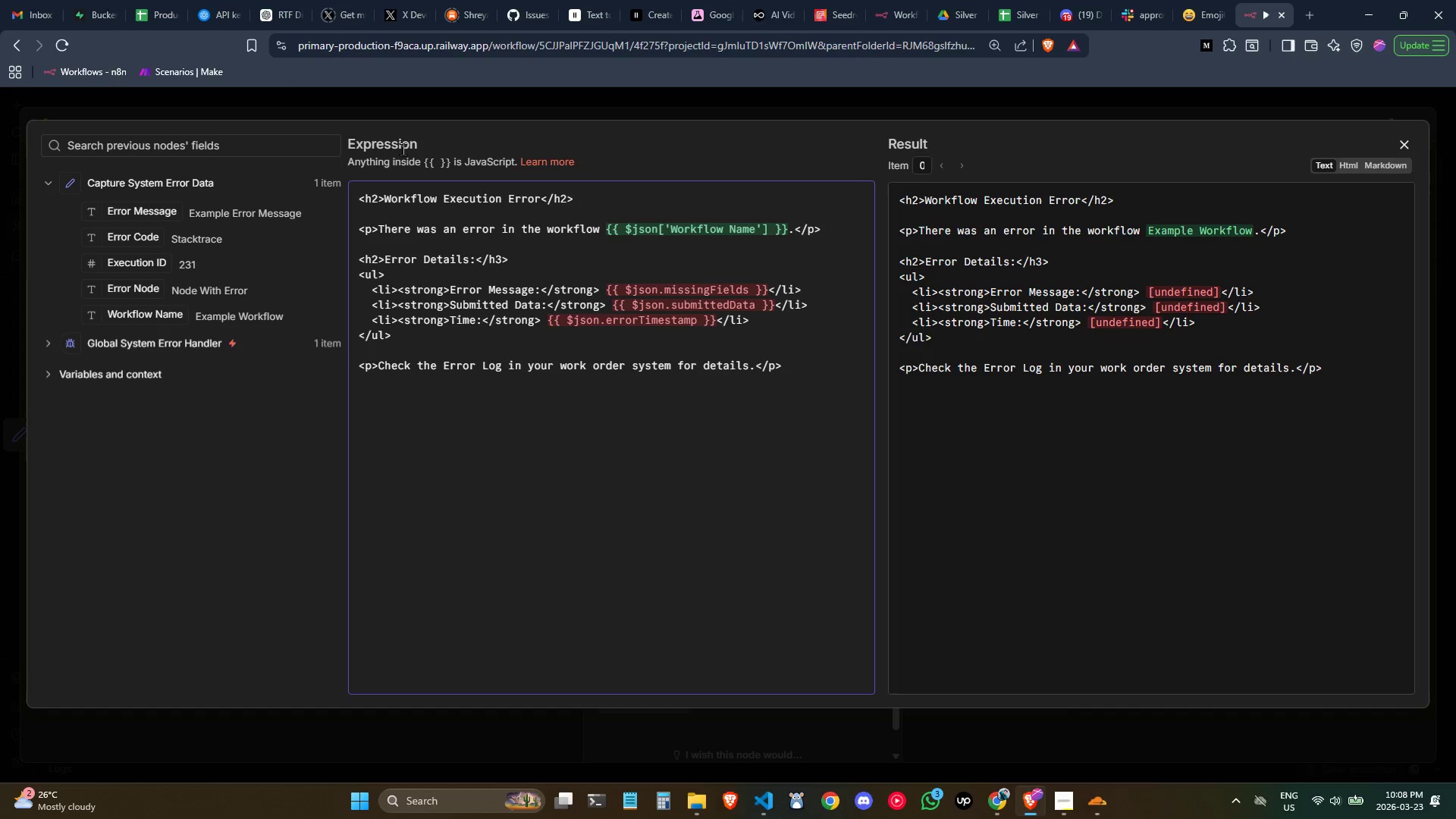 
left_click_drag(start_coordinate=[769, 287], to_coordinate=[612, 294])
 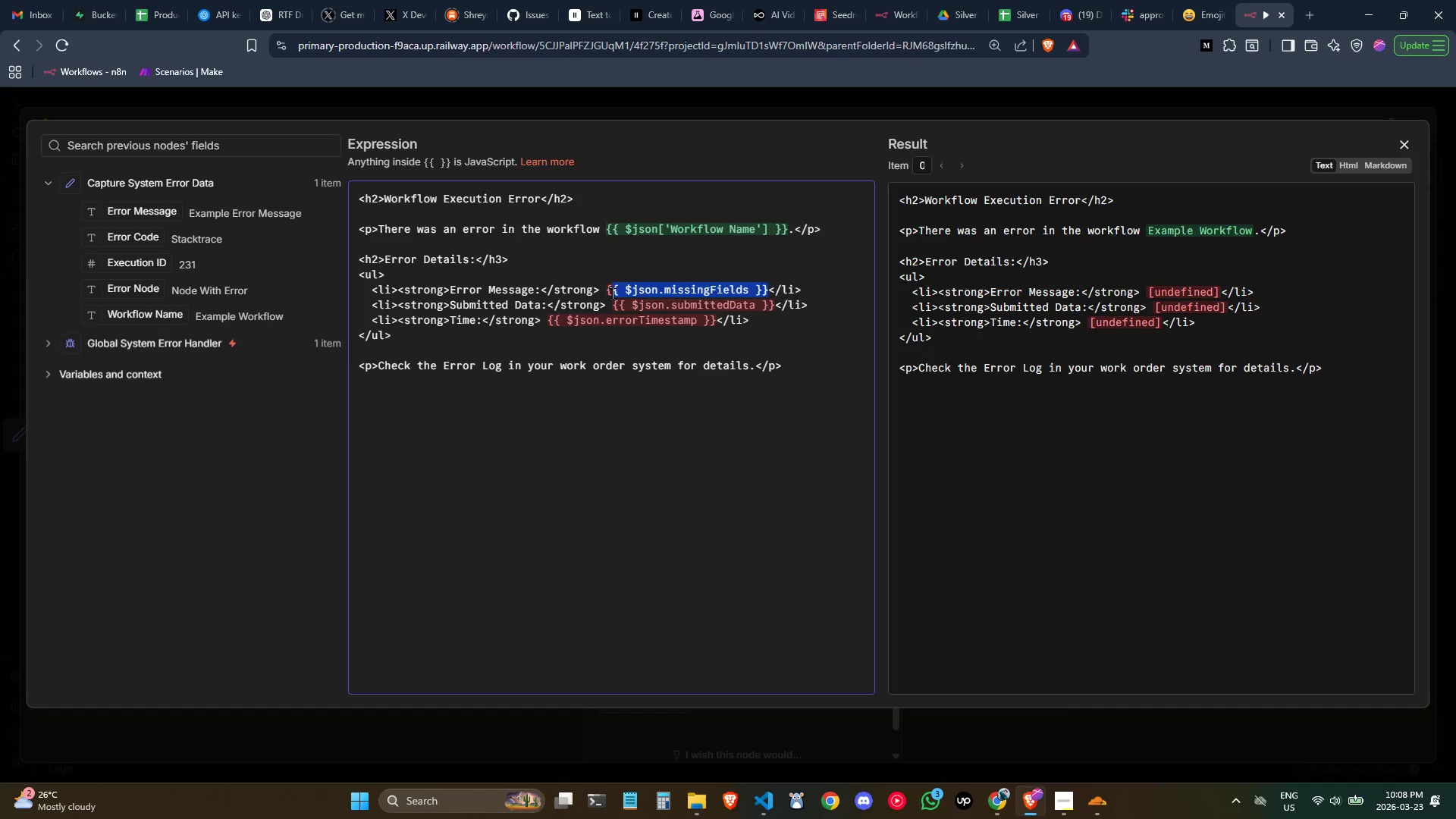 
key(Backspace)
 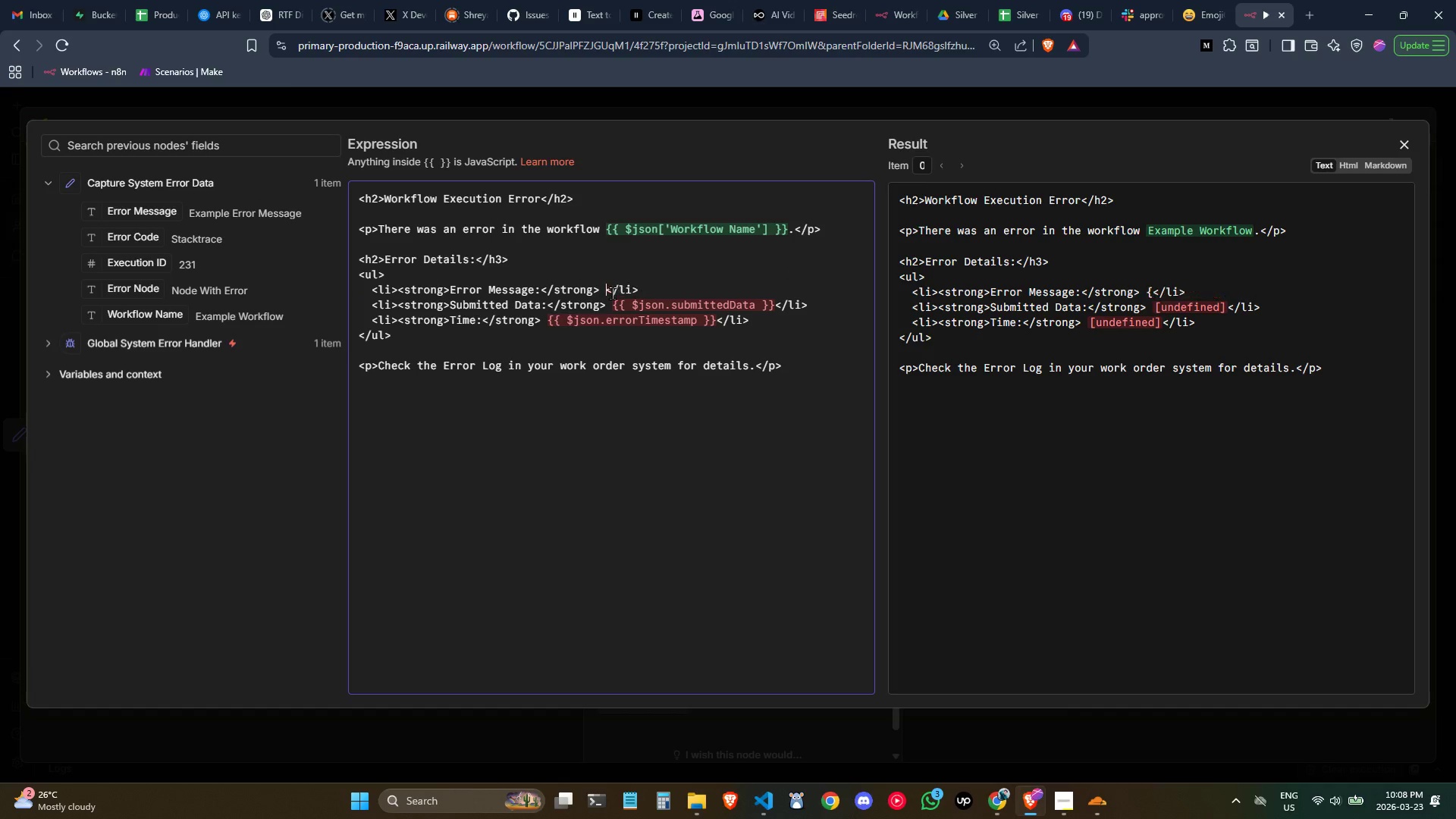 
key(Backspace)
 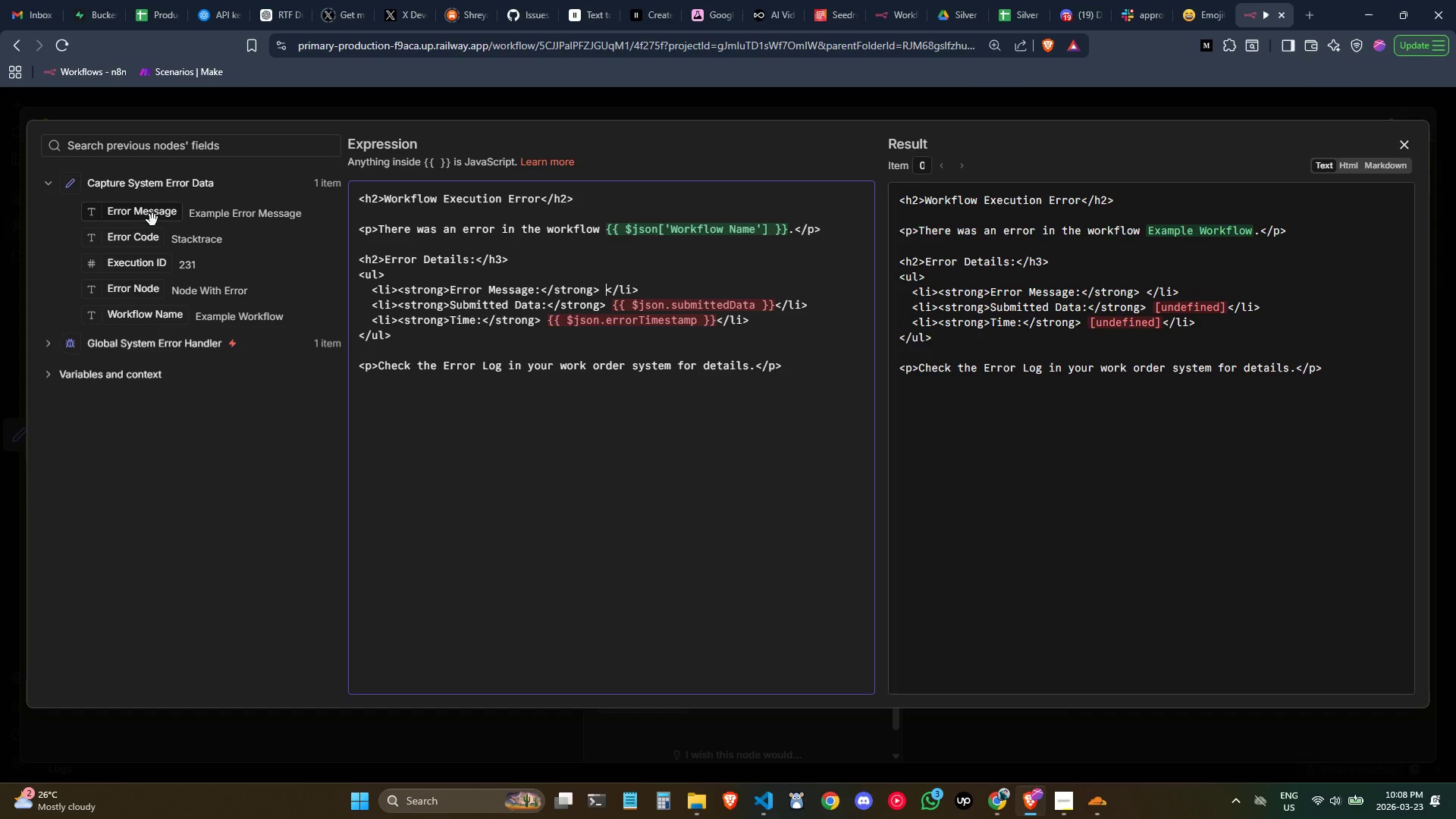 
left_click_drag(start_coordinate=[146, 216], to_coordinate=[604, 297])
 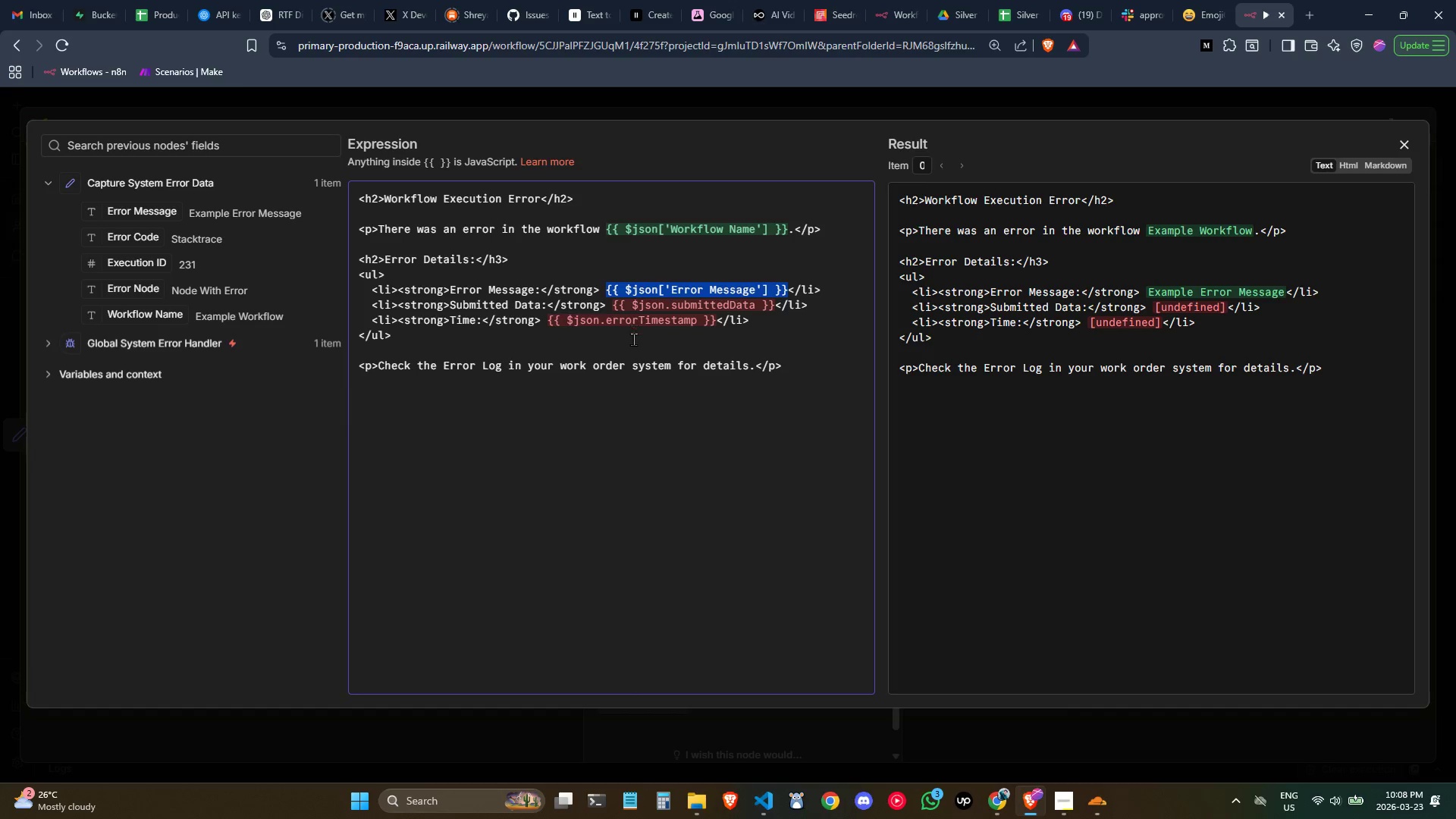 
left_click([632, 340])
 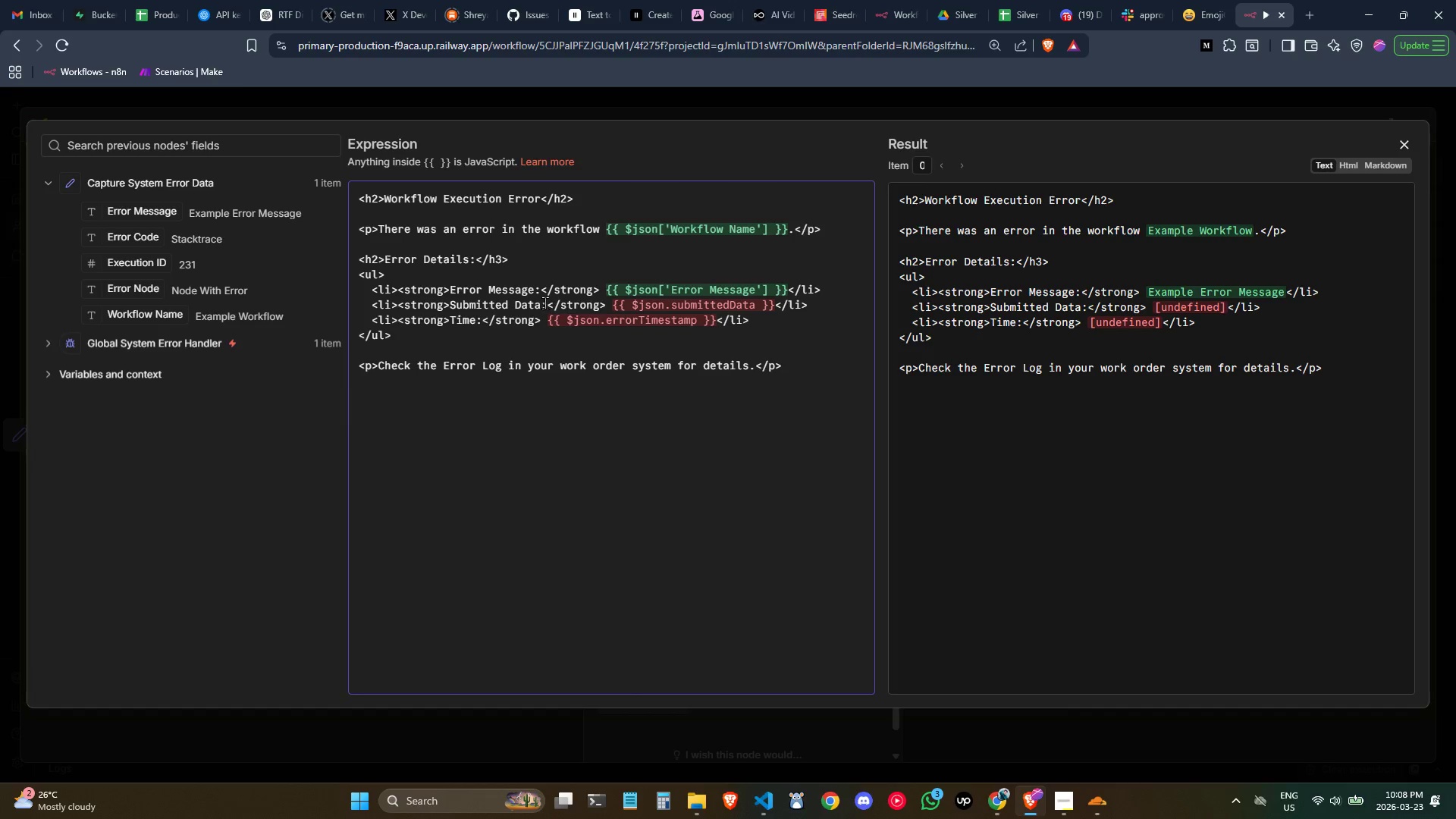 
left_click_drag(start_coordinate=[542, 301], to_coordinate=[452, 303])
 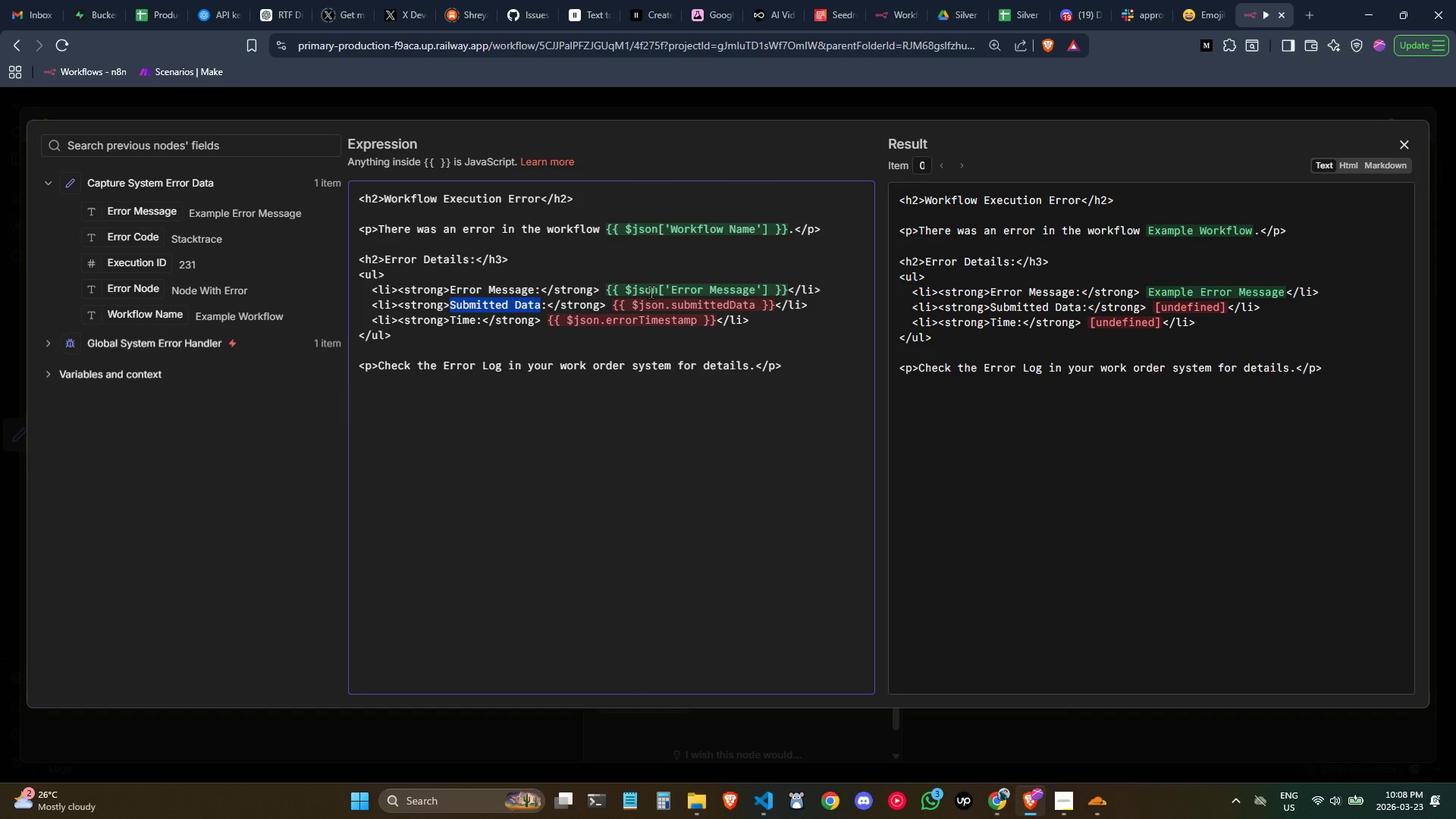 
key(Backspace)
type(Error Code)
 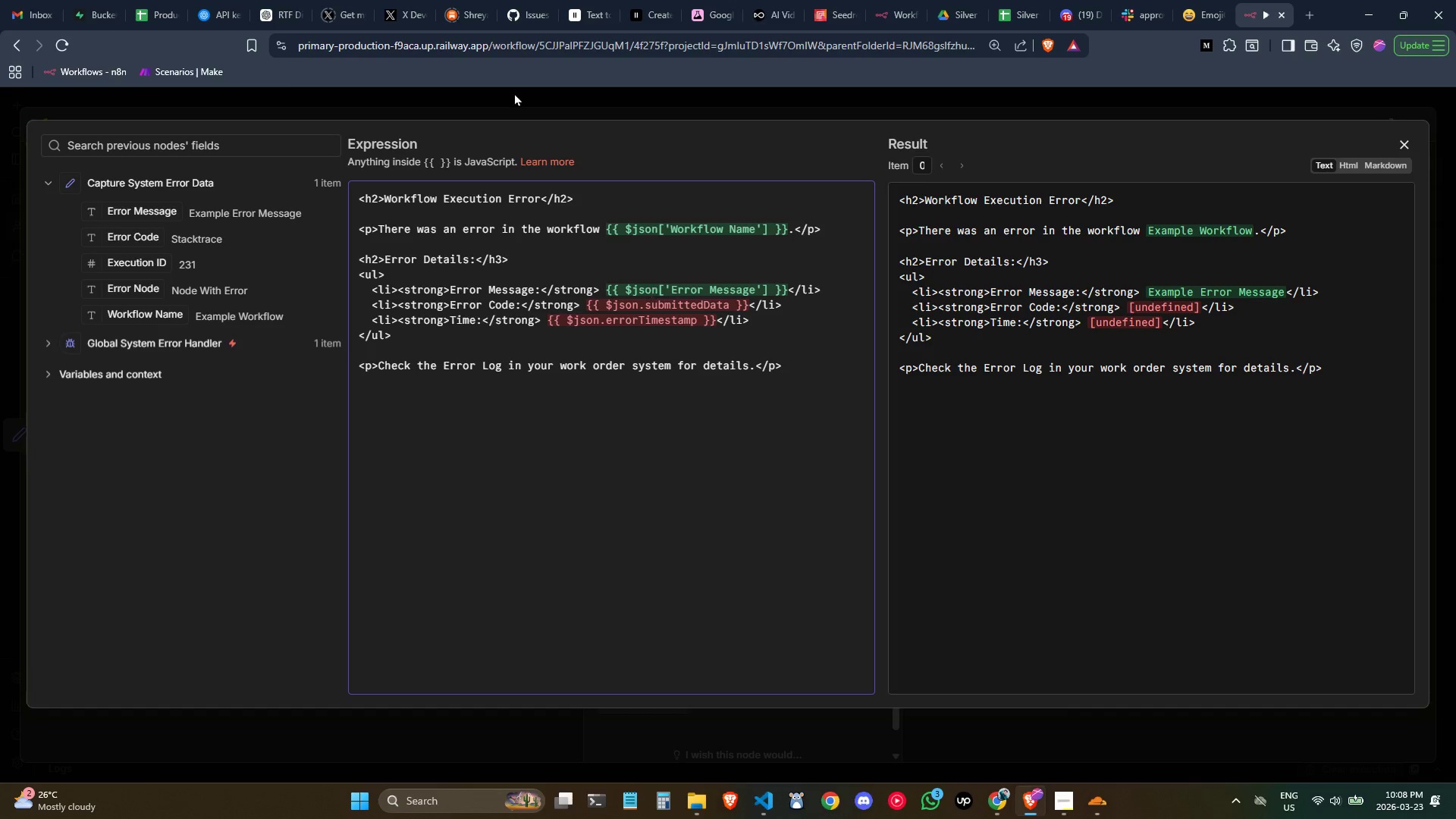 
left_click_drag(start_coordinate=[587, 309], to_coordinate=[748, 307])
 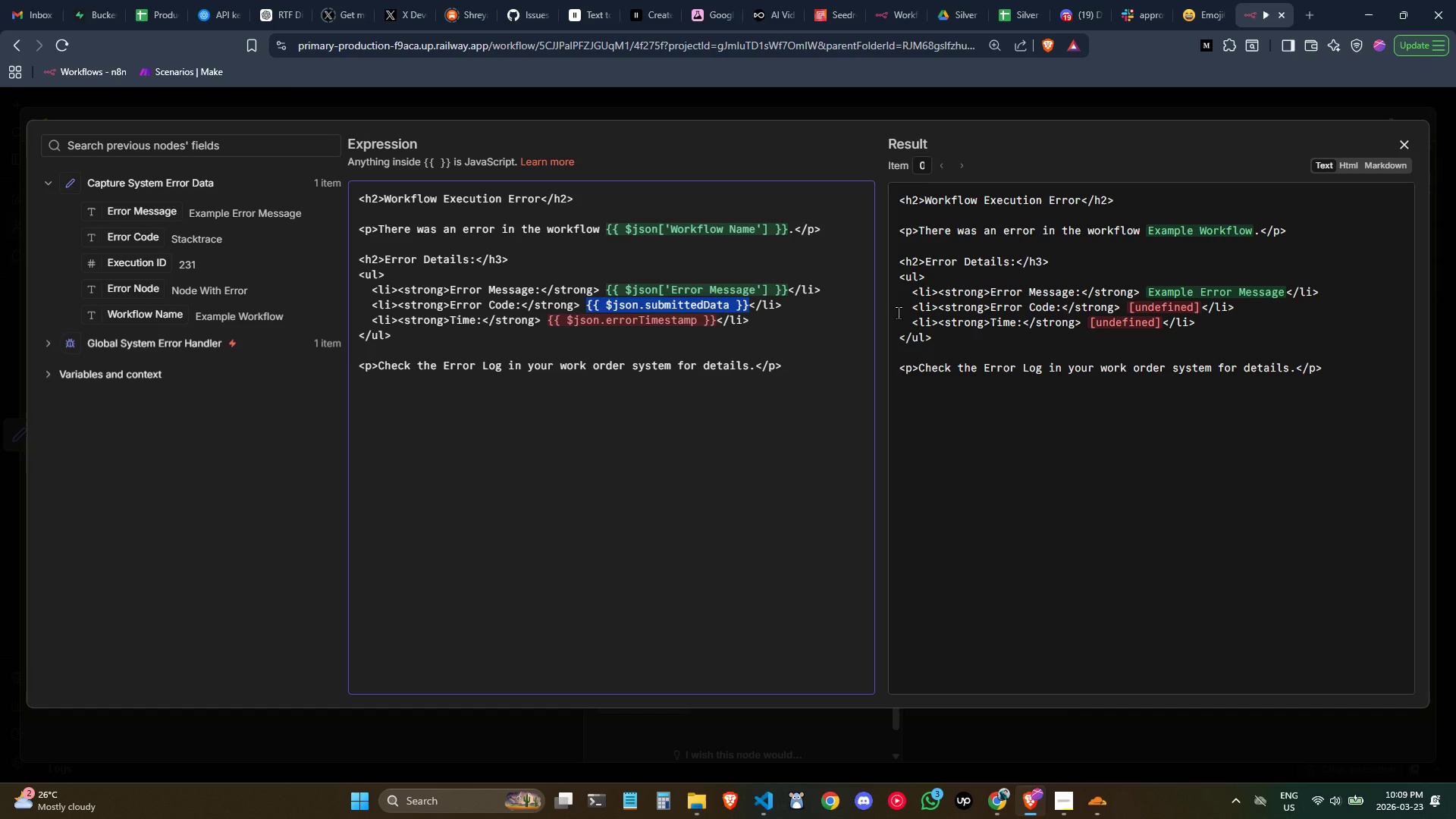 
key(Backspace)
 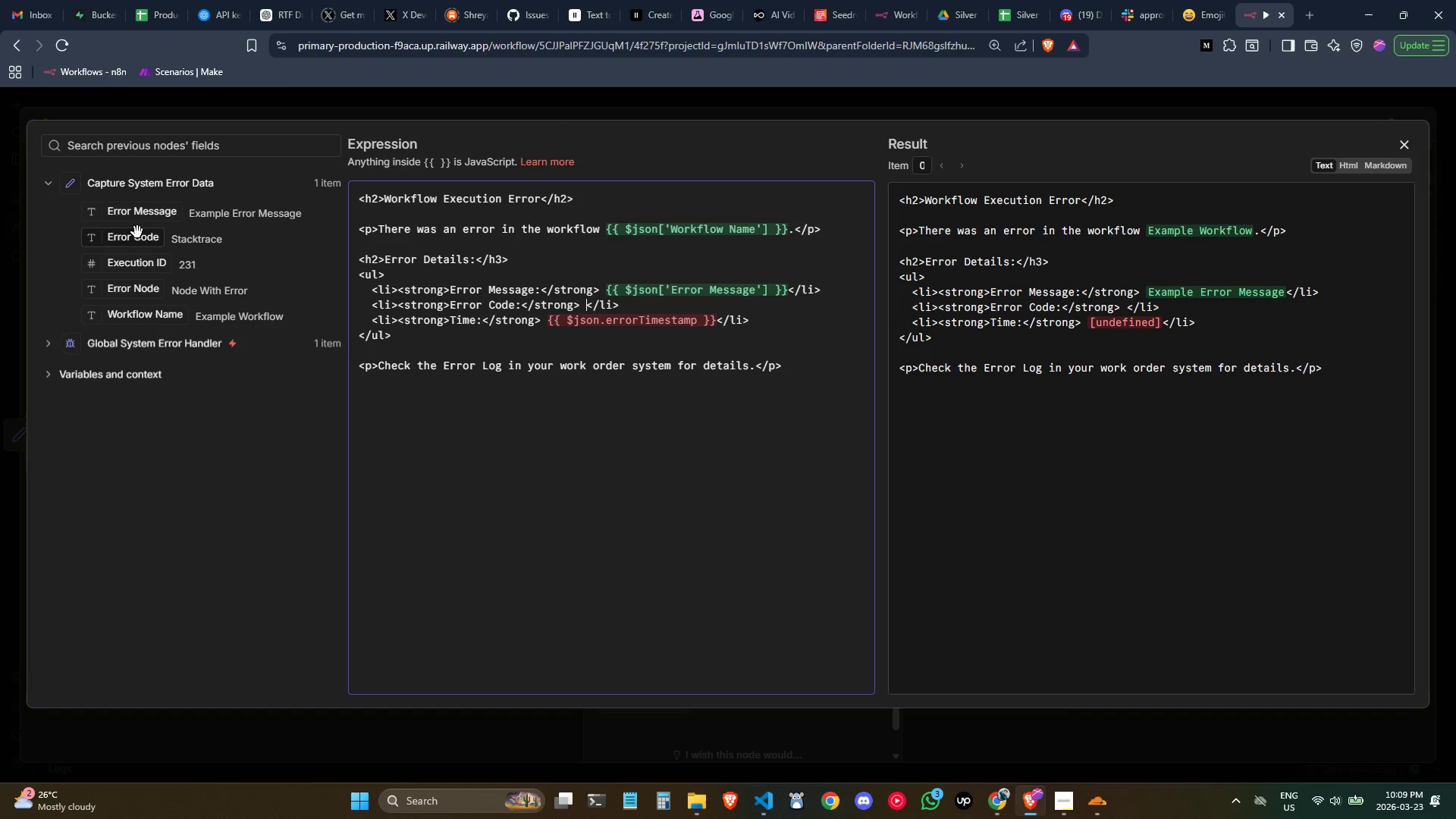 
left_click_drag(start_coordinate=[141, 236], to_coordinate=[585, 309])
 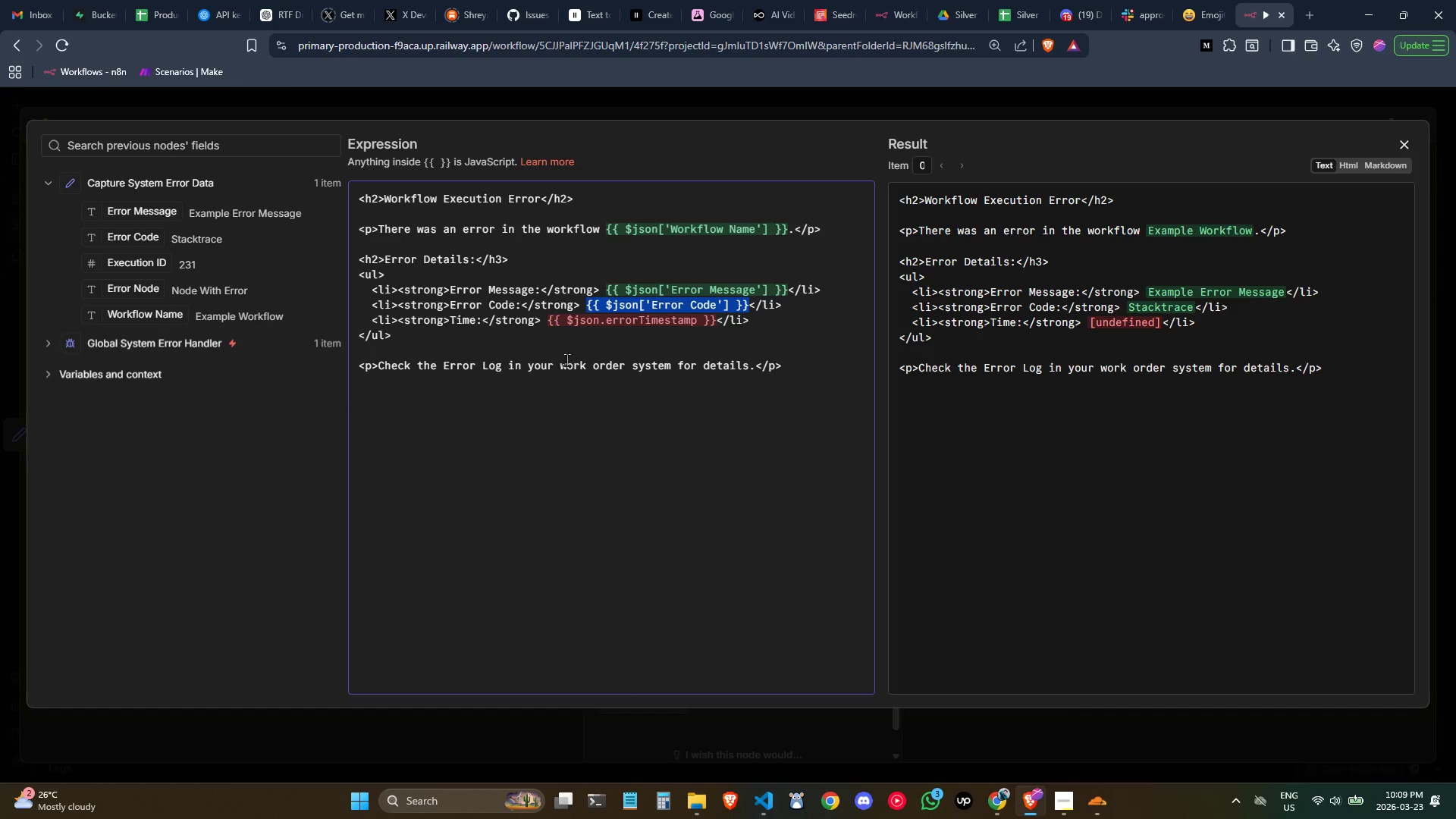 
left_click([556, 353])
 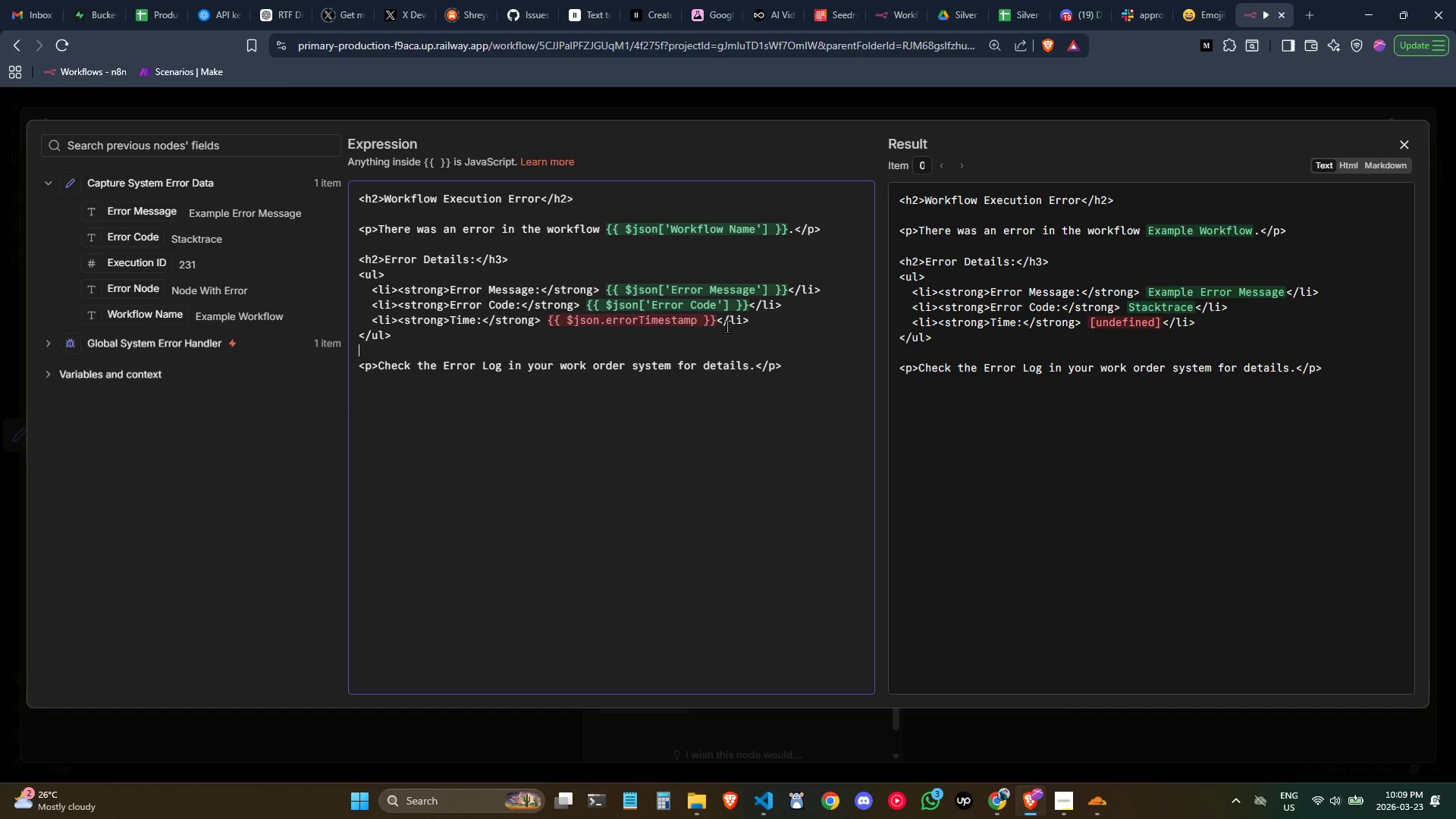 
left_click_drag(start_coordinate=[718, 319], to_coordinate=[546, 319])
 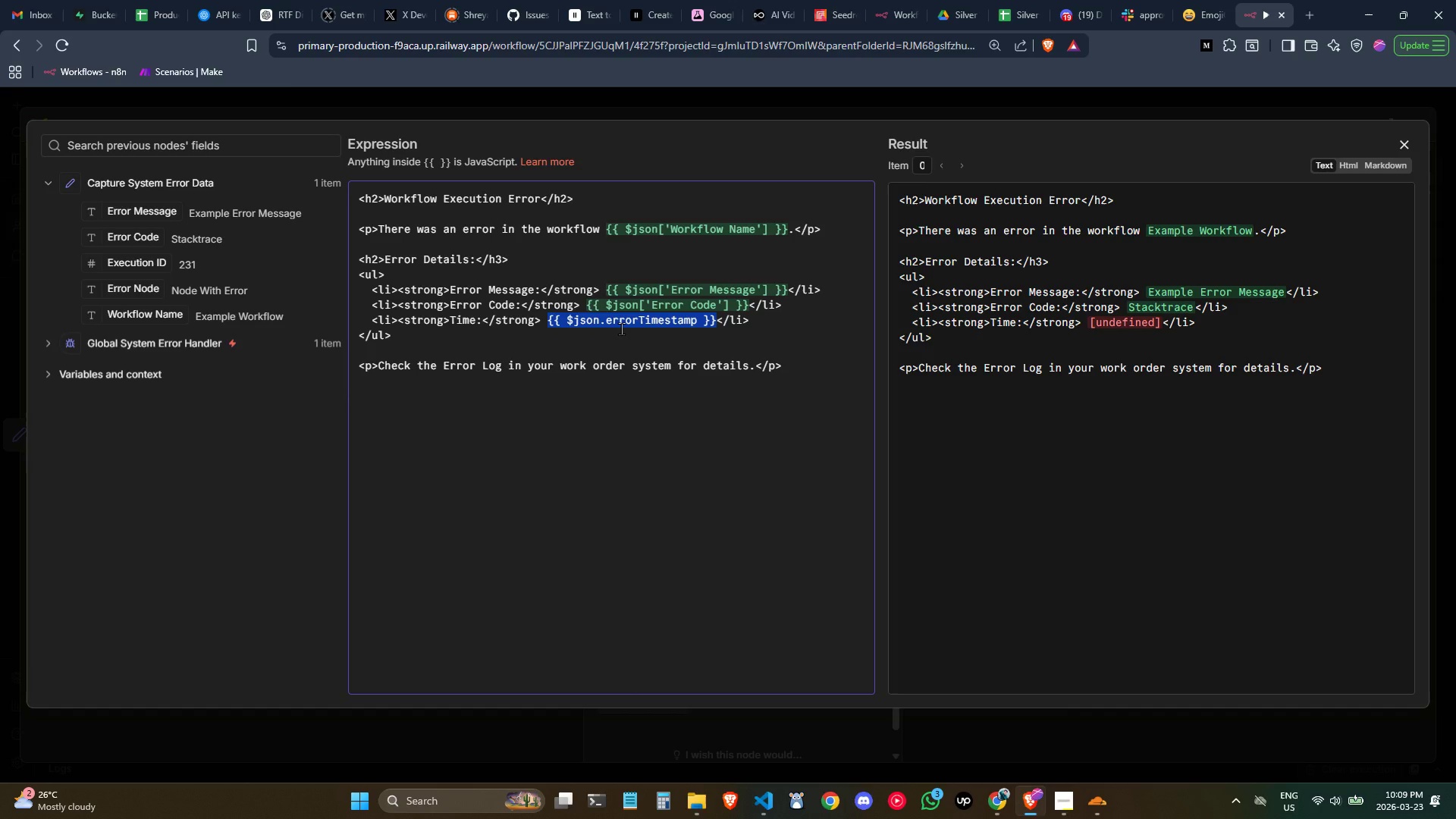 
key(Backspace)
 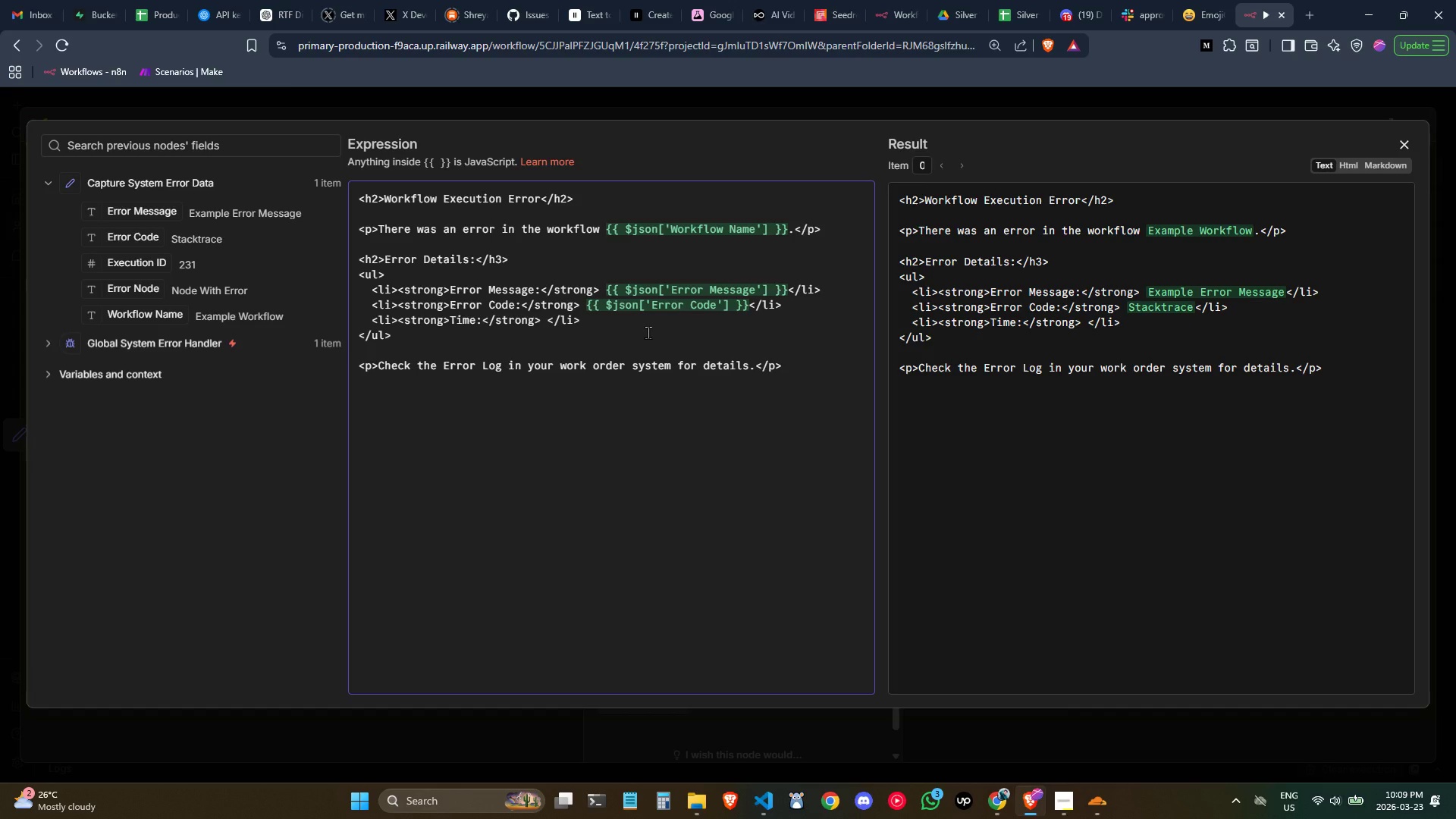 
wait(20.62)
 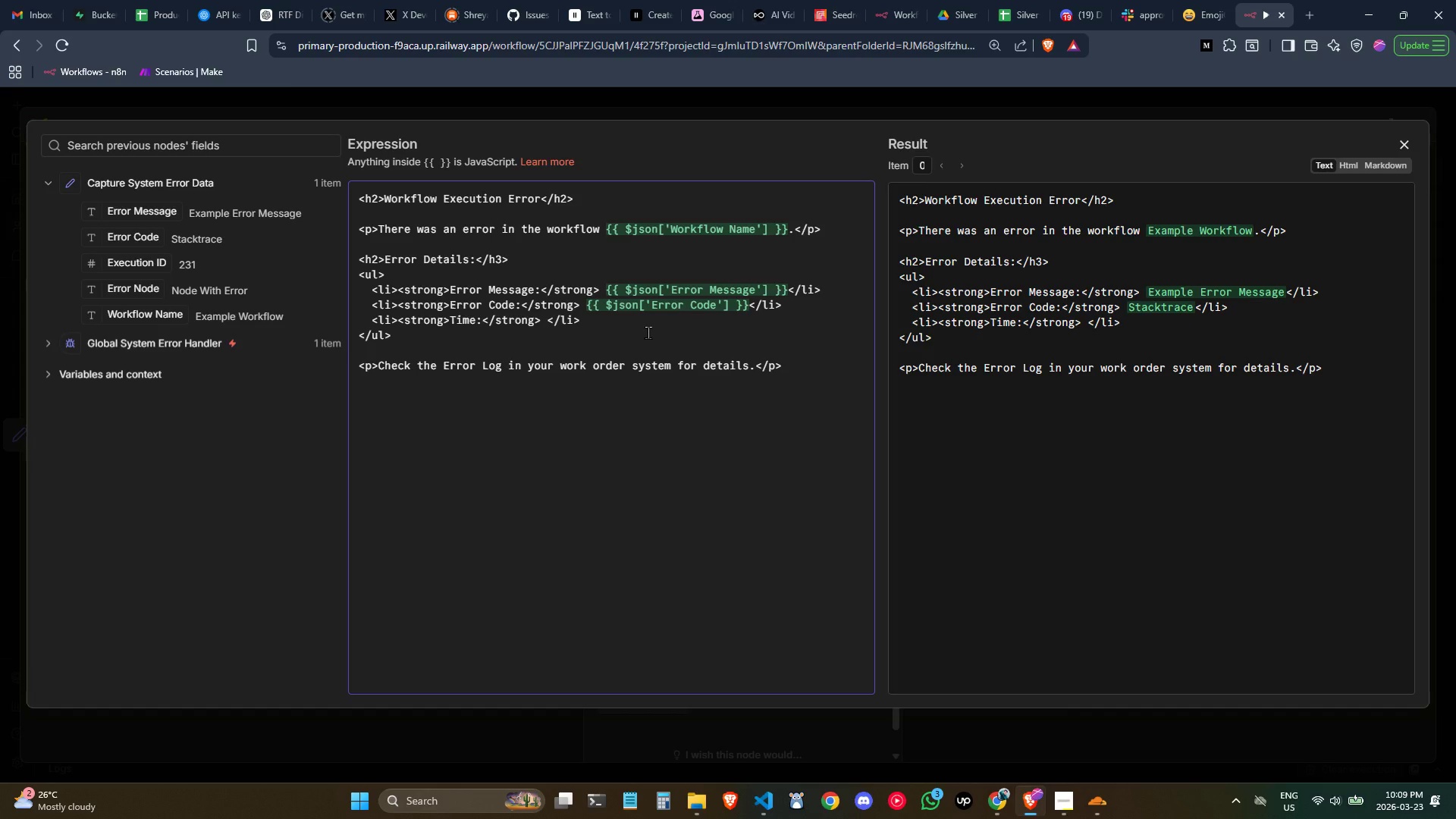 
left_click([1415, 139])
 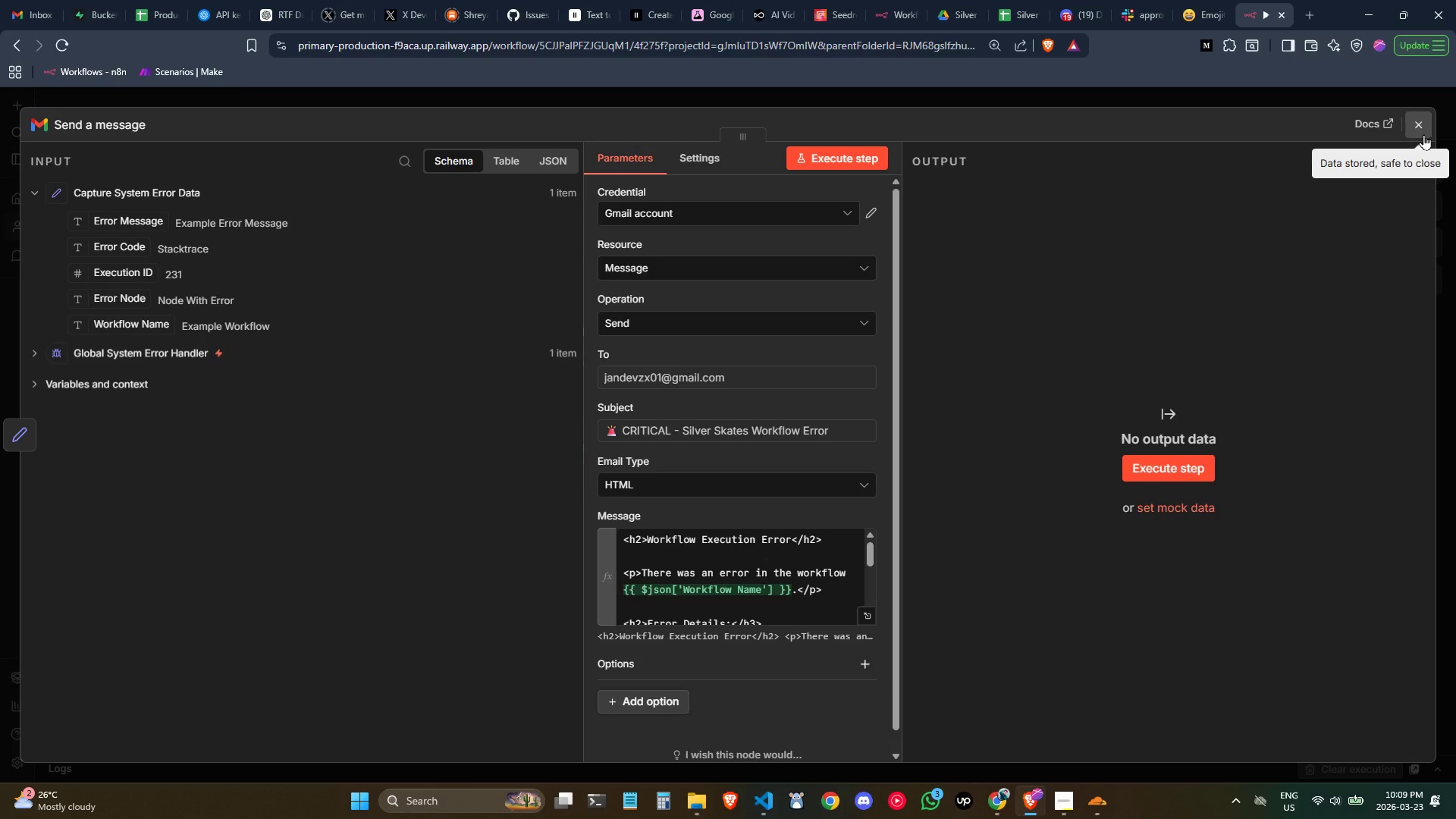 
wait(6.45)
 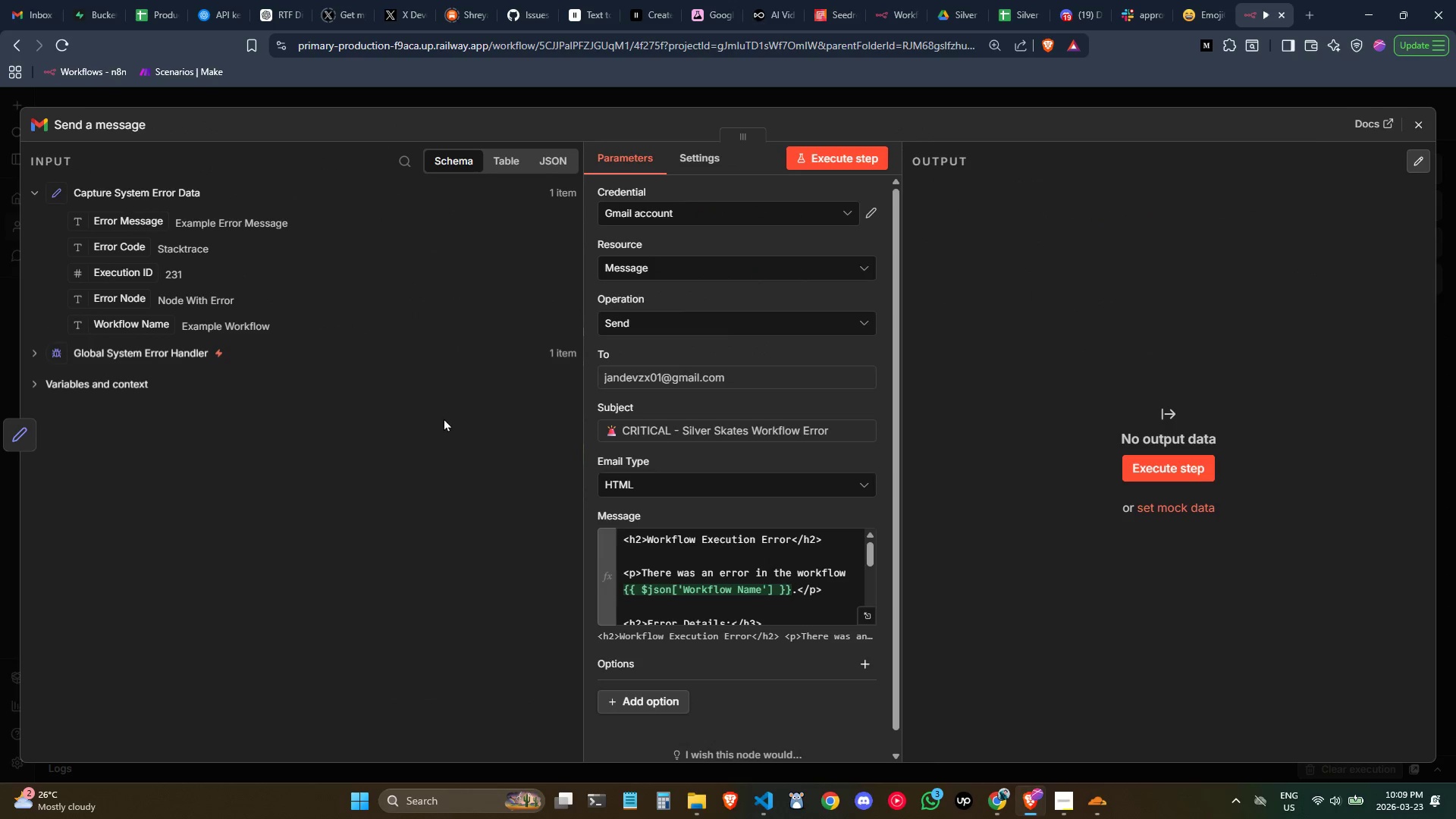 
left_click([1426, 121])
 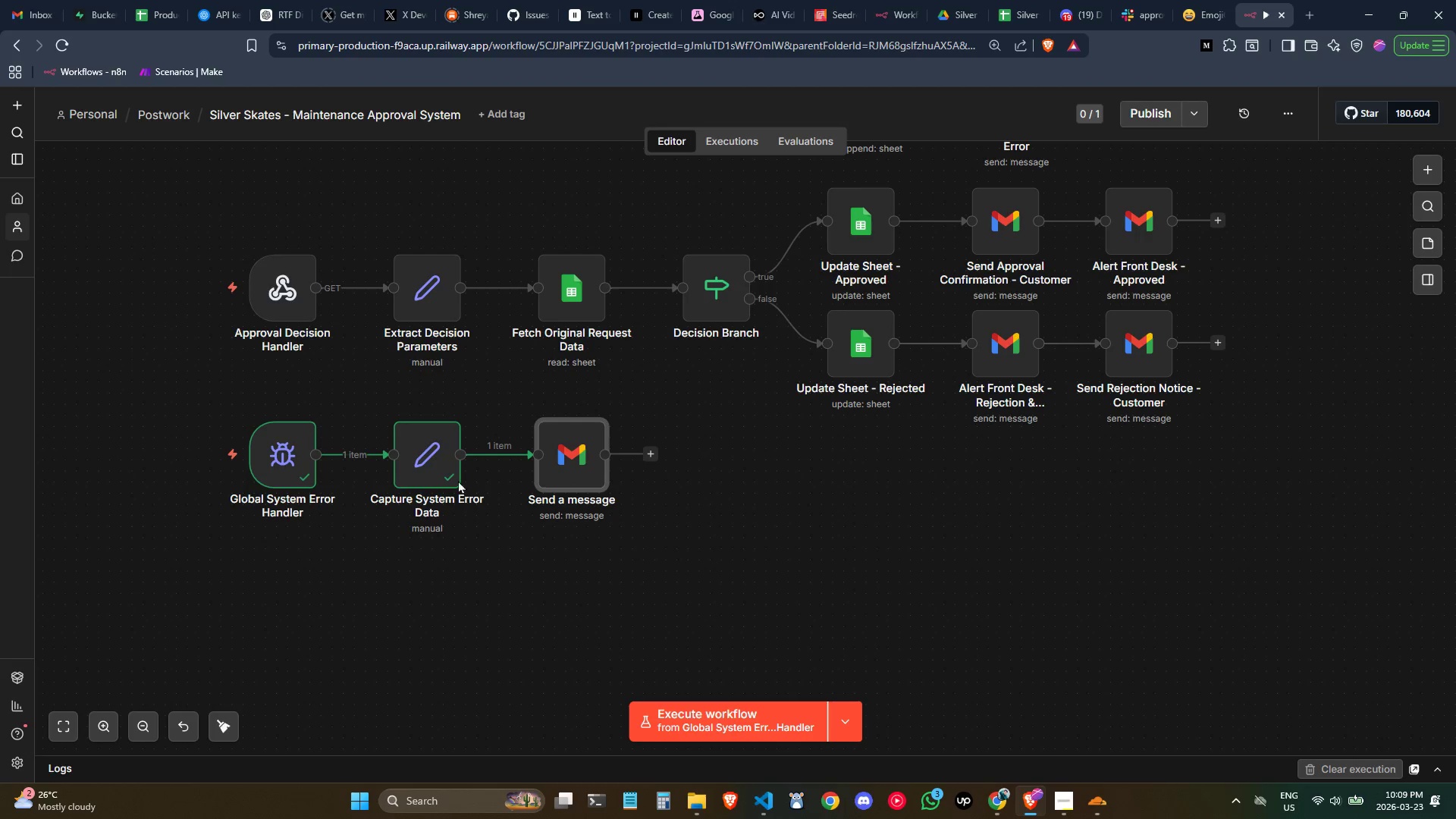 
double_click([442, 469])
 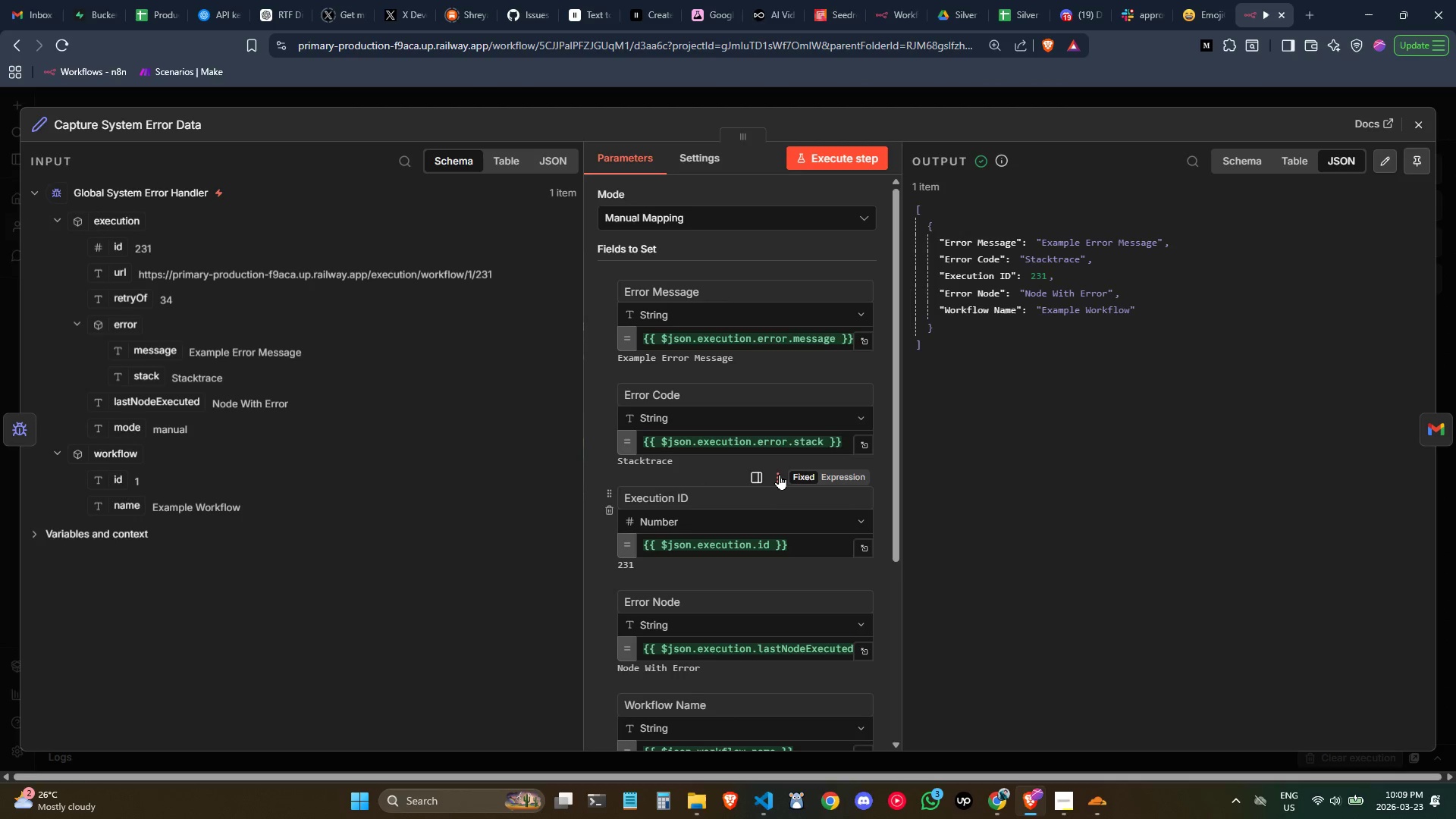 
scroll: coordinate [779, 474], scroll_direction: down, amount: 1.0
 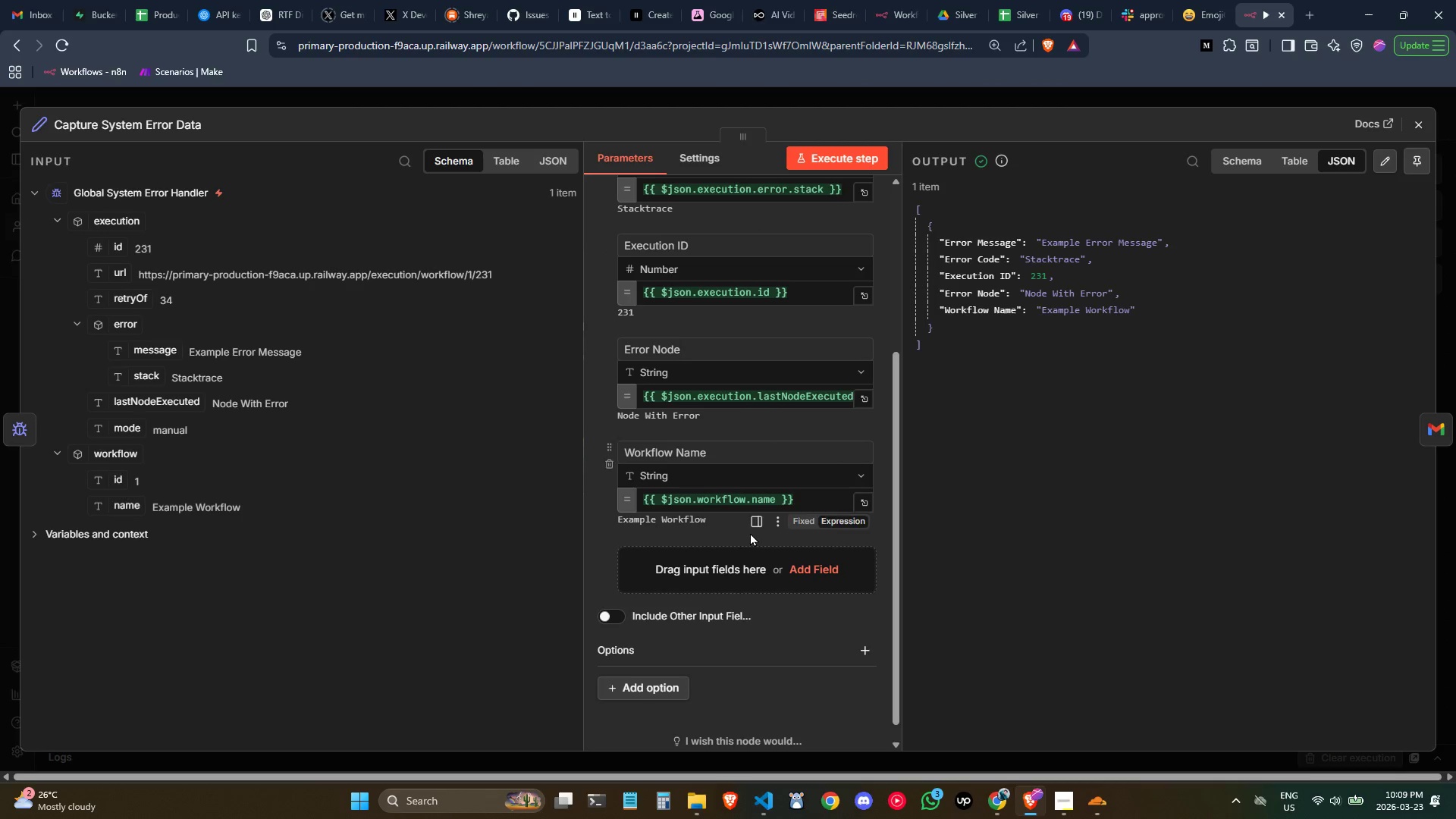 
scroll: coordinate [741, 434], scroll_direction: none, amount: 0.0
 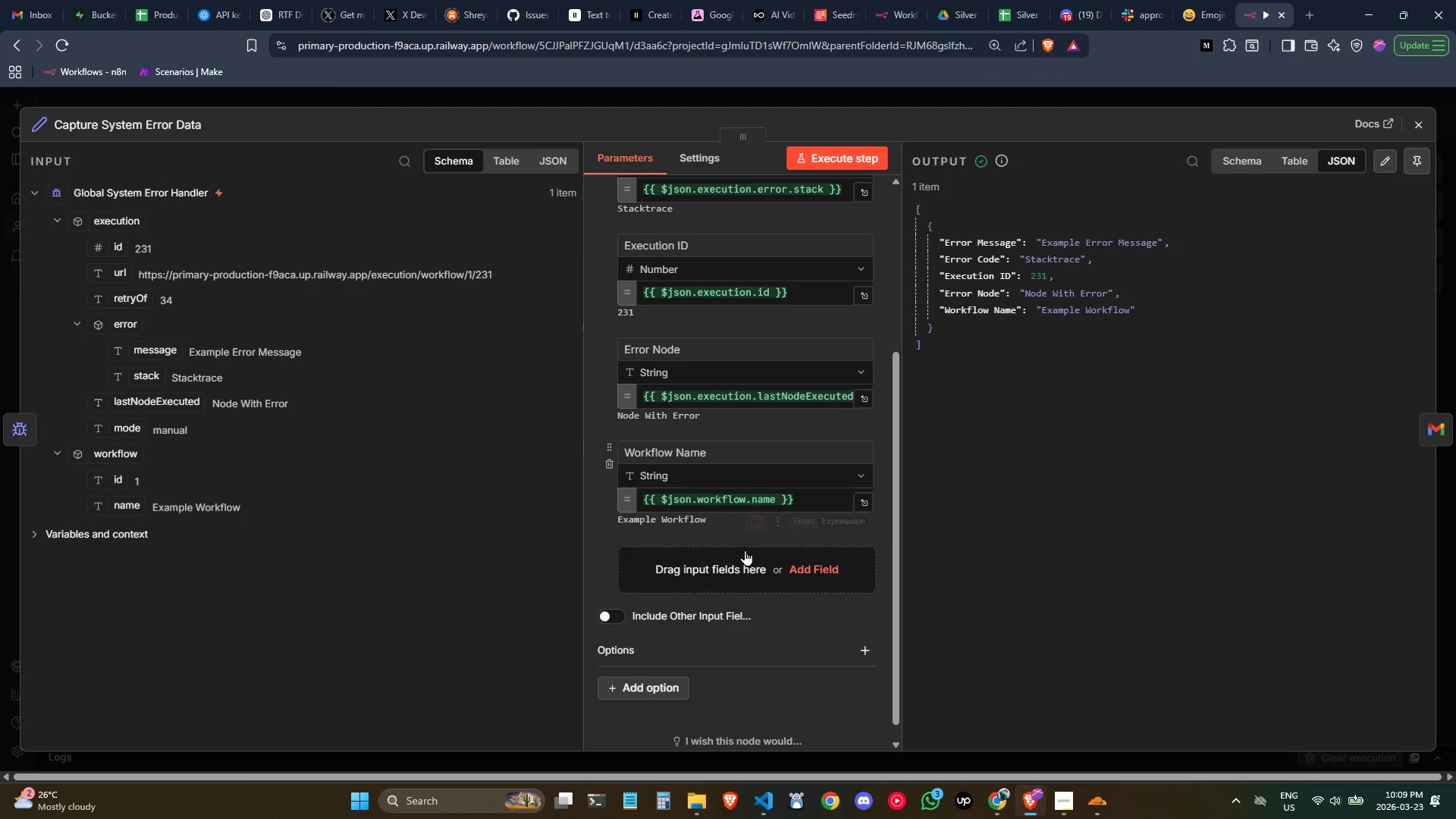 
left_click([723, 563])
 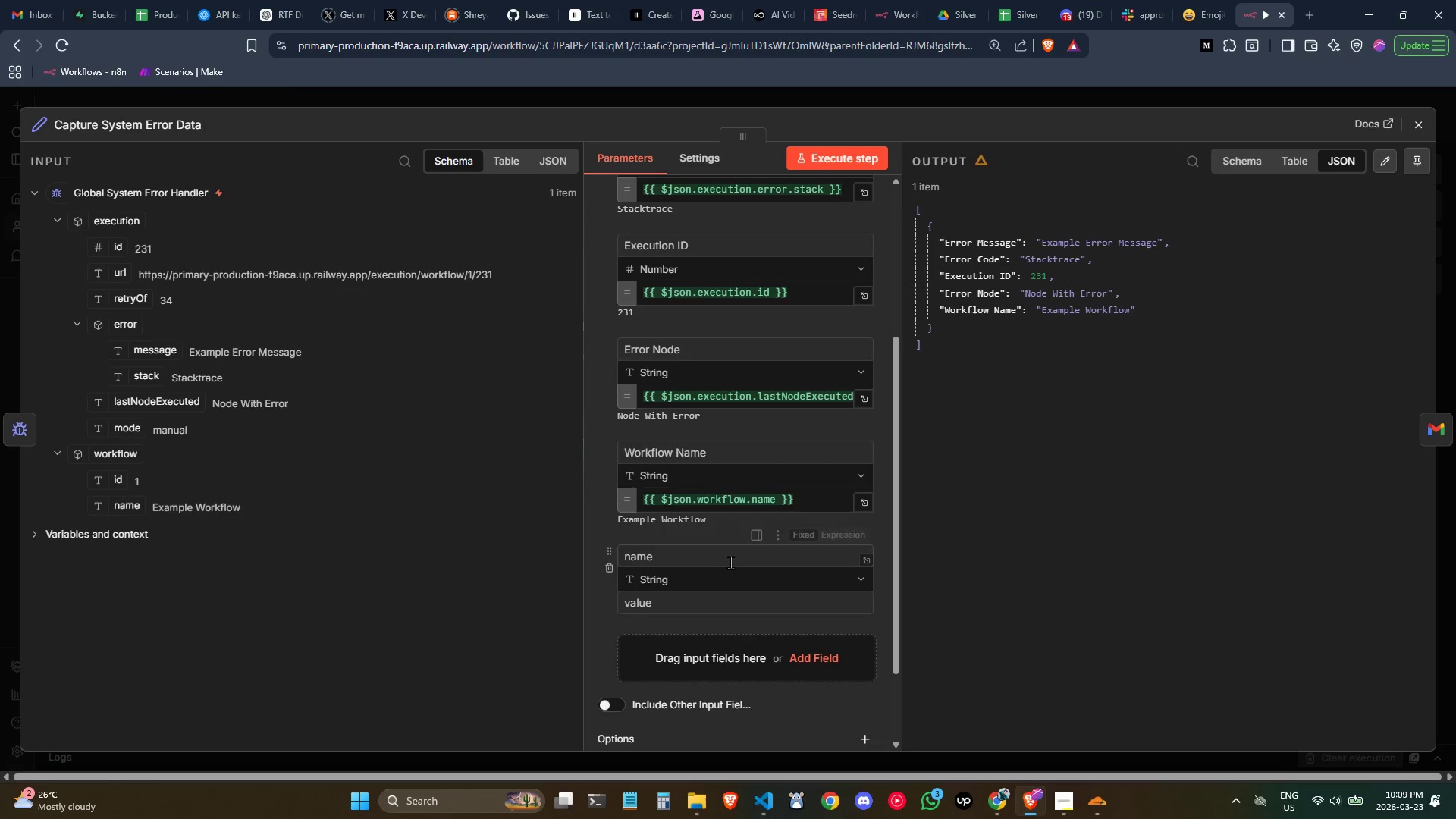 
left_click([720, 561])
 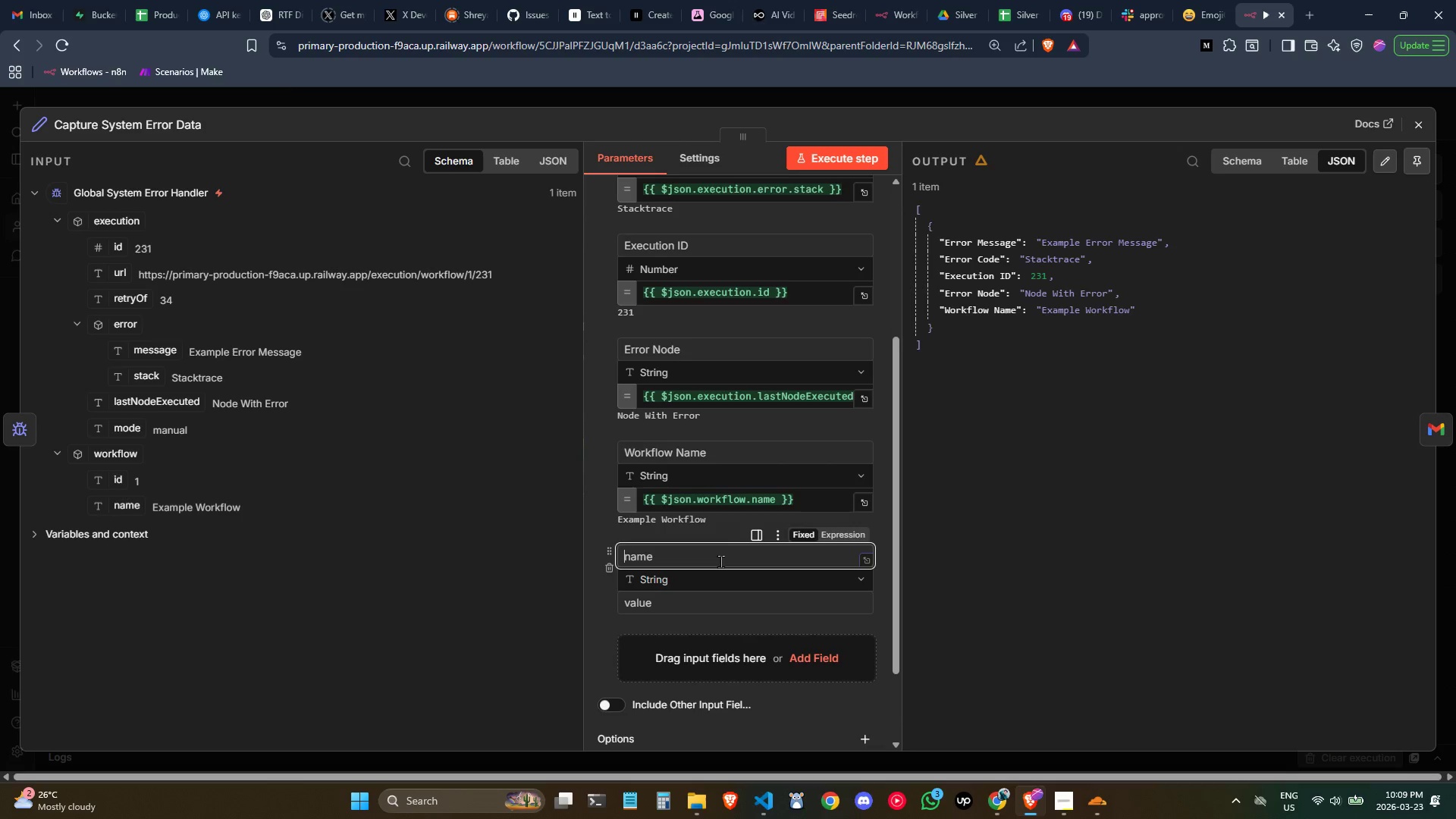 
type(Error R)
key(Backspace)
type(TIme)
key(Backspace)
key(Backspace)
key(Backspace)
type(imestamp)
 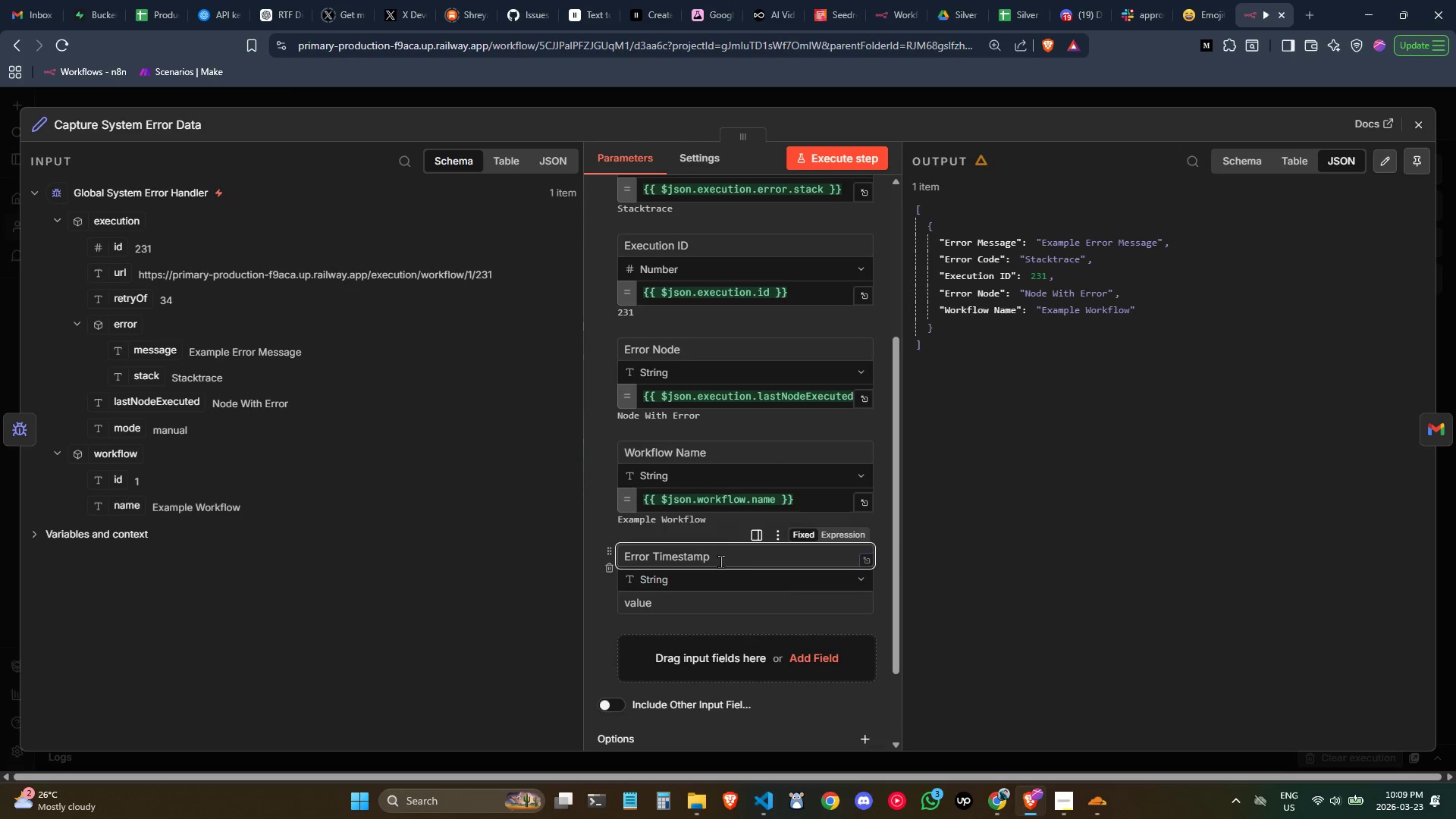 
left_click([740, 601])
 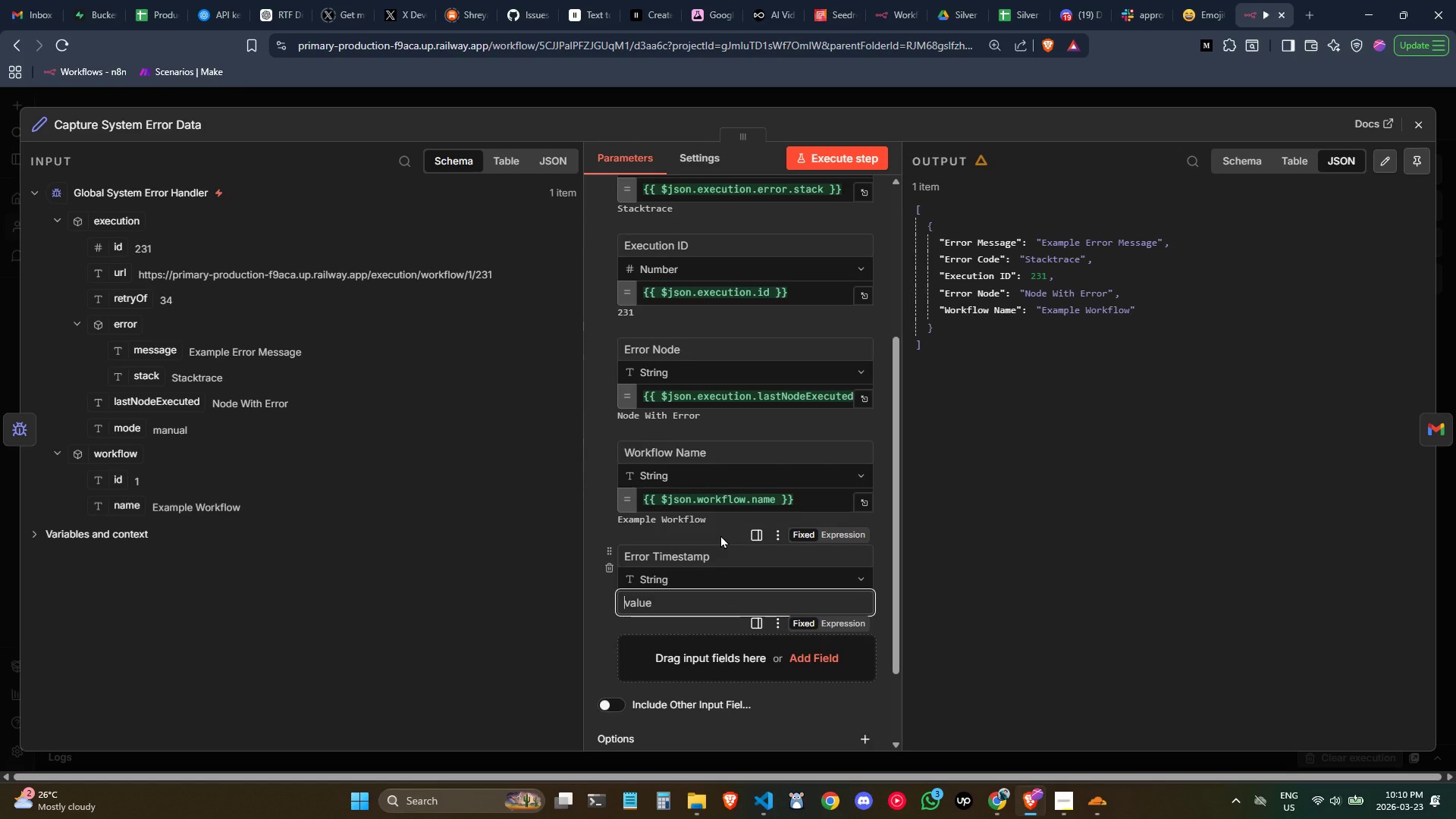 
wait(7.47)
 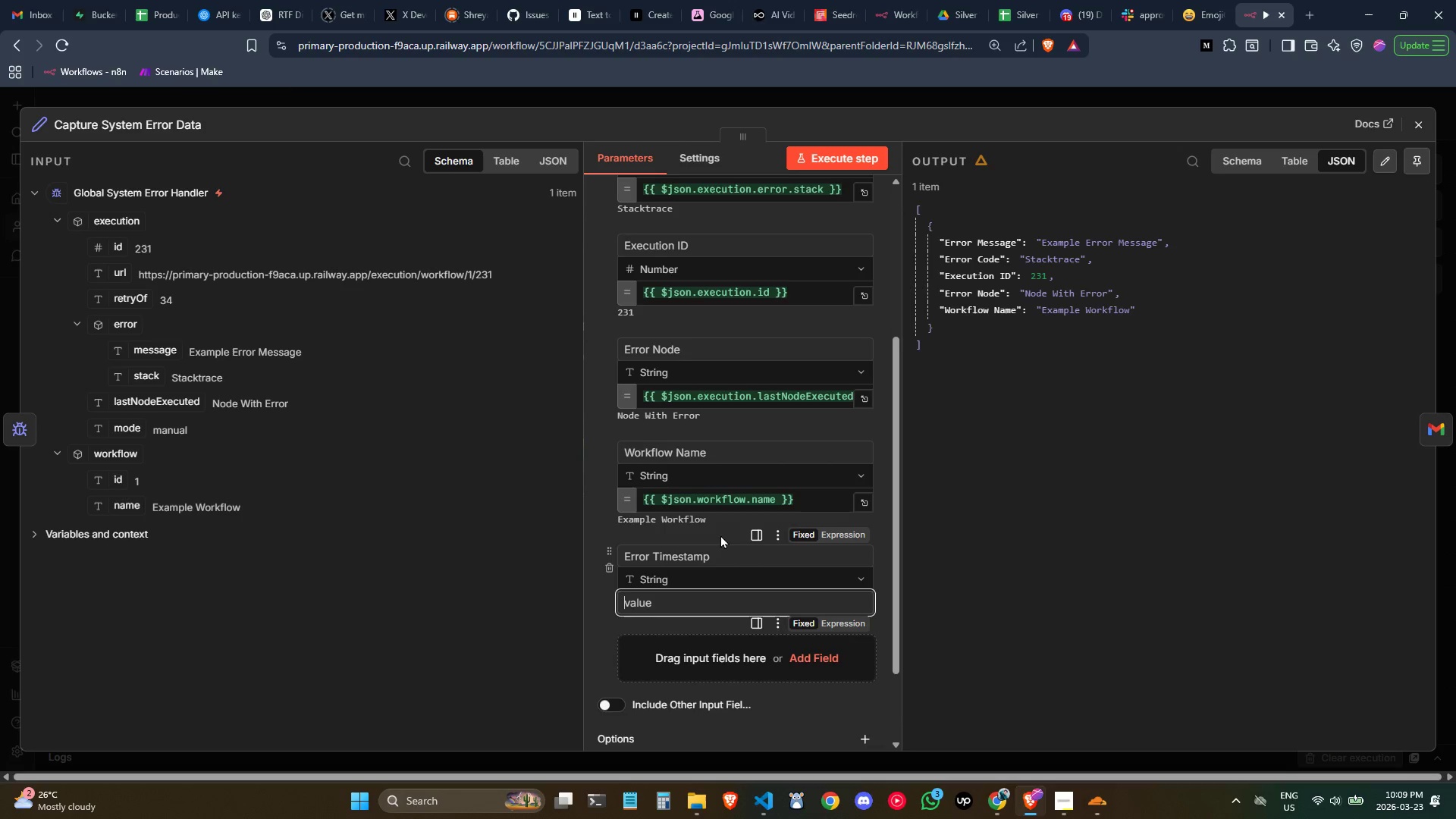 
left_click([833, 619])
 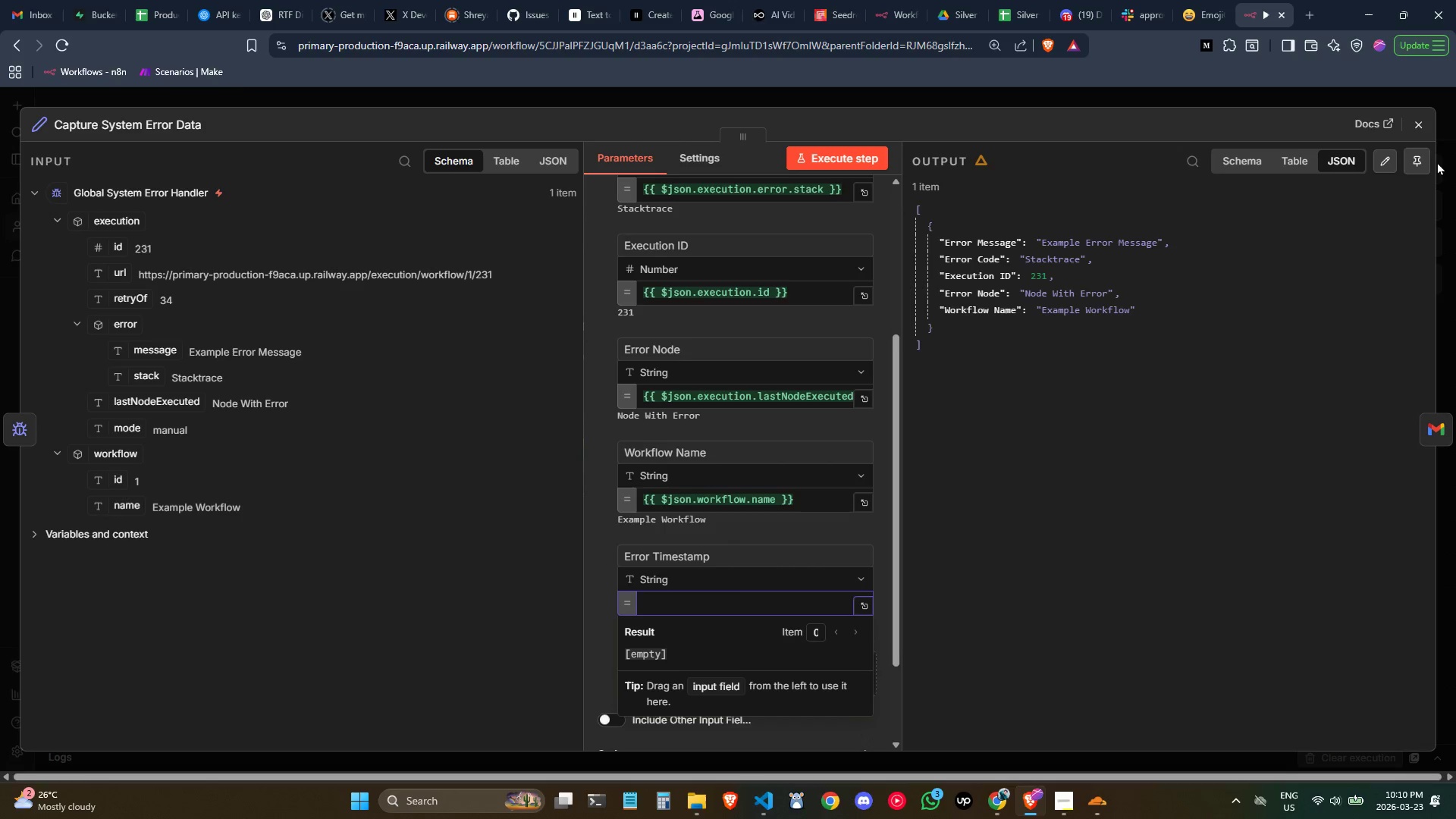 
left_click([1420, 124])
 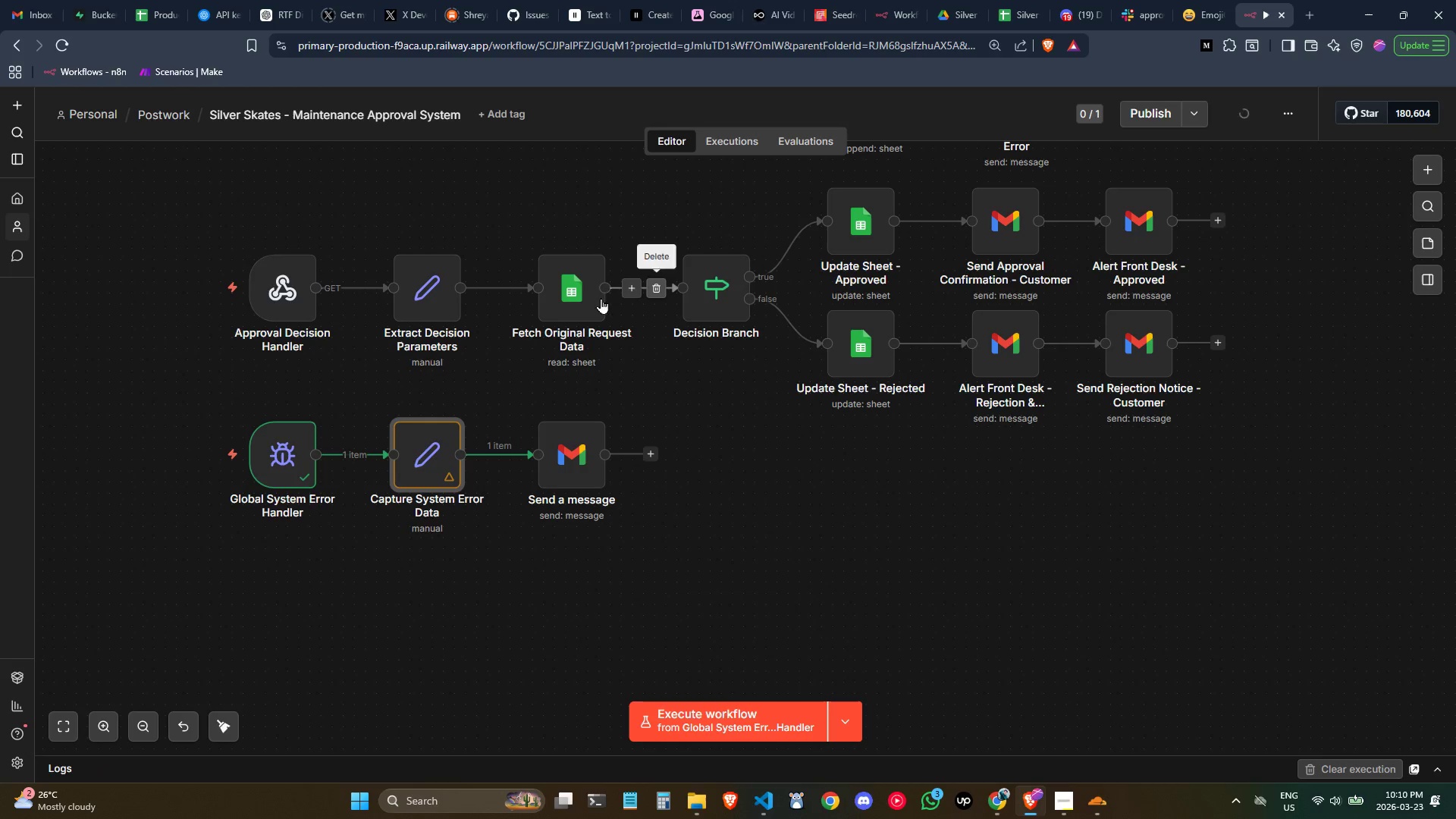 
double_click([422, 298])
 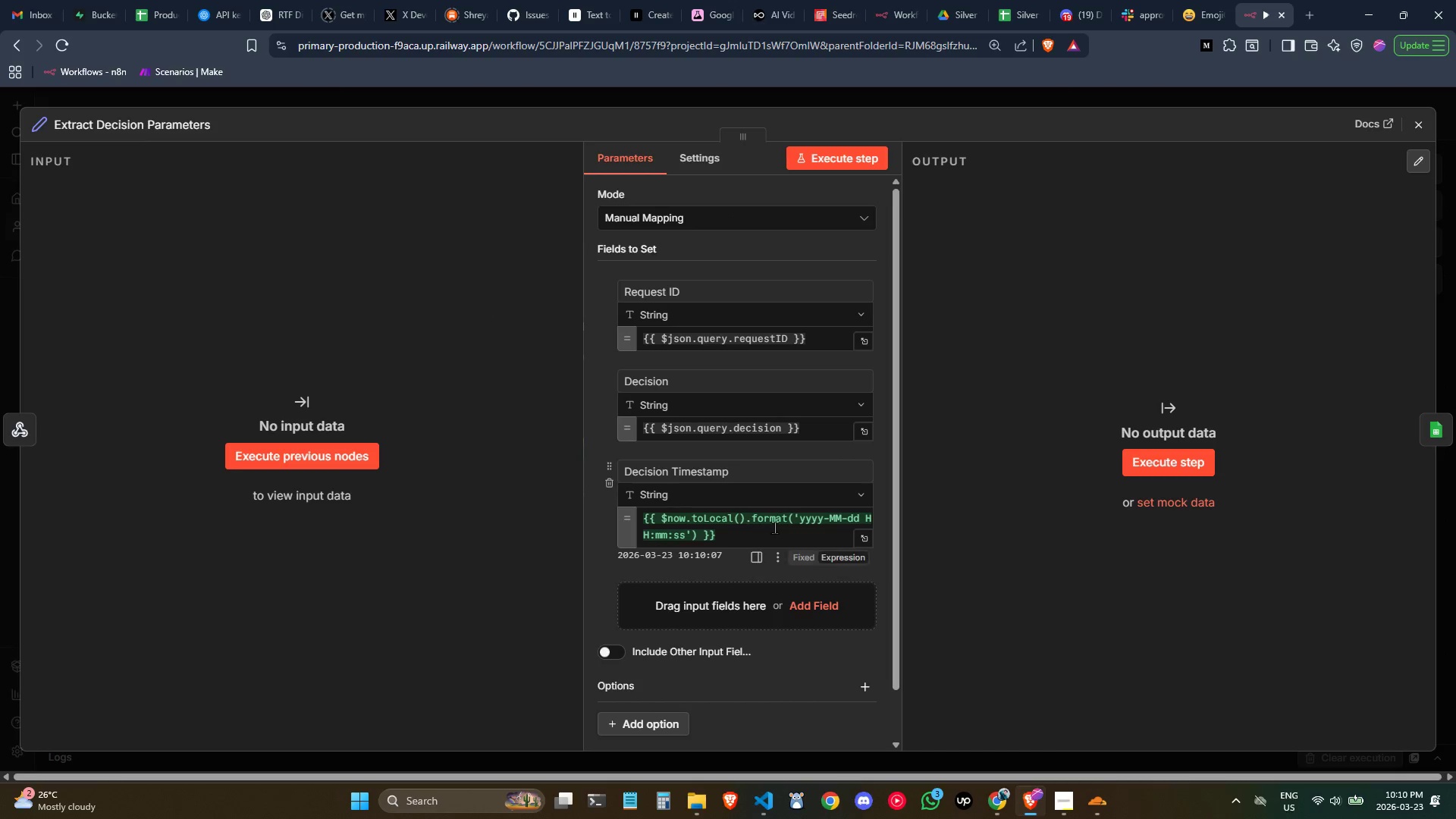 
double_click([760, 528])
 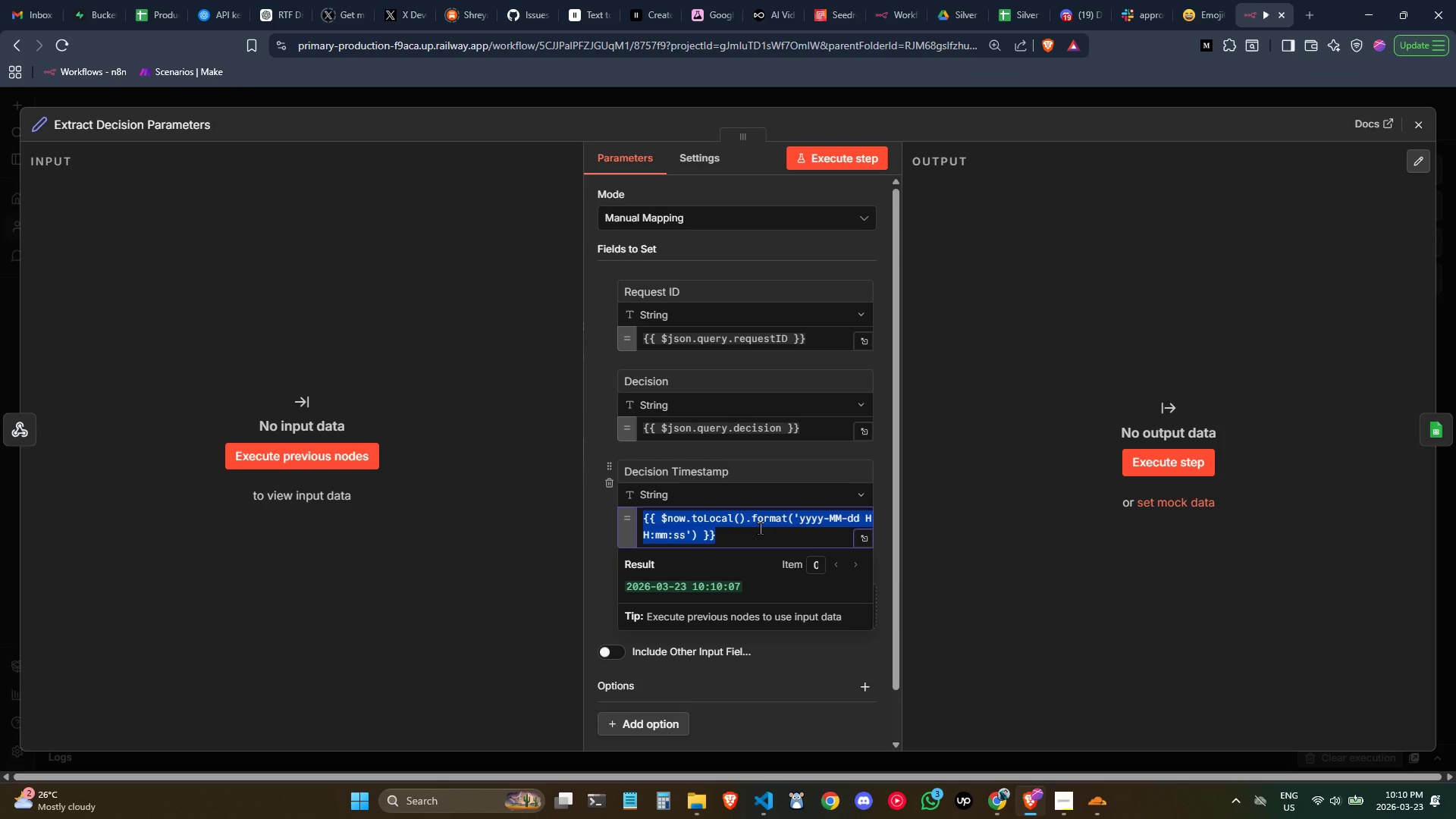 
triple_click([760, 528])
 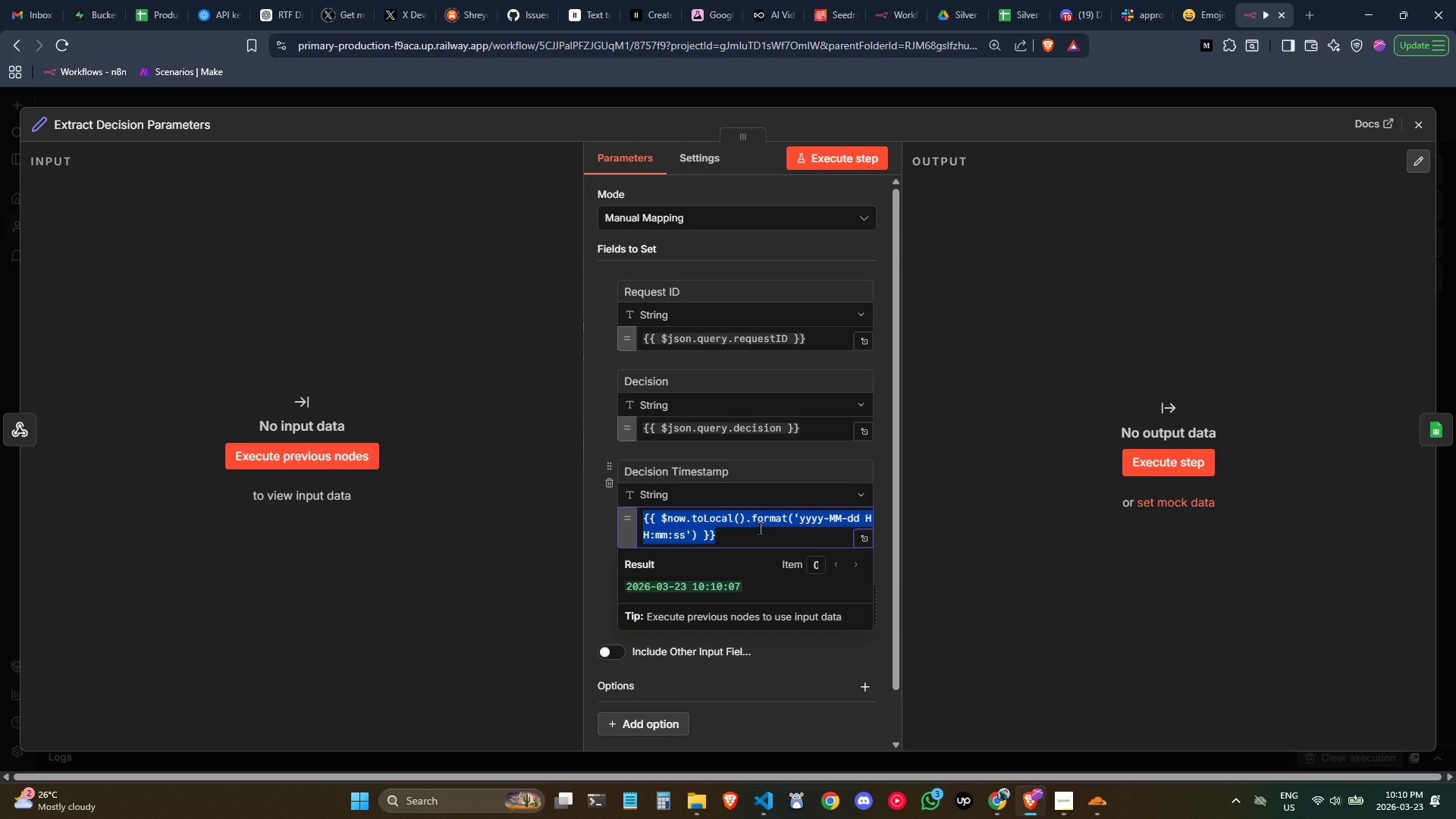 
key(Control+C)
 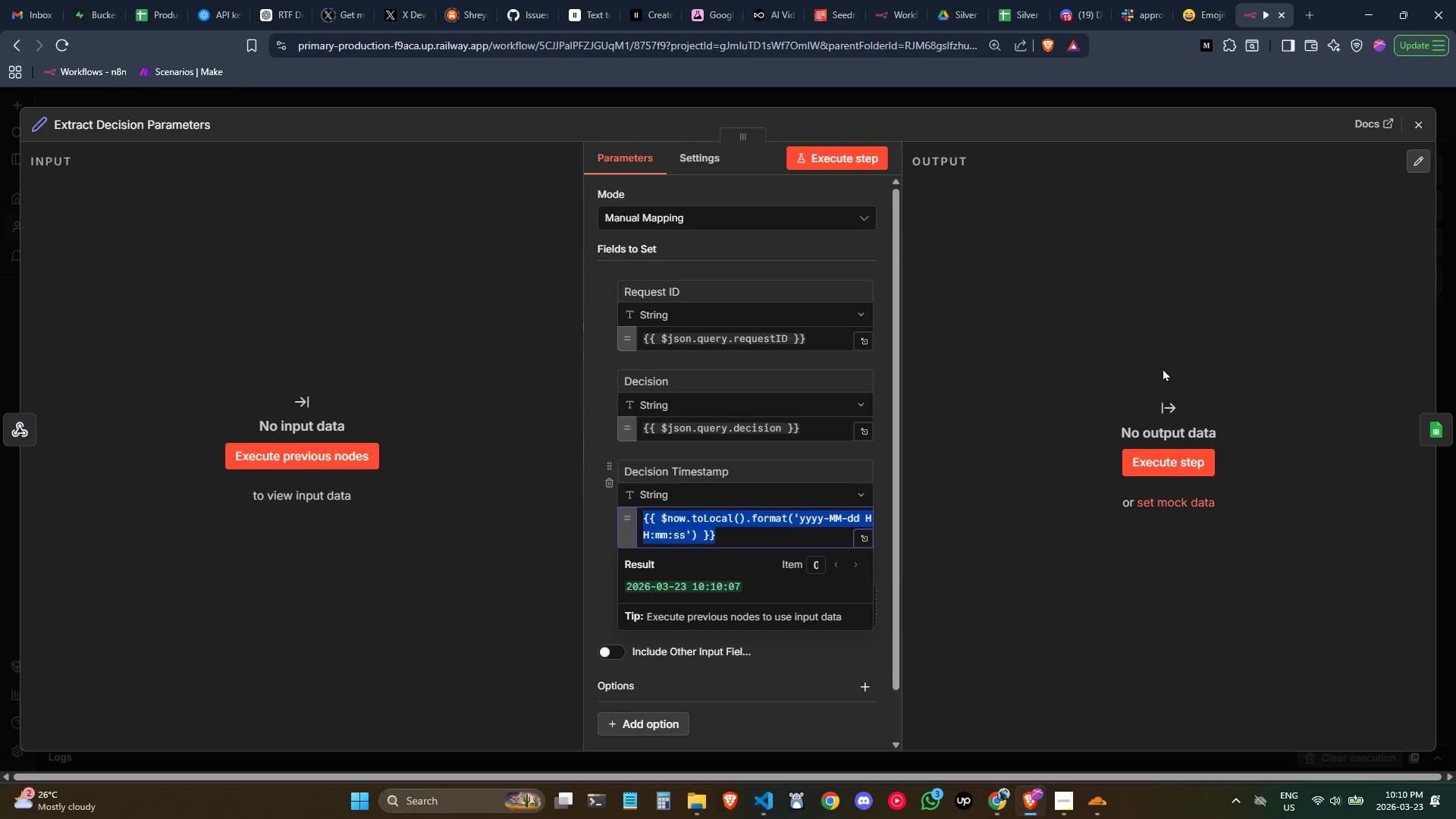 
key(Control+C)
 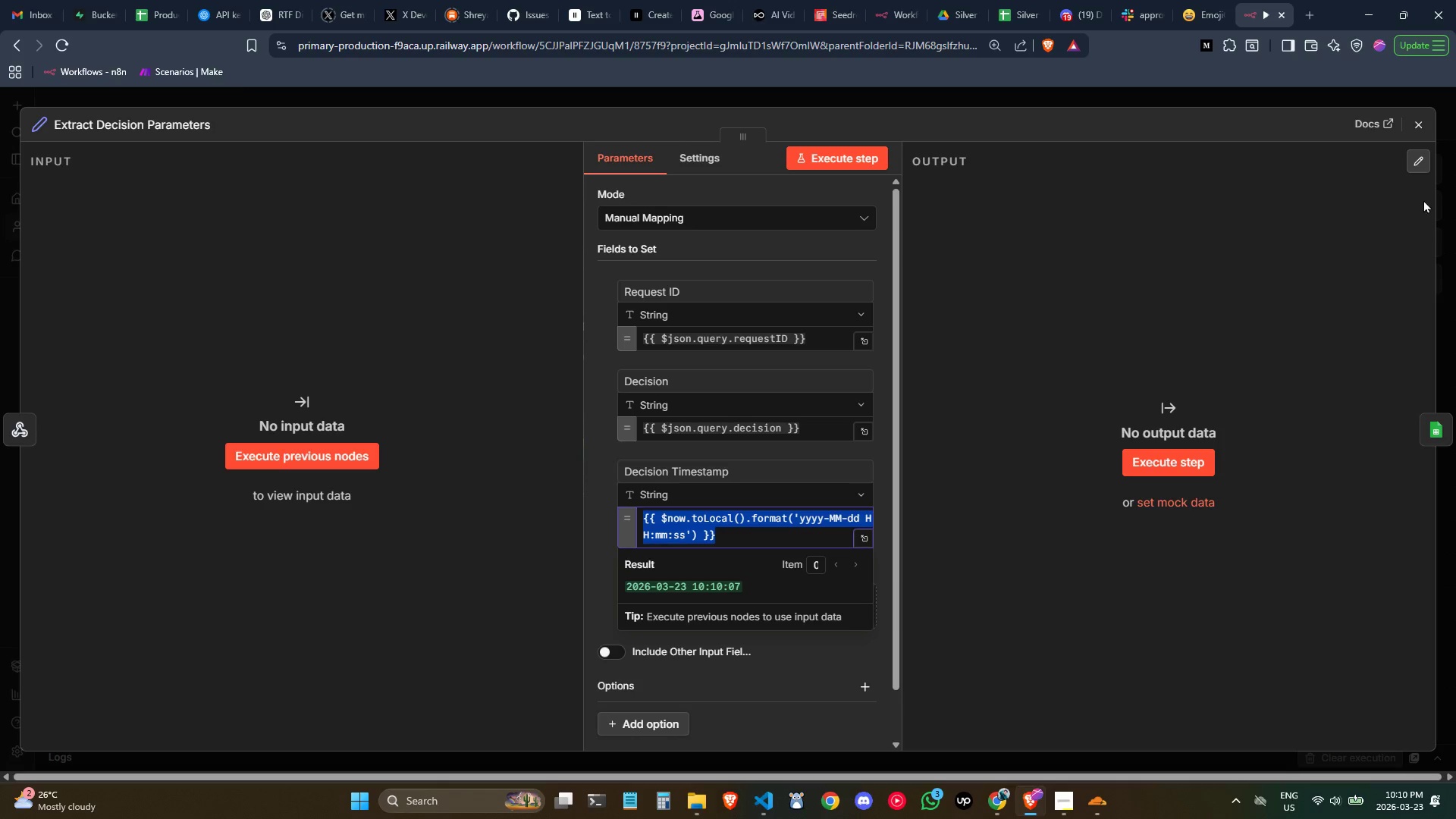 
key(Control+C)
 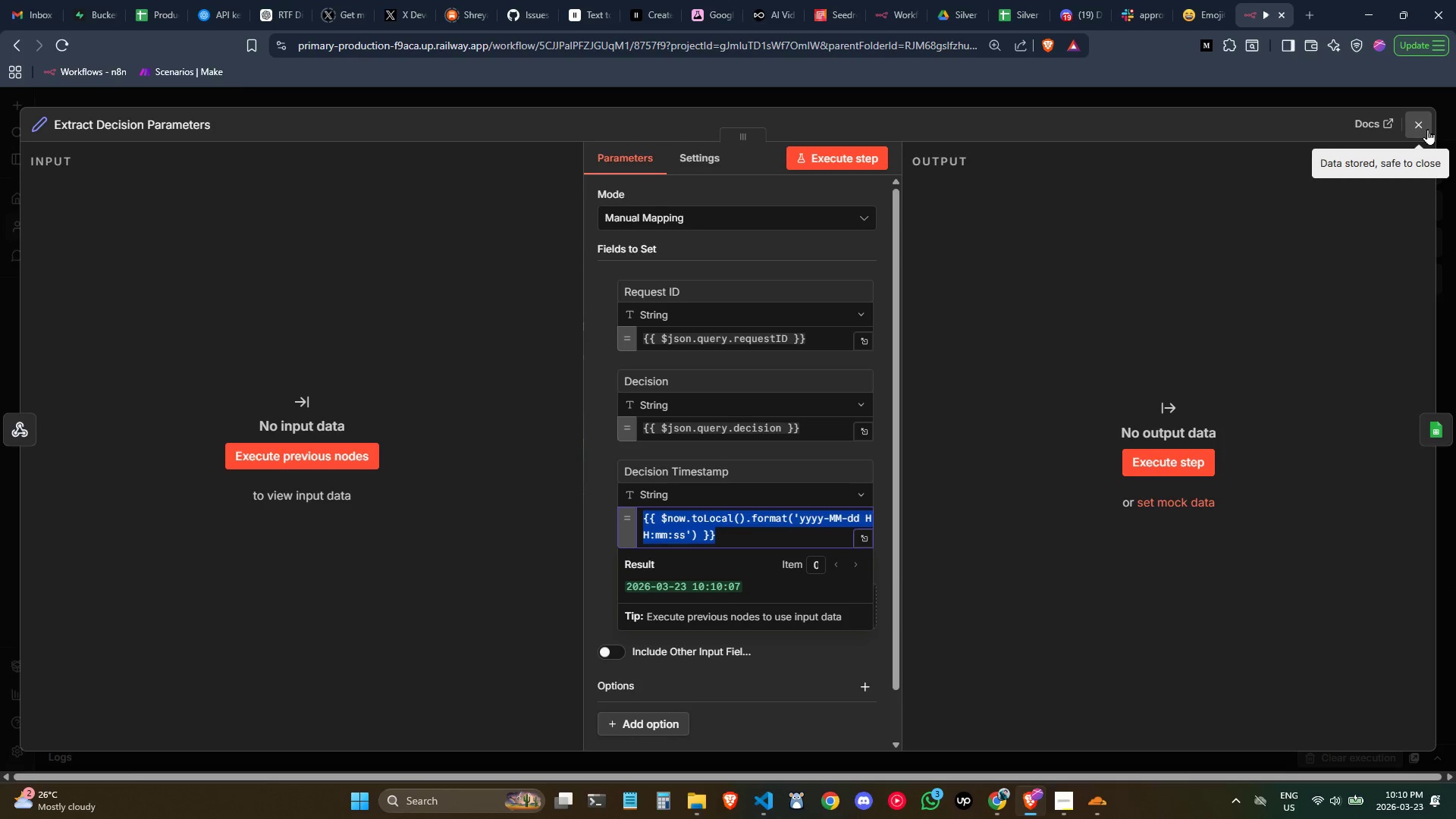 
left_click([1427, 129])
 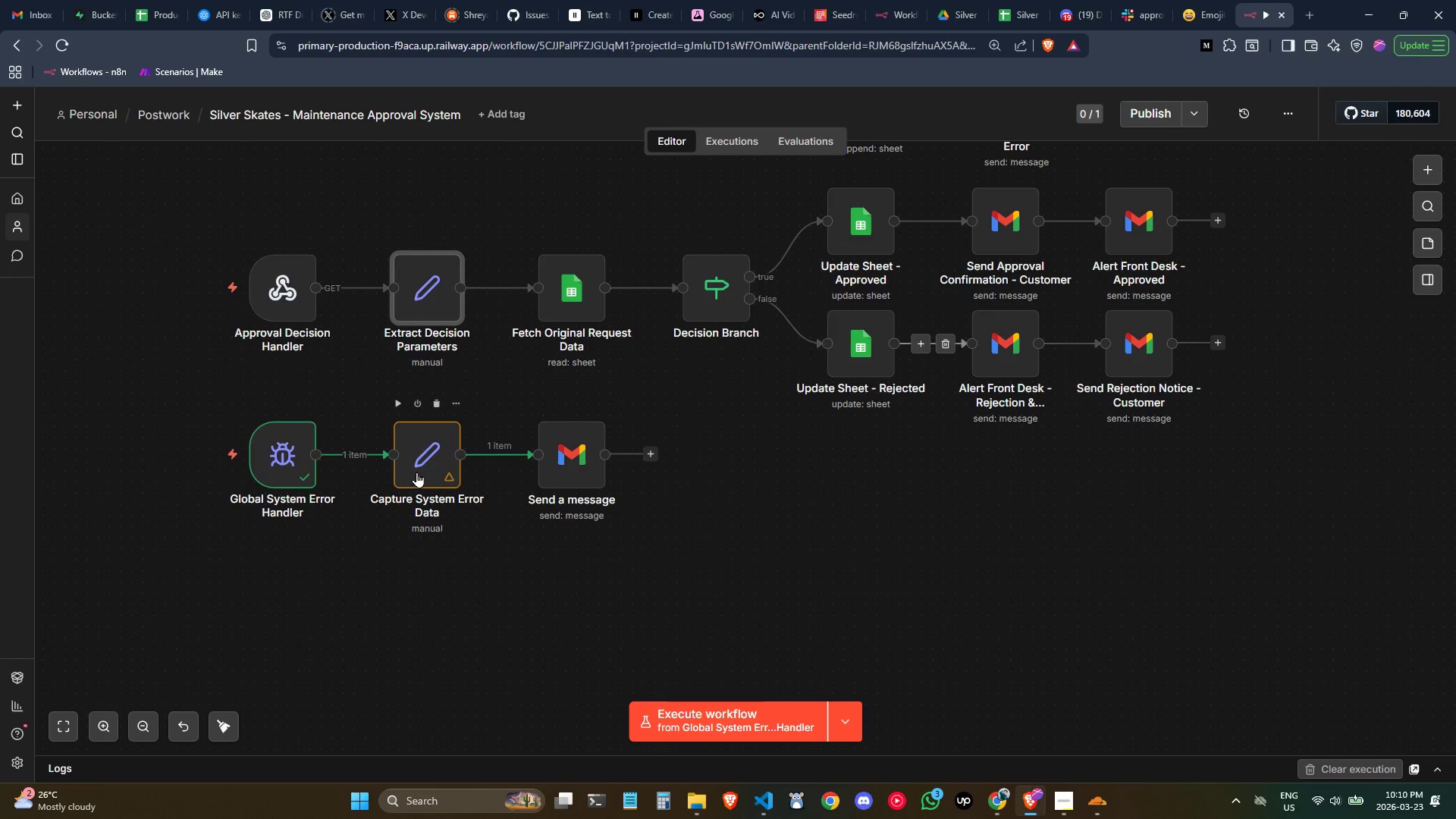 
double_click([416, 472])
 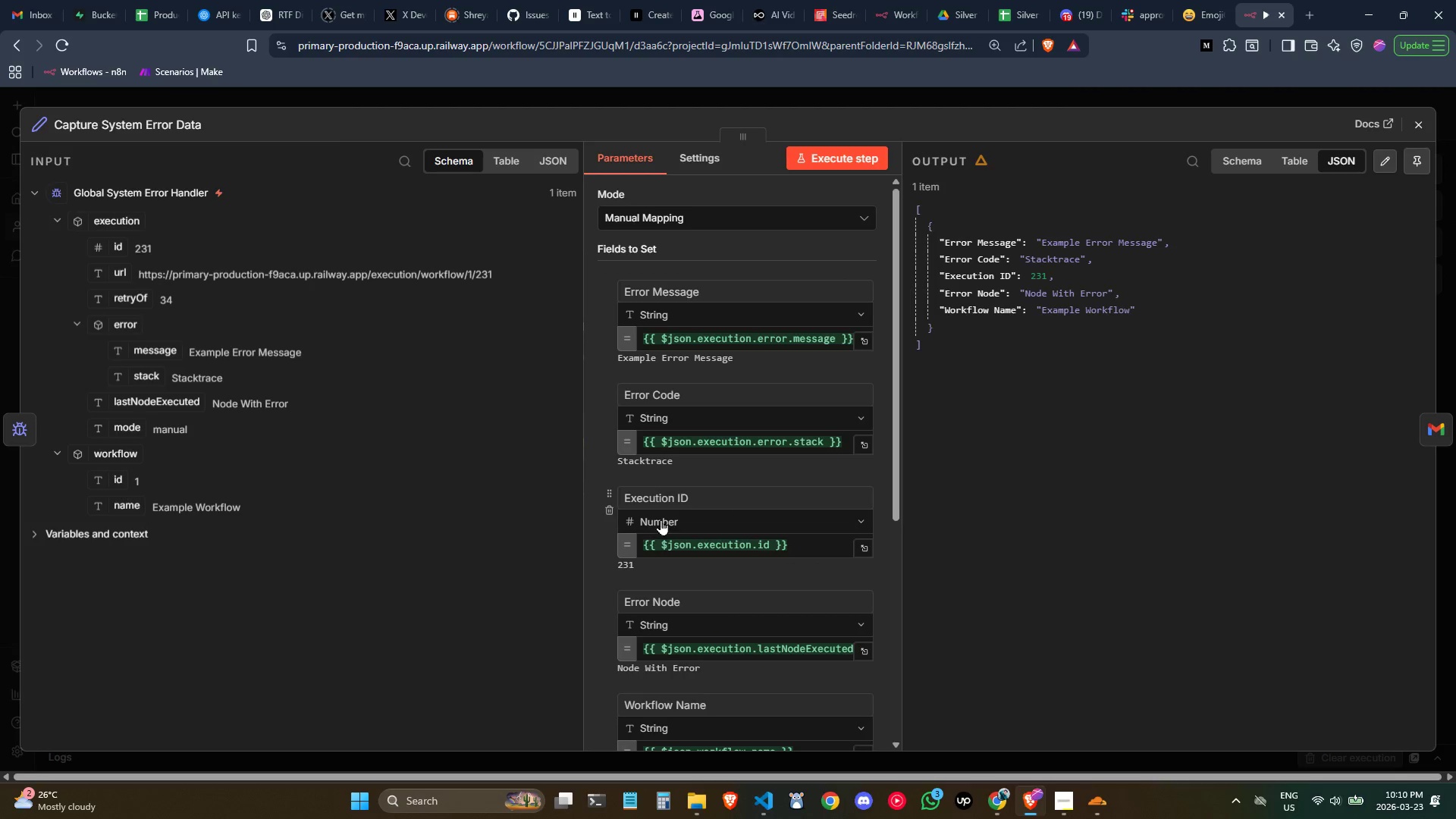 
scroll: coordinate [764, 512], scroll_direction: down, amount: 2.0
 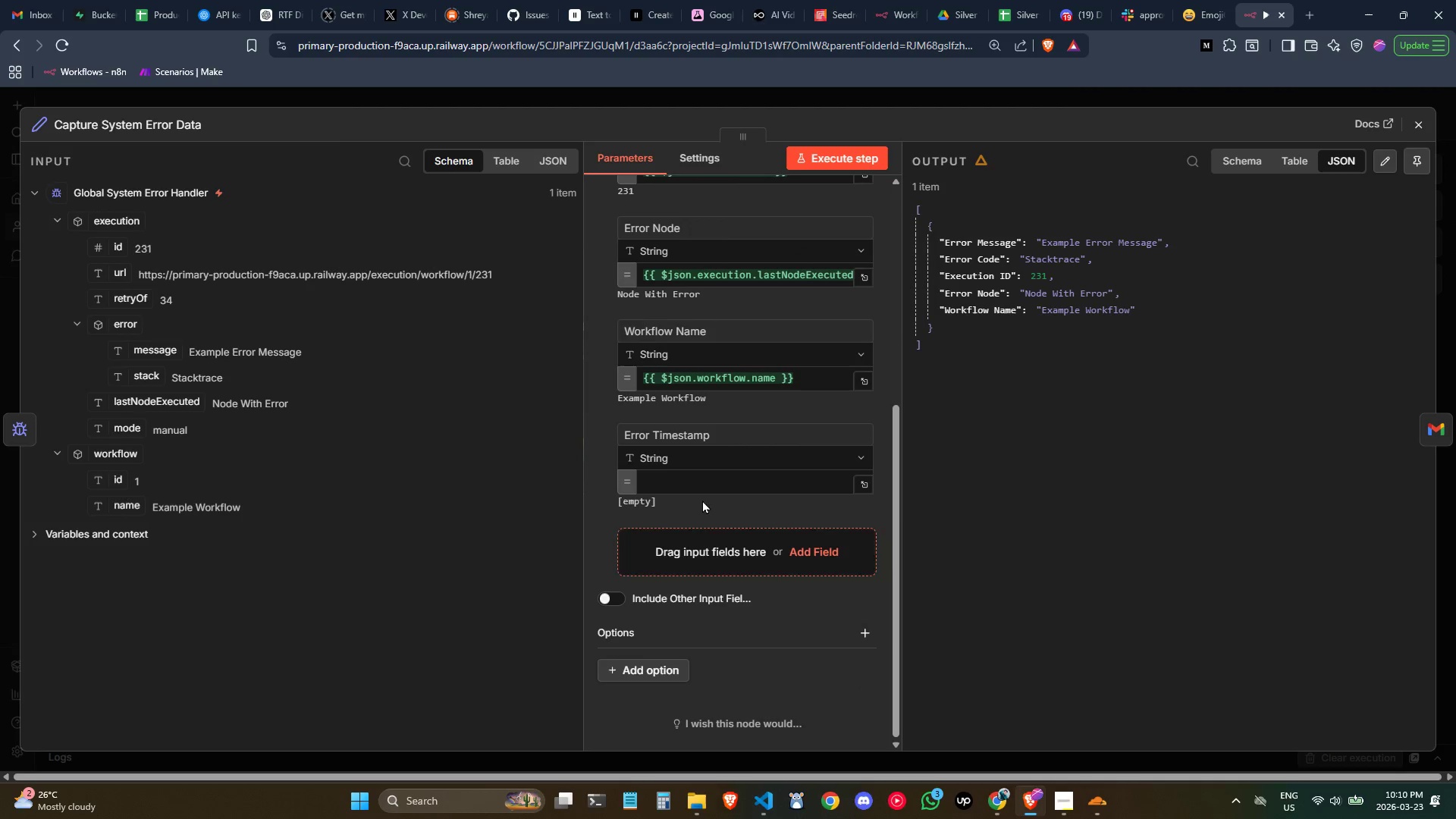 
left_click([694, 486])
 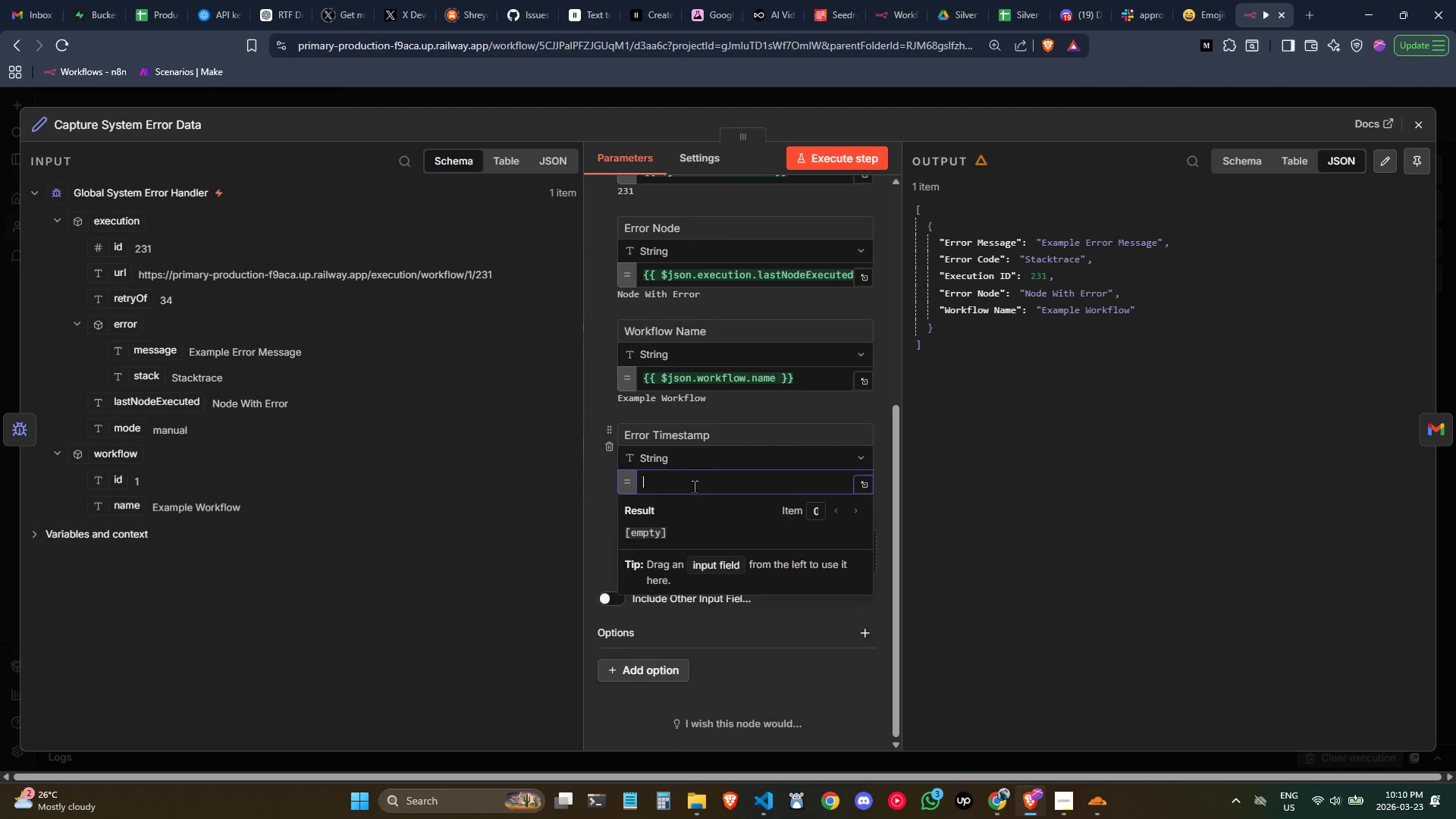 
key(Control+ControlLeft)
 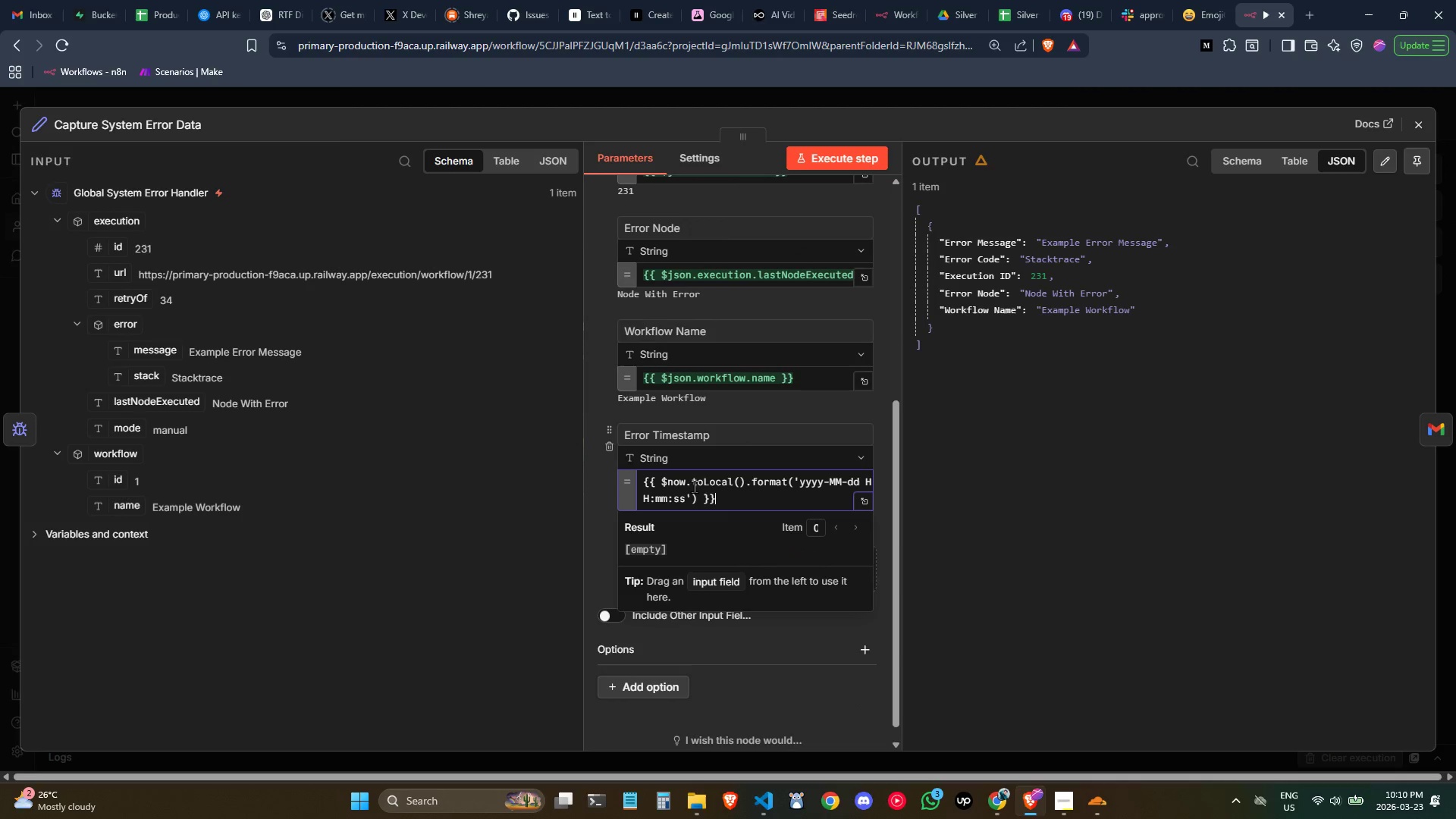 
key(Control+V)
 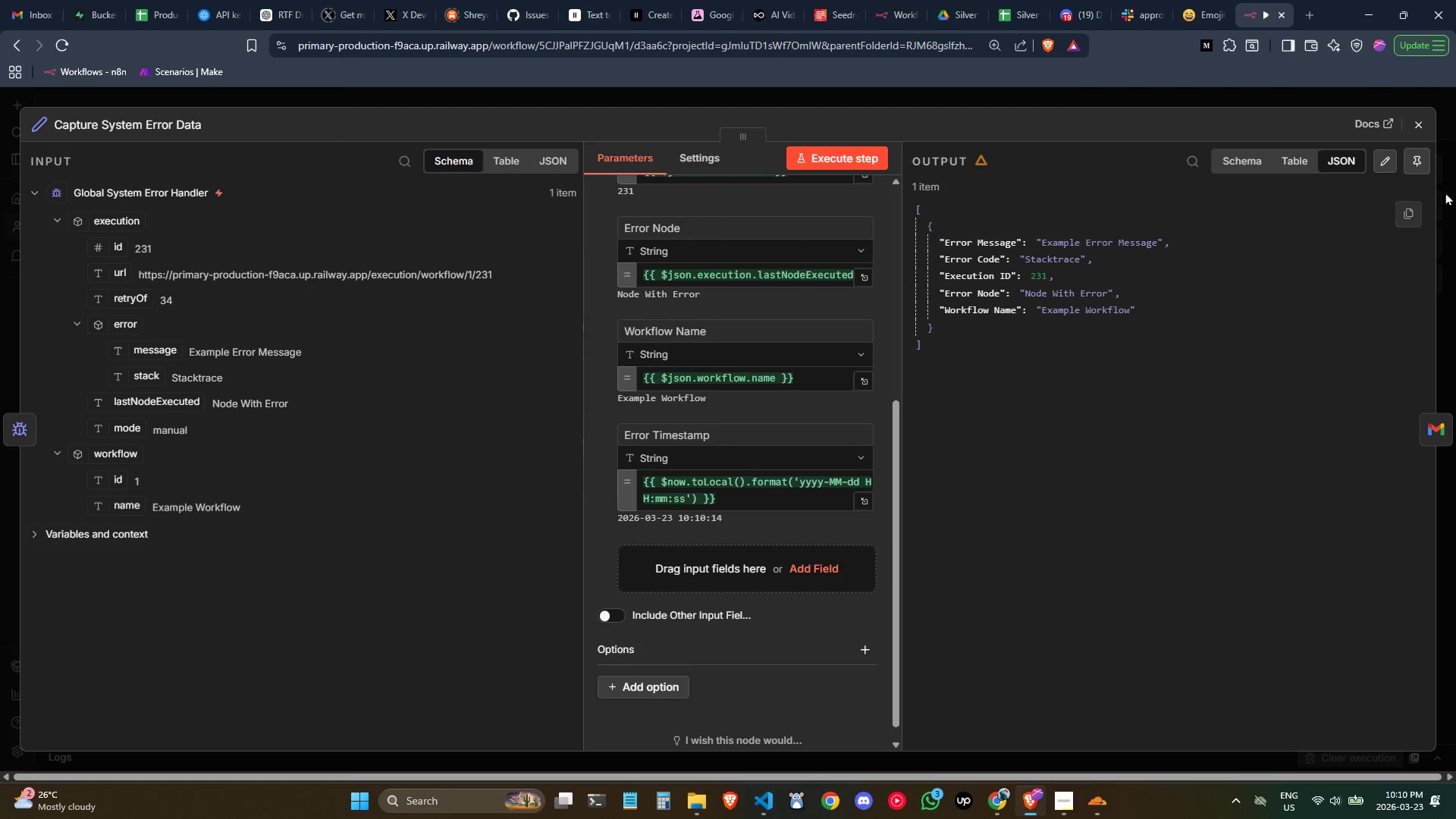 
left_click([1426, 124])
 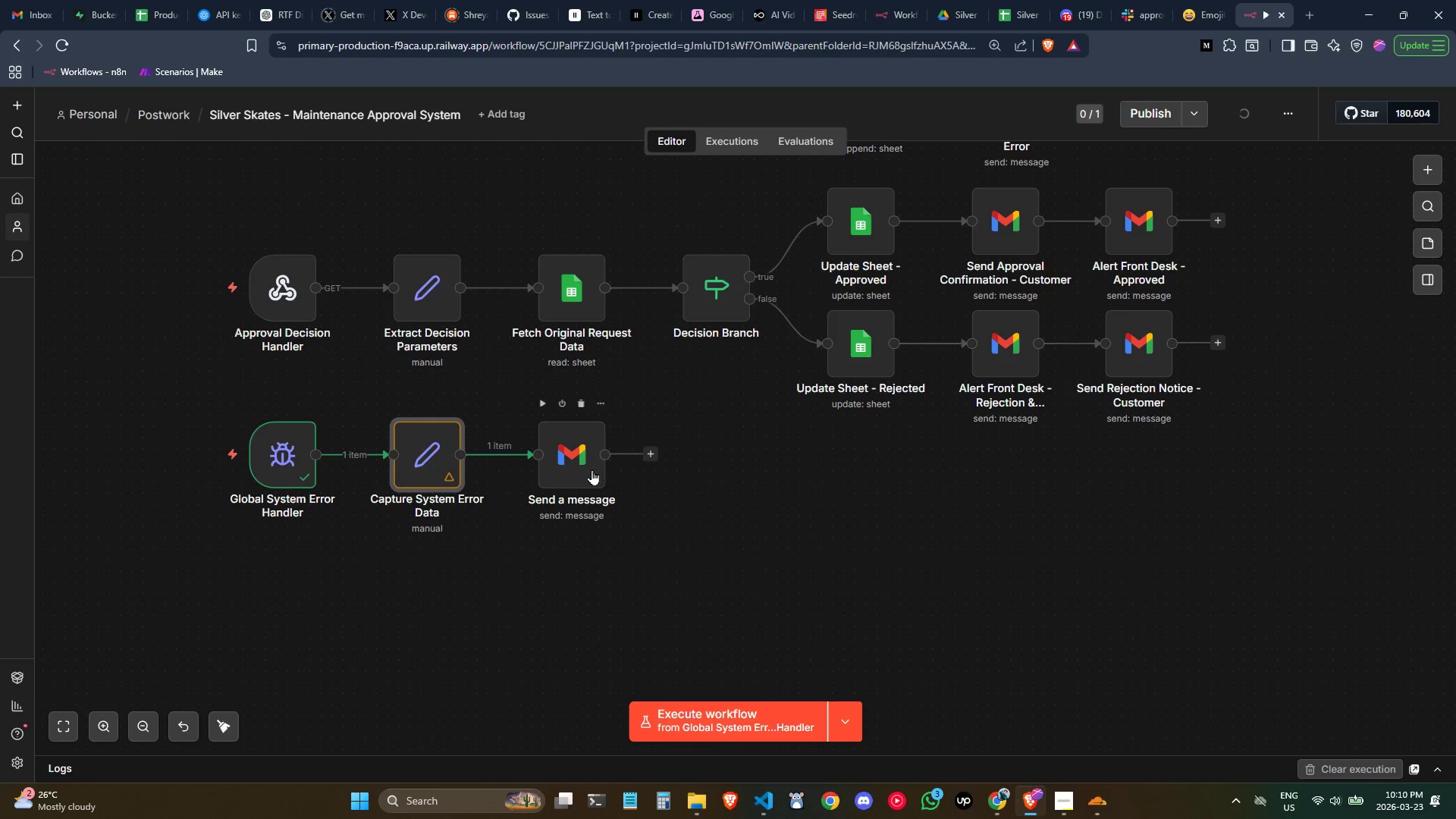 
double_click([588, 468])
 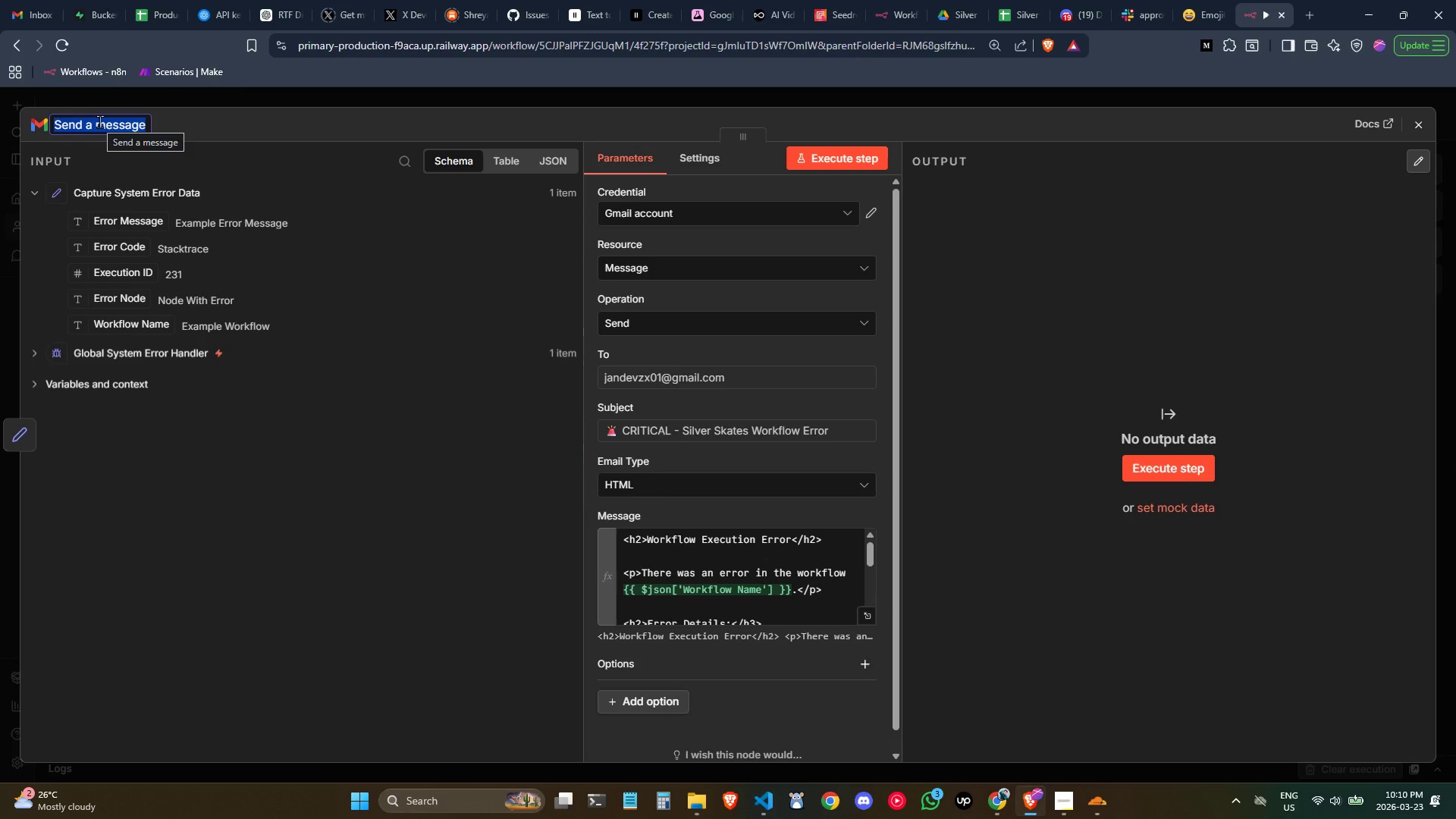 
wait(5.53)
 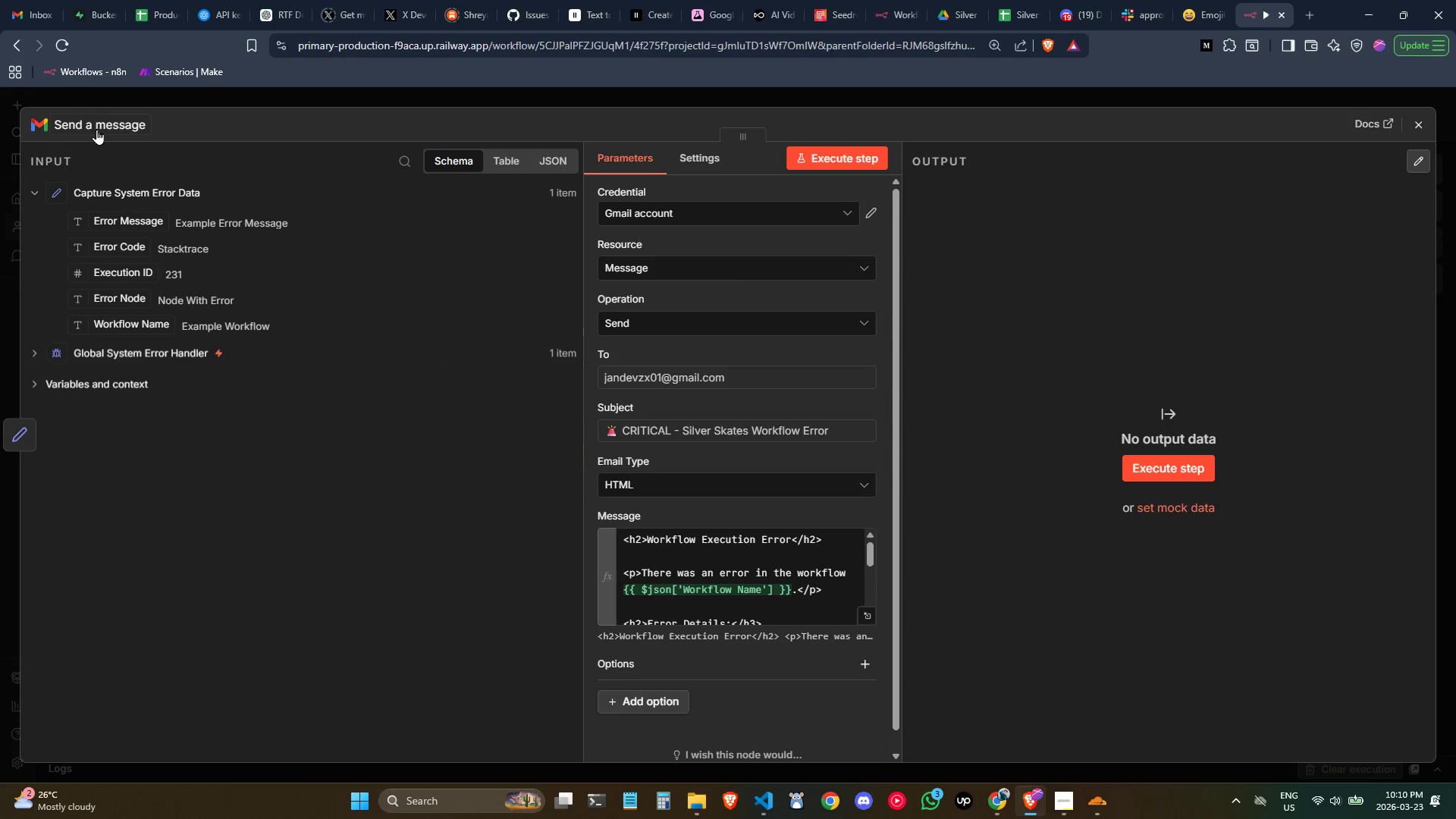 
type(Alert Wo)
key(Backspace)
key(Backspace)
type(Owner Ss)
key(Backspace)
type(ystem Error)
 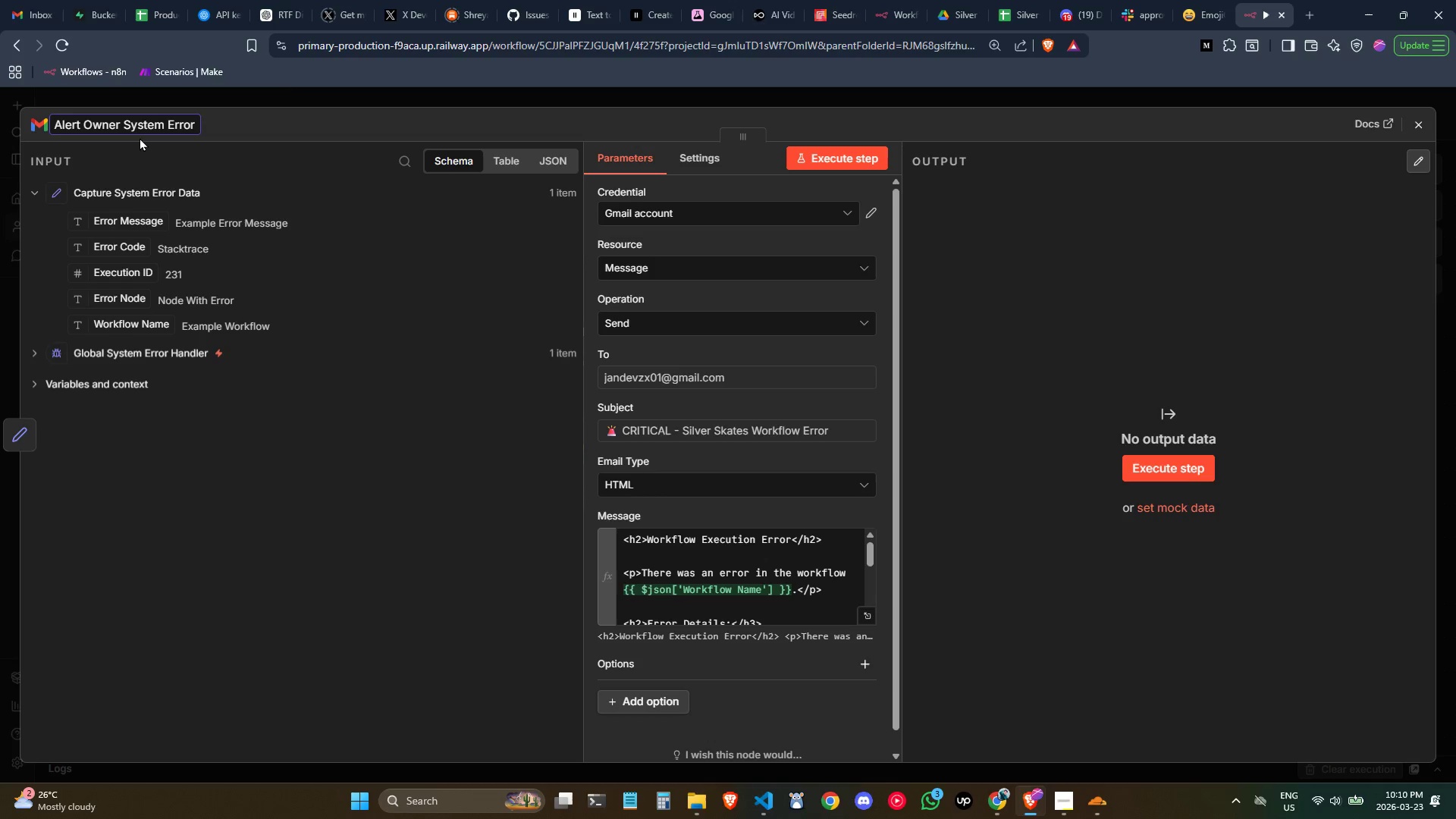 
key(Control+ArrowLeft)
 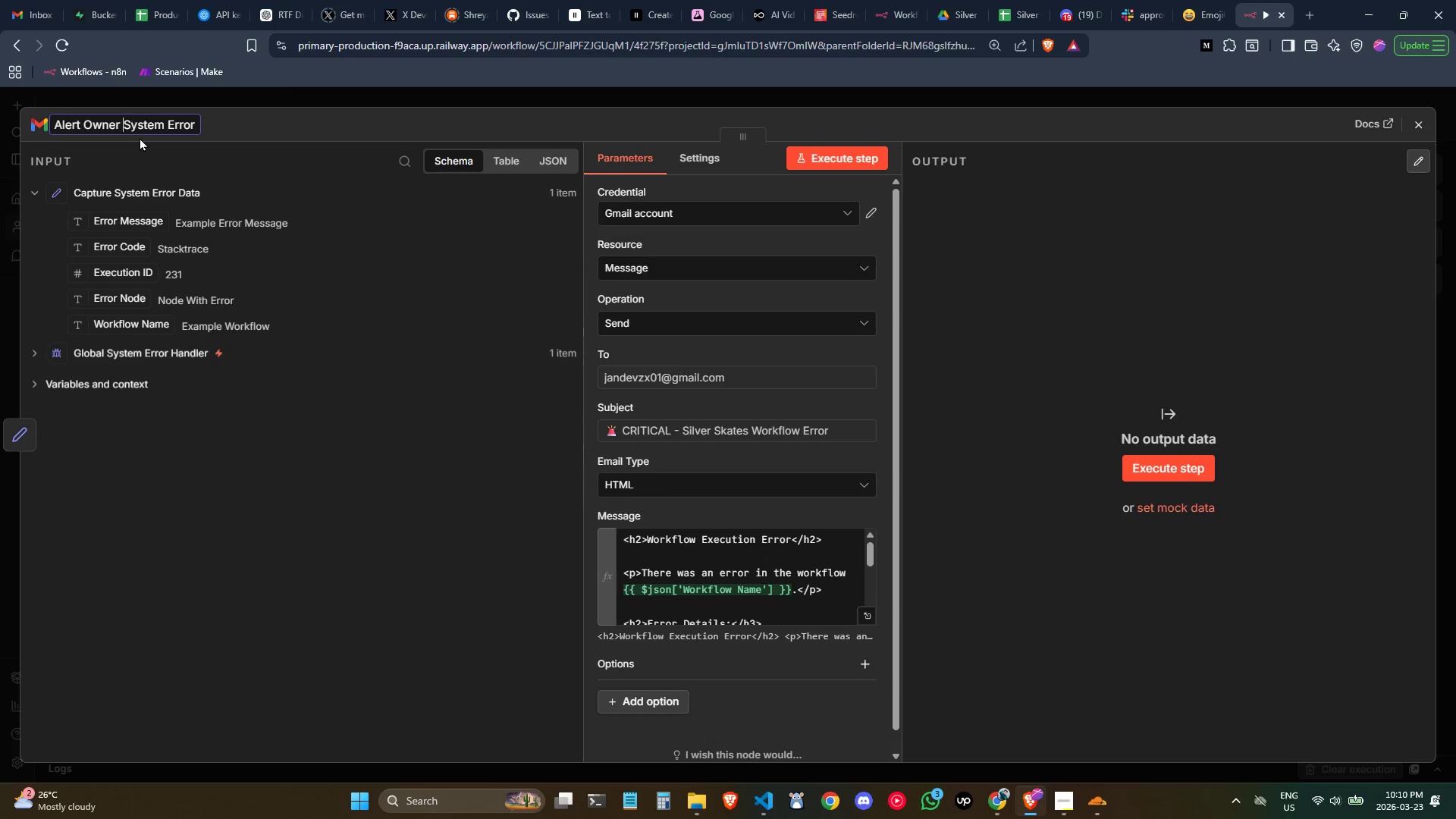 
key(Control+ArrowLeft)
 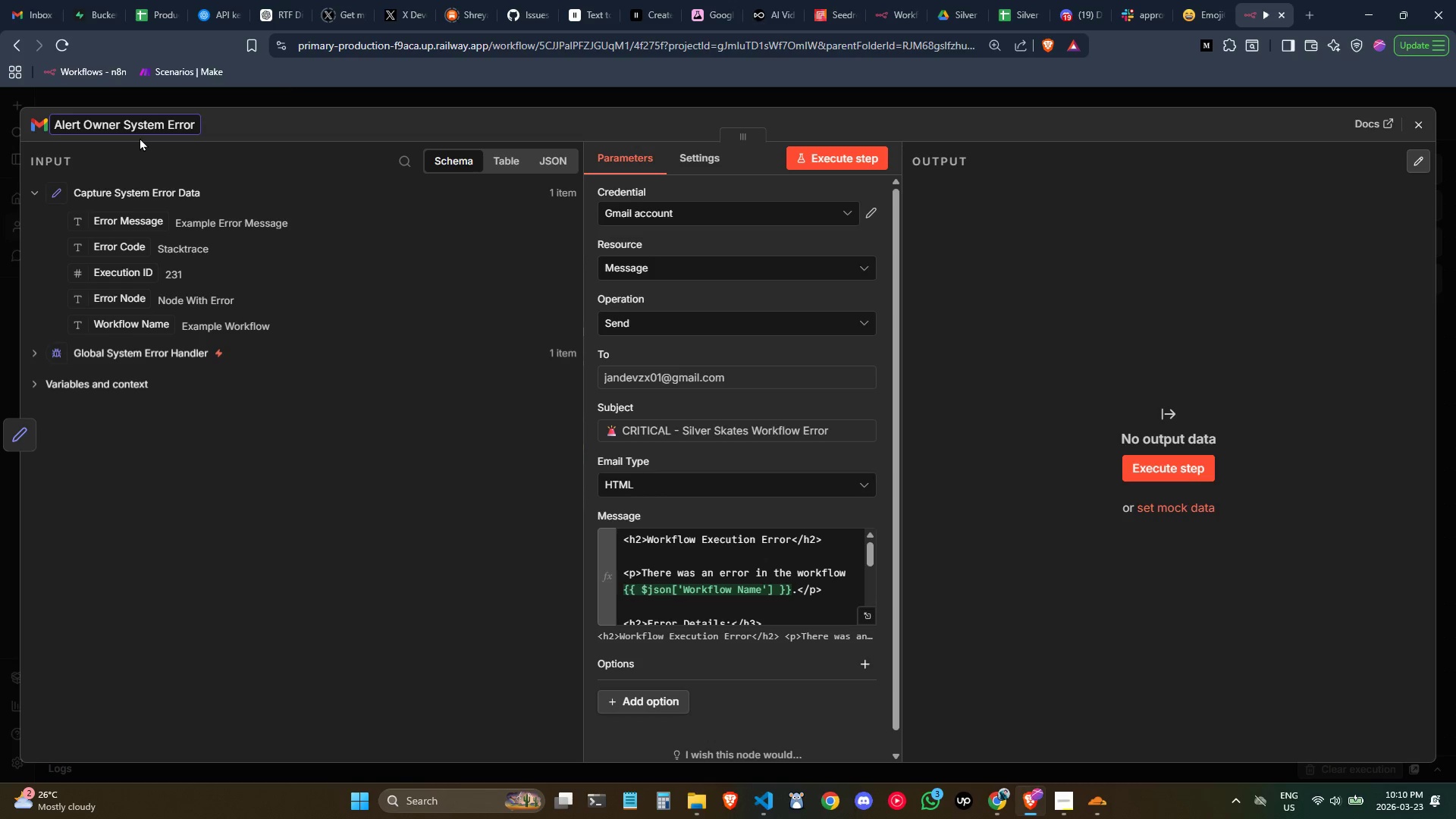 
key(Minus)
 